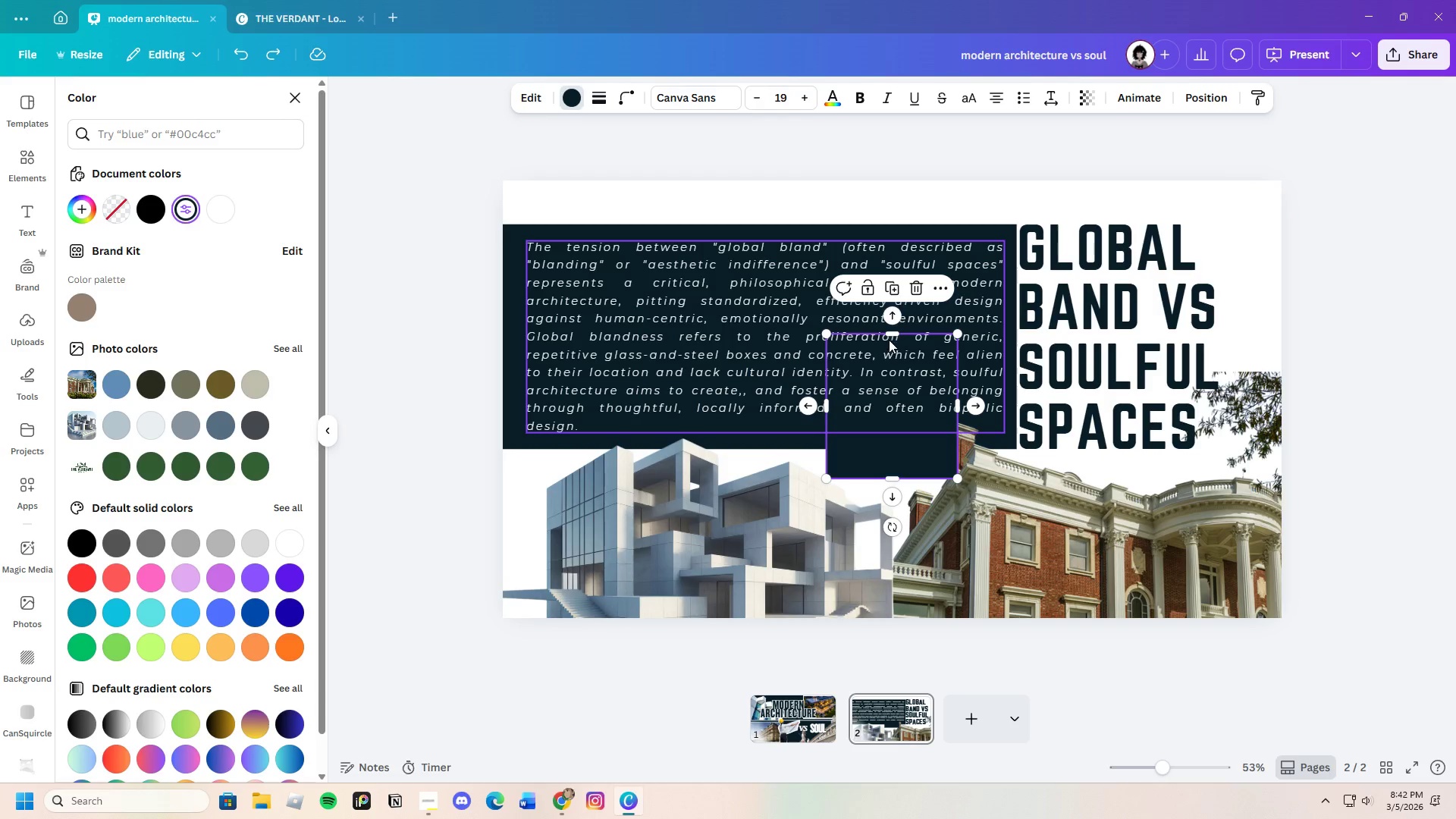 
left_click_drag(start_coordinate=[892, 335], to_coordinate=[917, 456])
 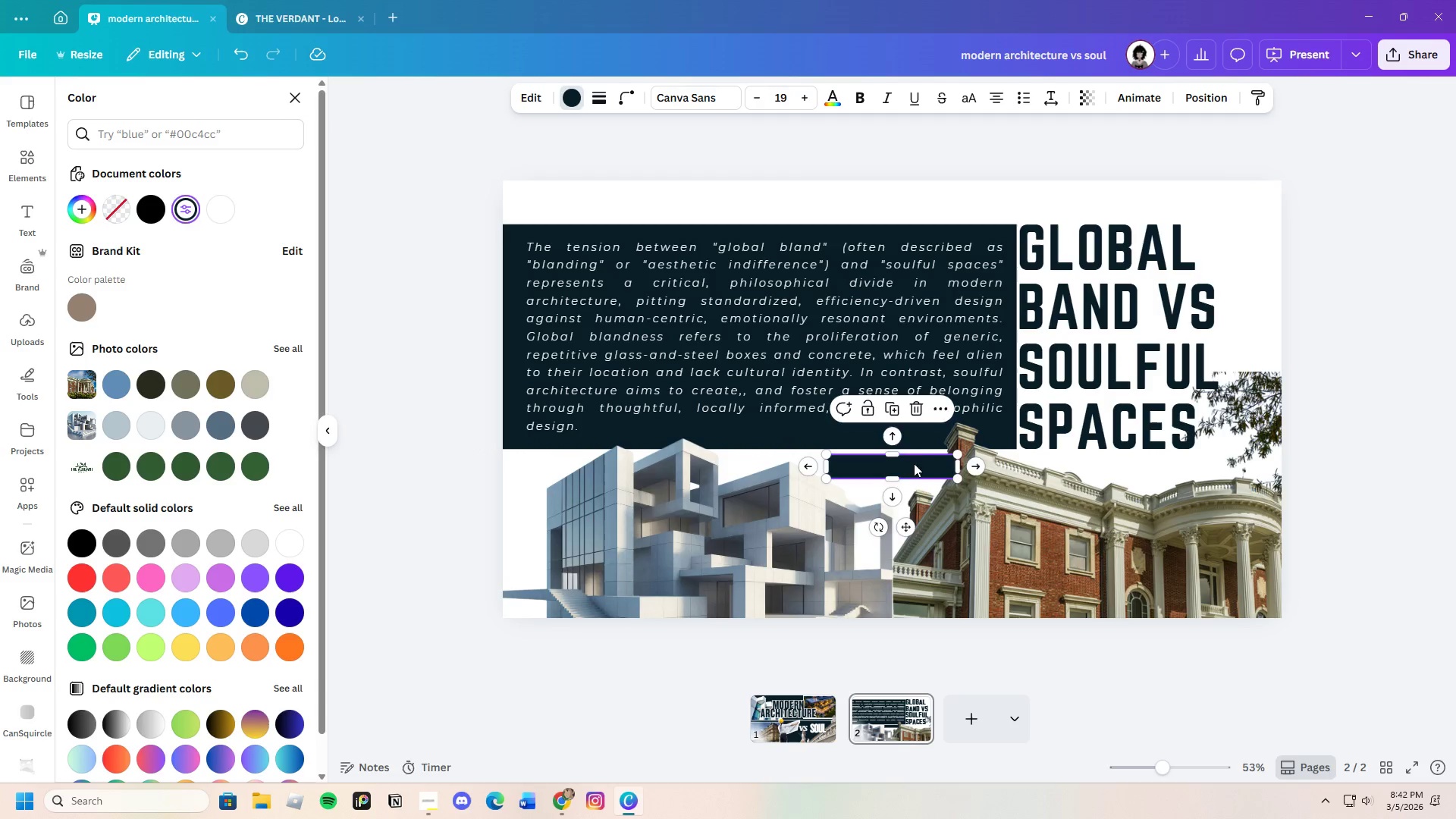 
left_click_drag(start_coordinate=[914, 463], to_coordinate=[680, 416])
 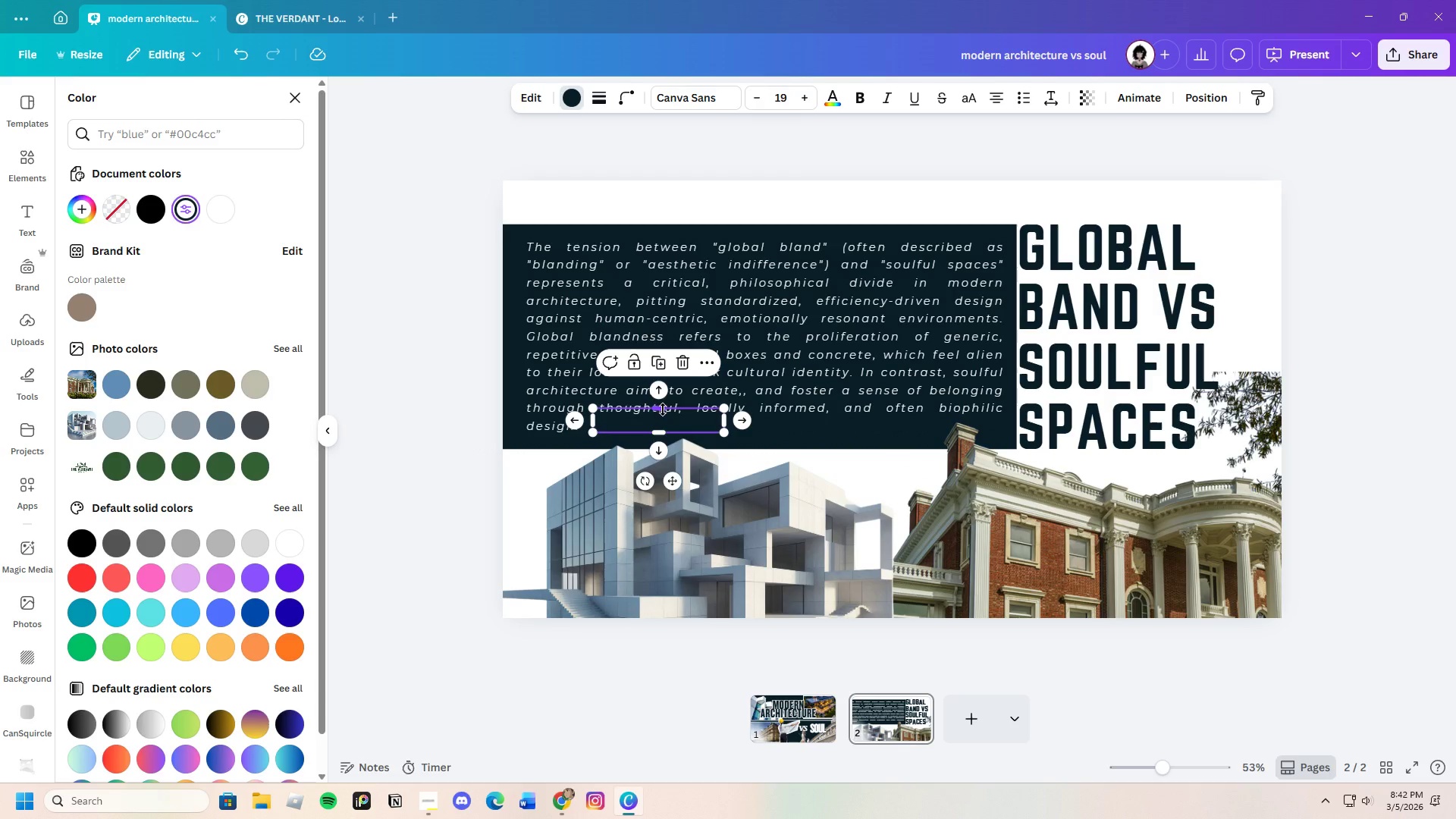 
left_click_drag(start_coordinate=[664, 408], to_coordinate=[666, 424])
 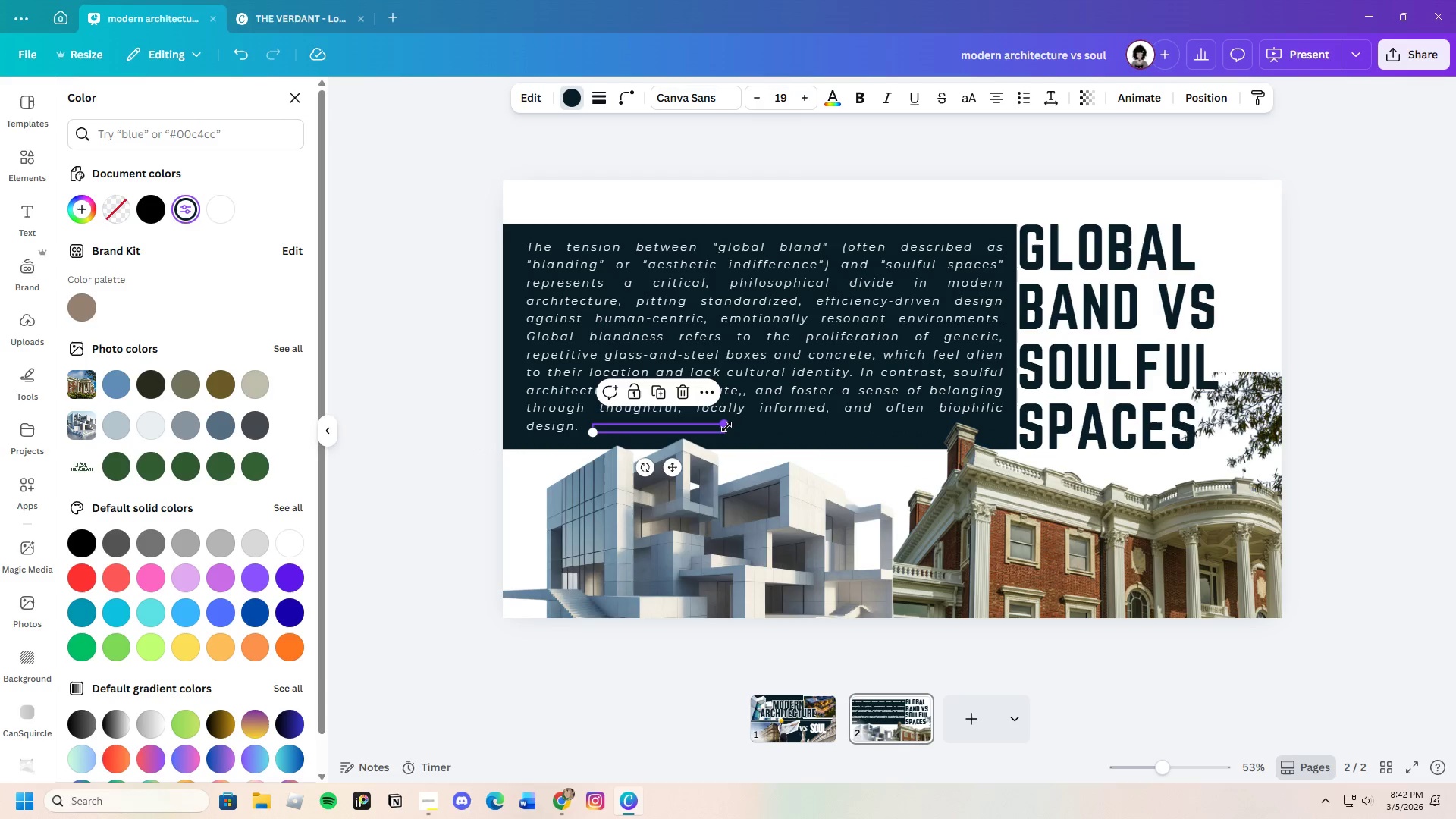 
left_click_drag(start_coordinate=[724, 422], to_coordinate=[998, 422])
 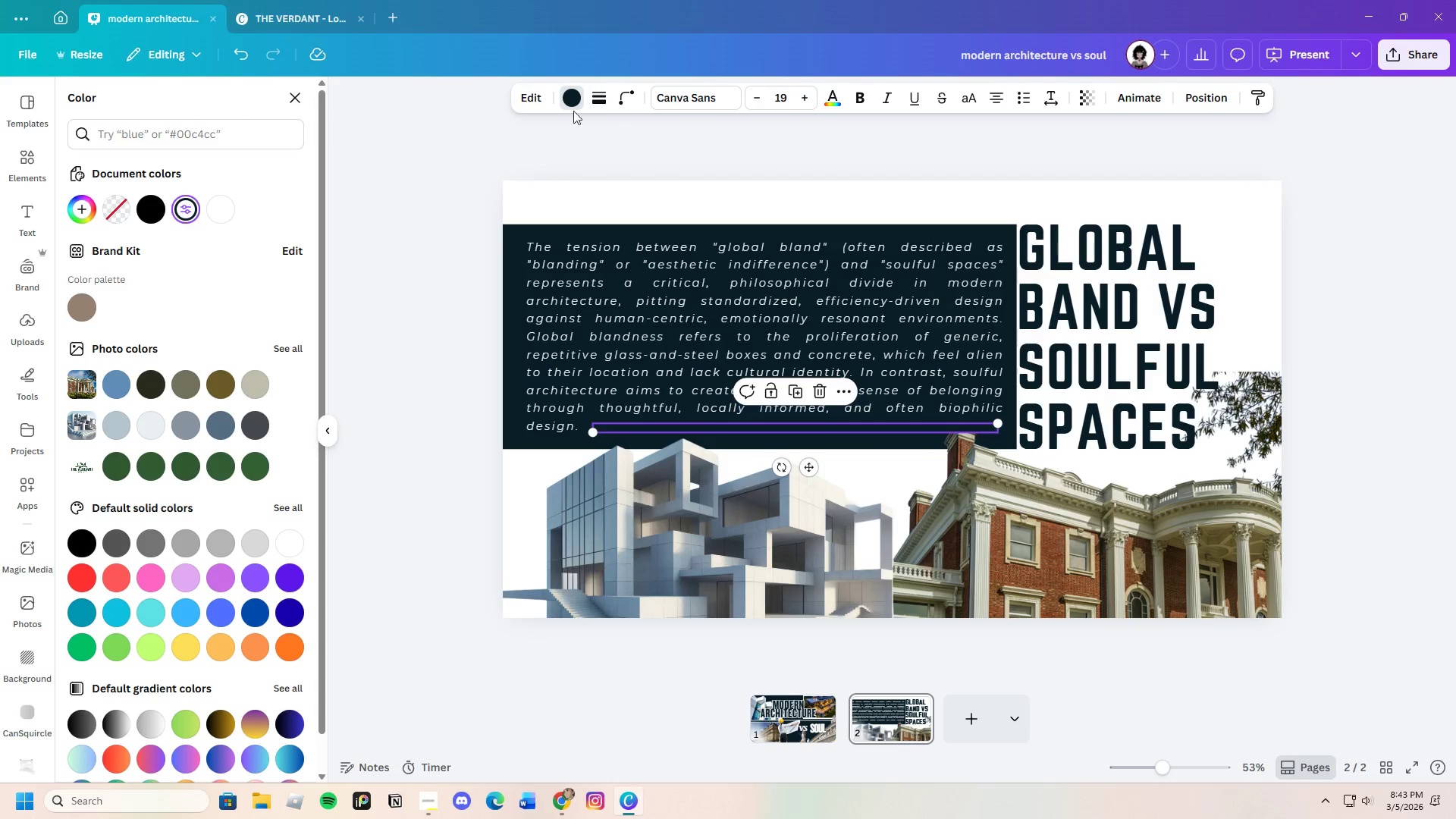 
left_click([573, 104])
 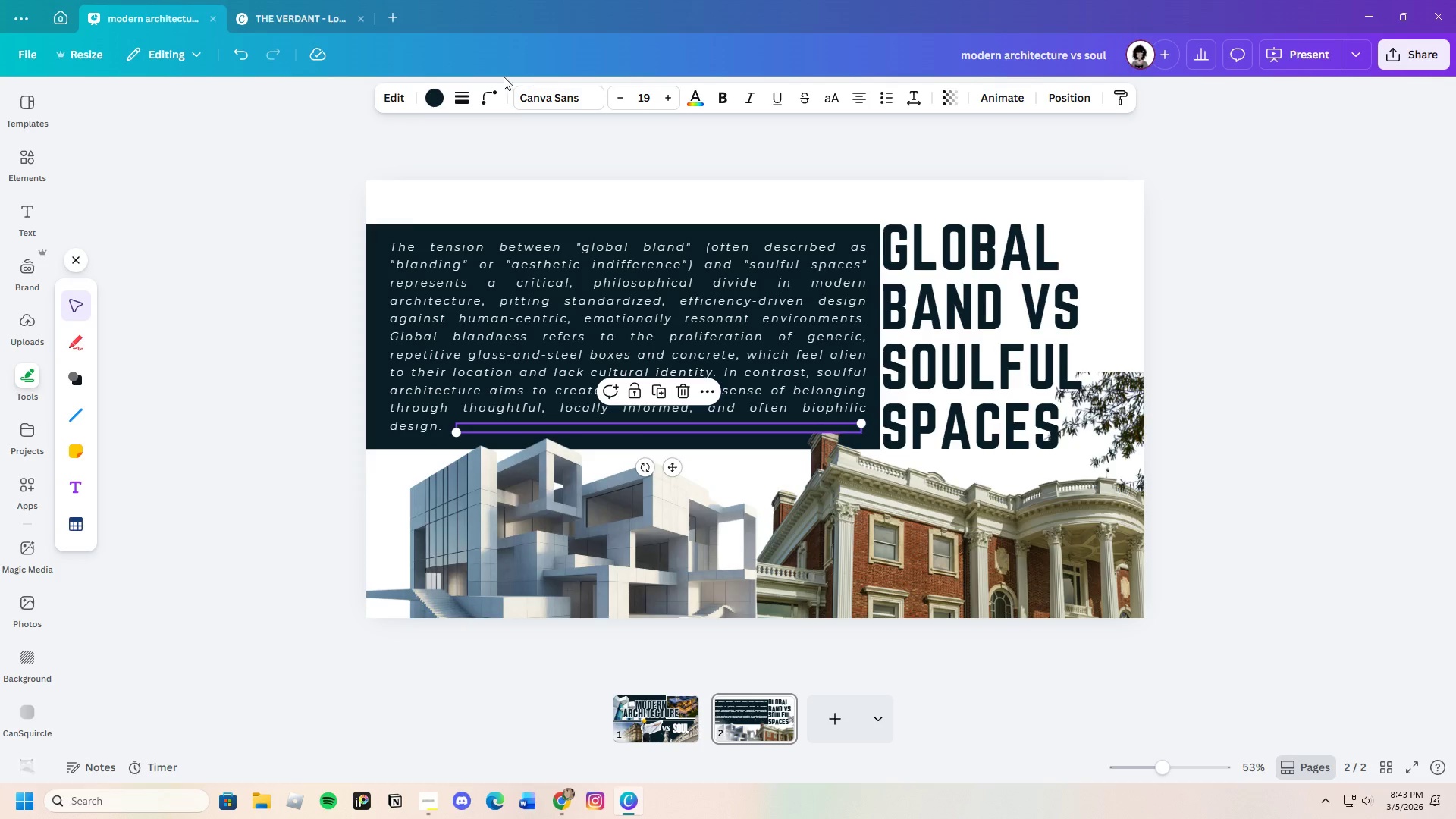 
left_click([431, 97])
 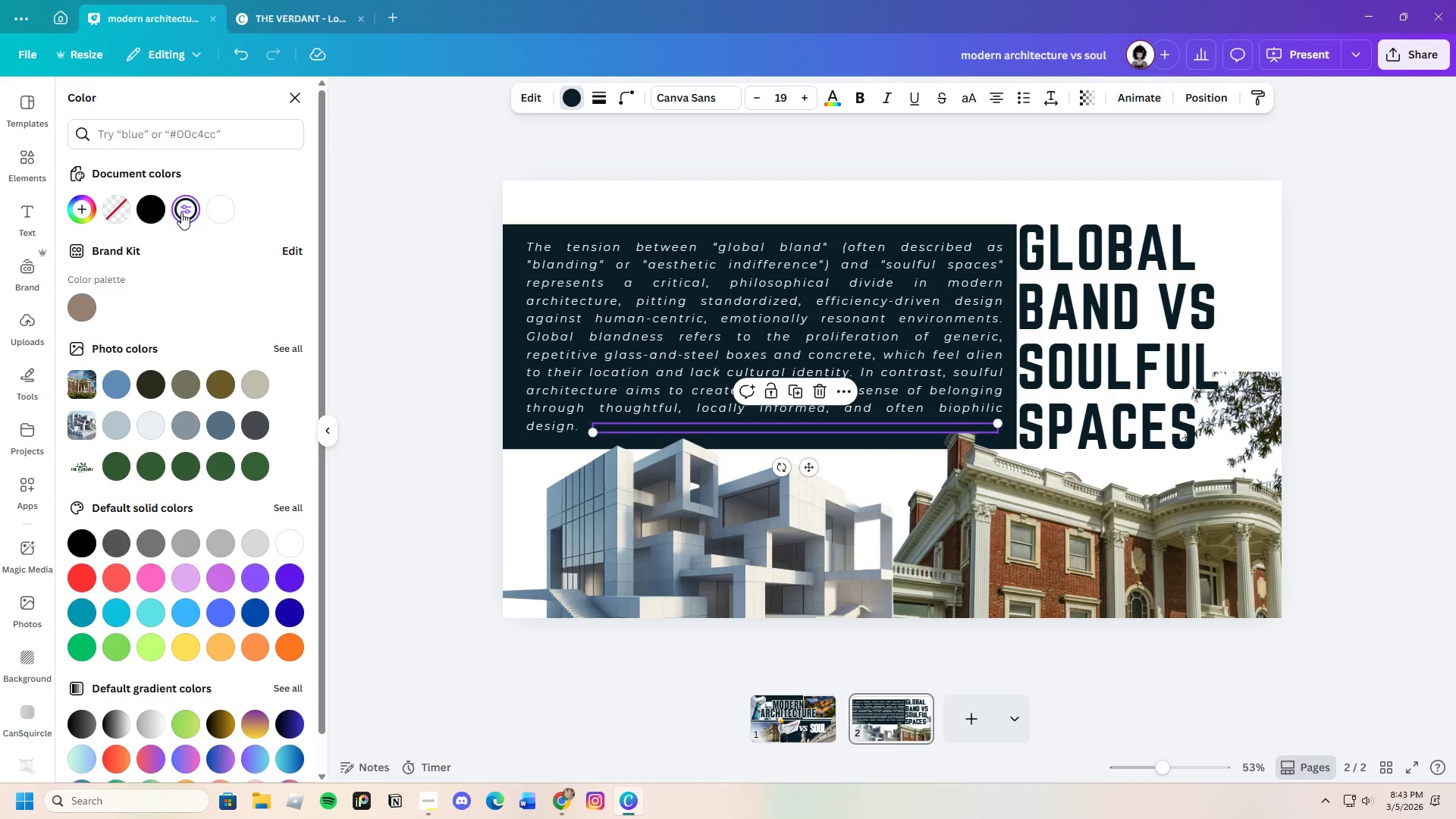 
left_click([220, 212])
 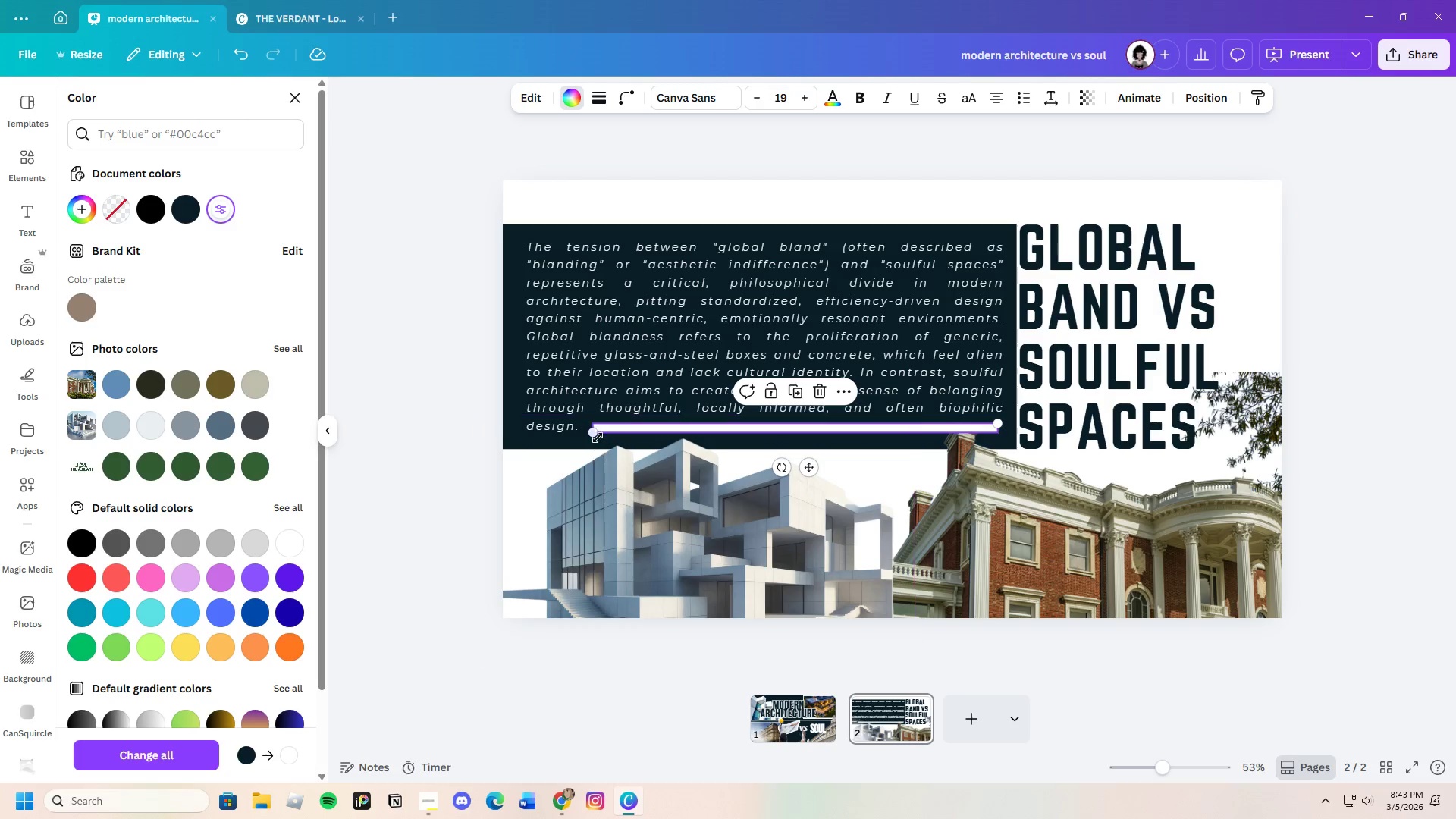 
left_click_drag(start_coordinate=[590, 435], to_coordinate=[510, 445])
 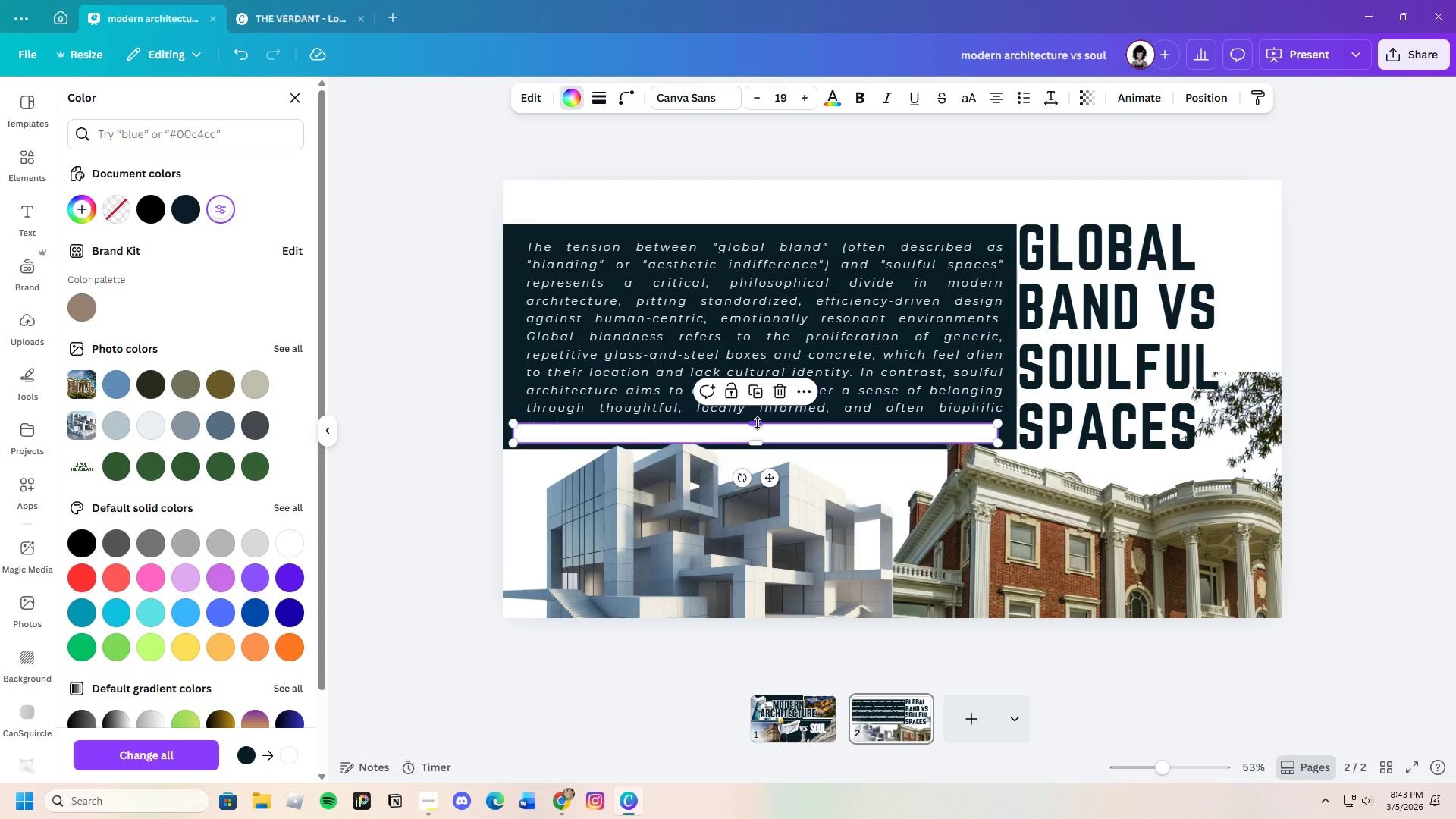 
left_click_drag(start_coordinate=[758, 423], to_coordinate=[761, 437])
 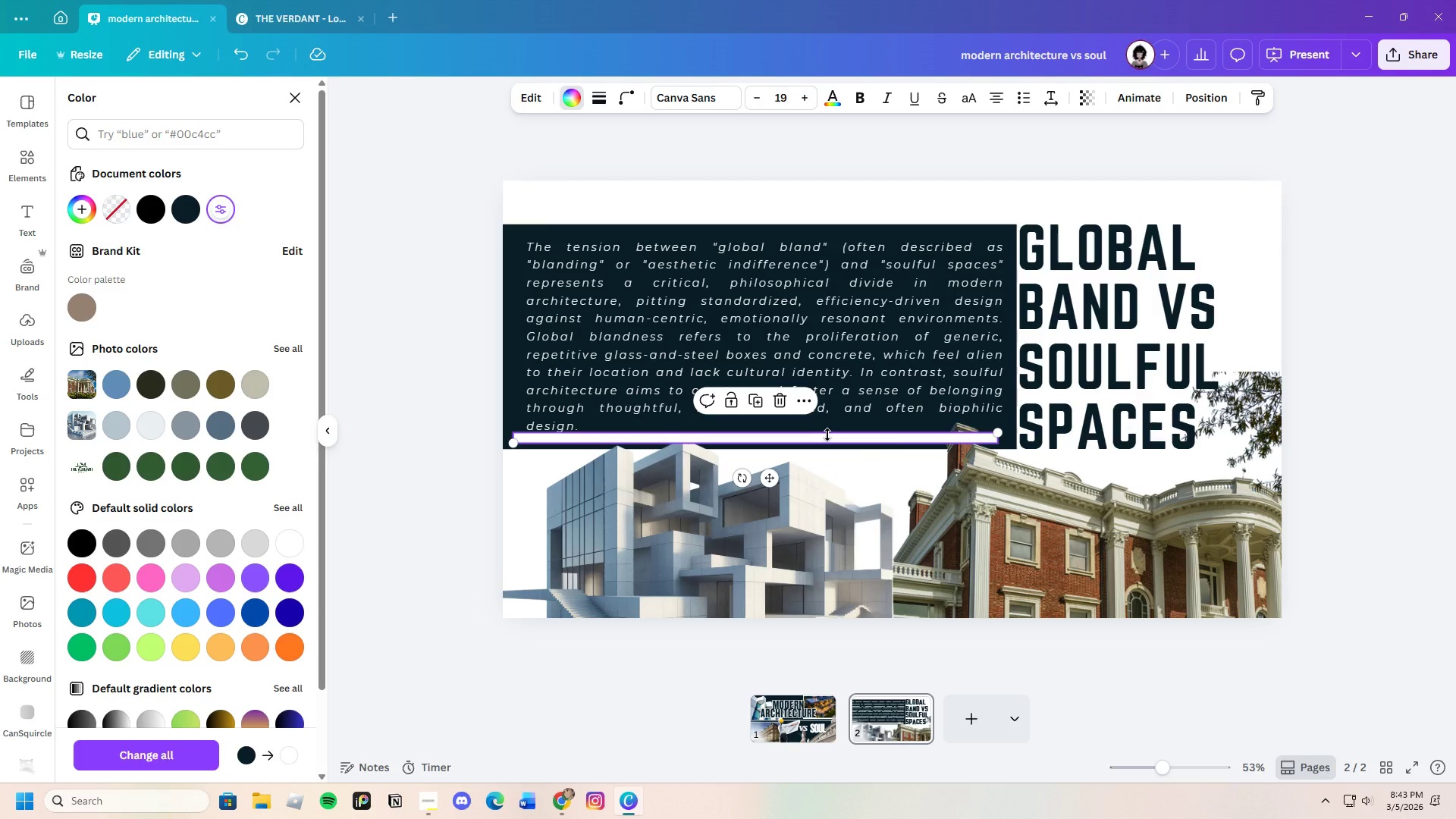 
right_click([827, 435])
 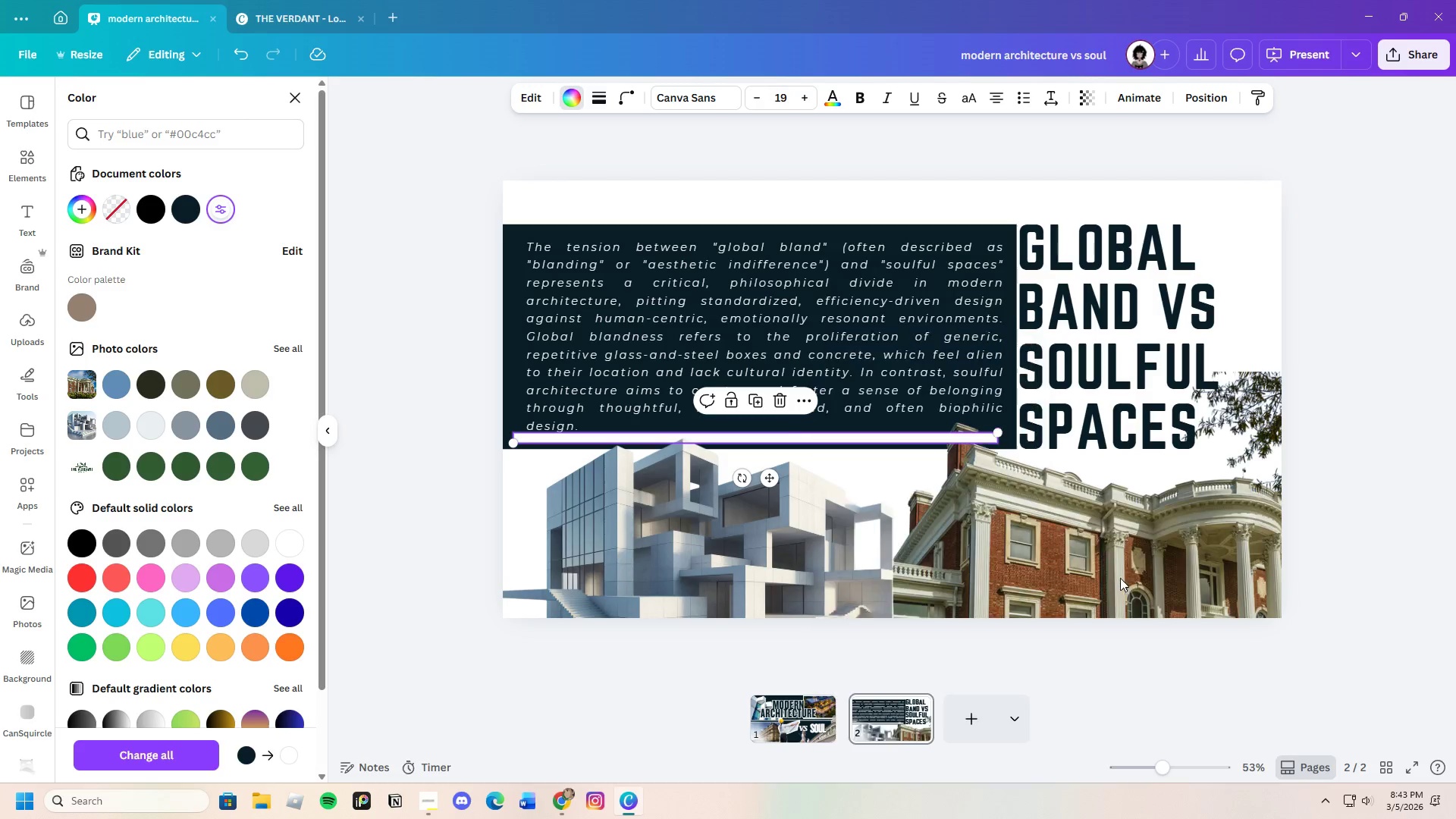 
right_click([912, 445])
 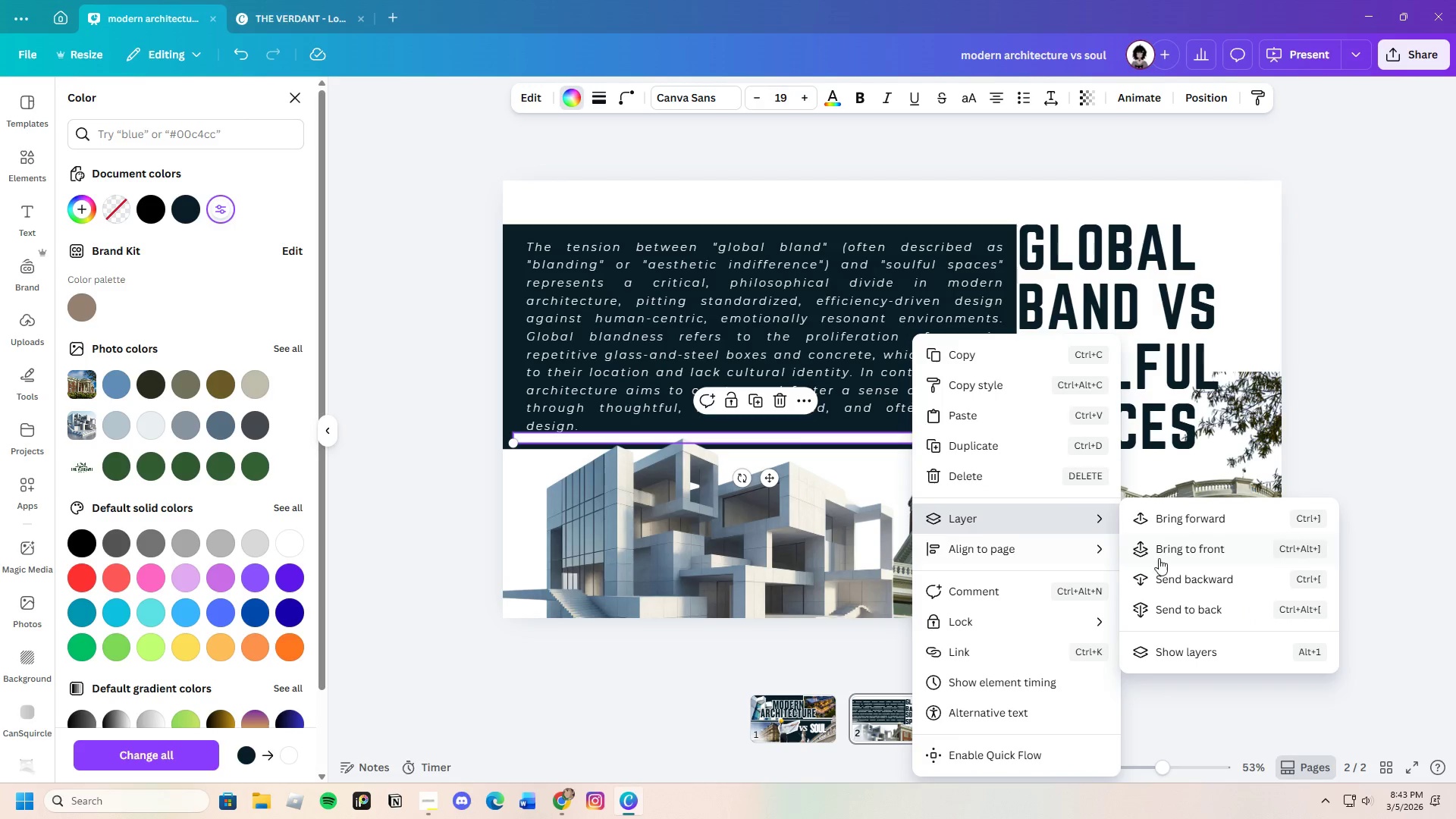 
left_click([1177, 576])
 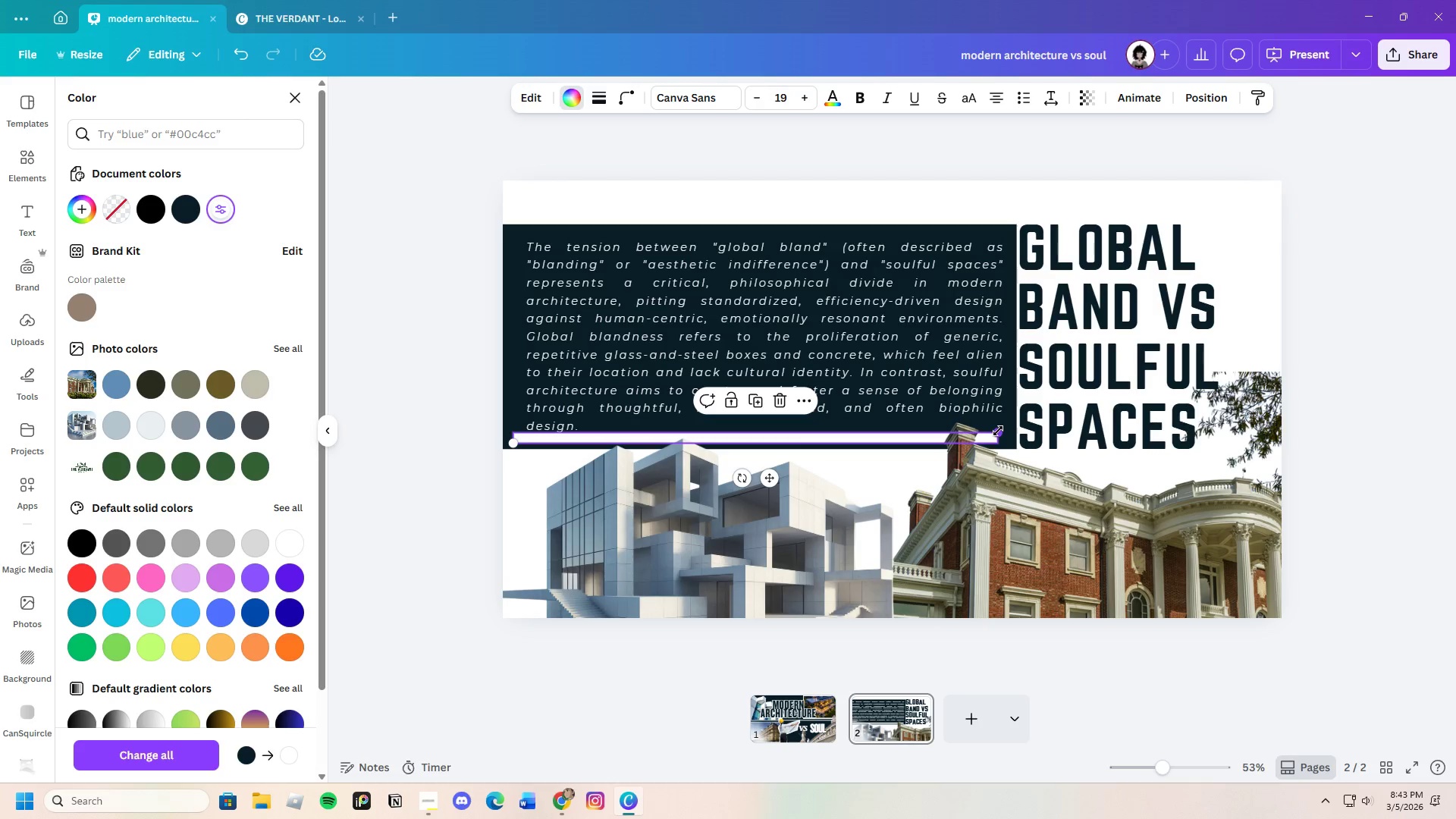 
left_click_drag(start_coordinate=[999, 431], to_coordinate=[1012, 431])
 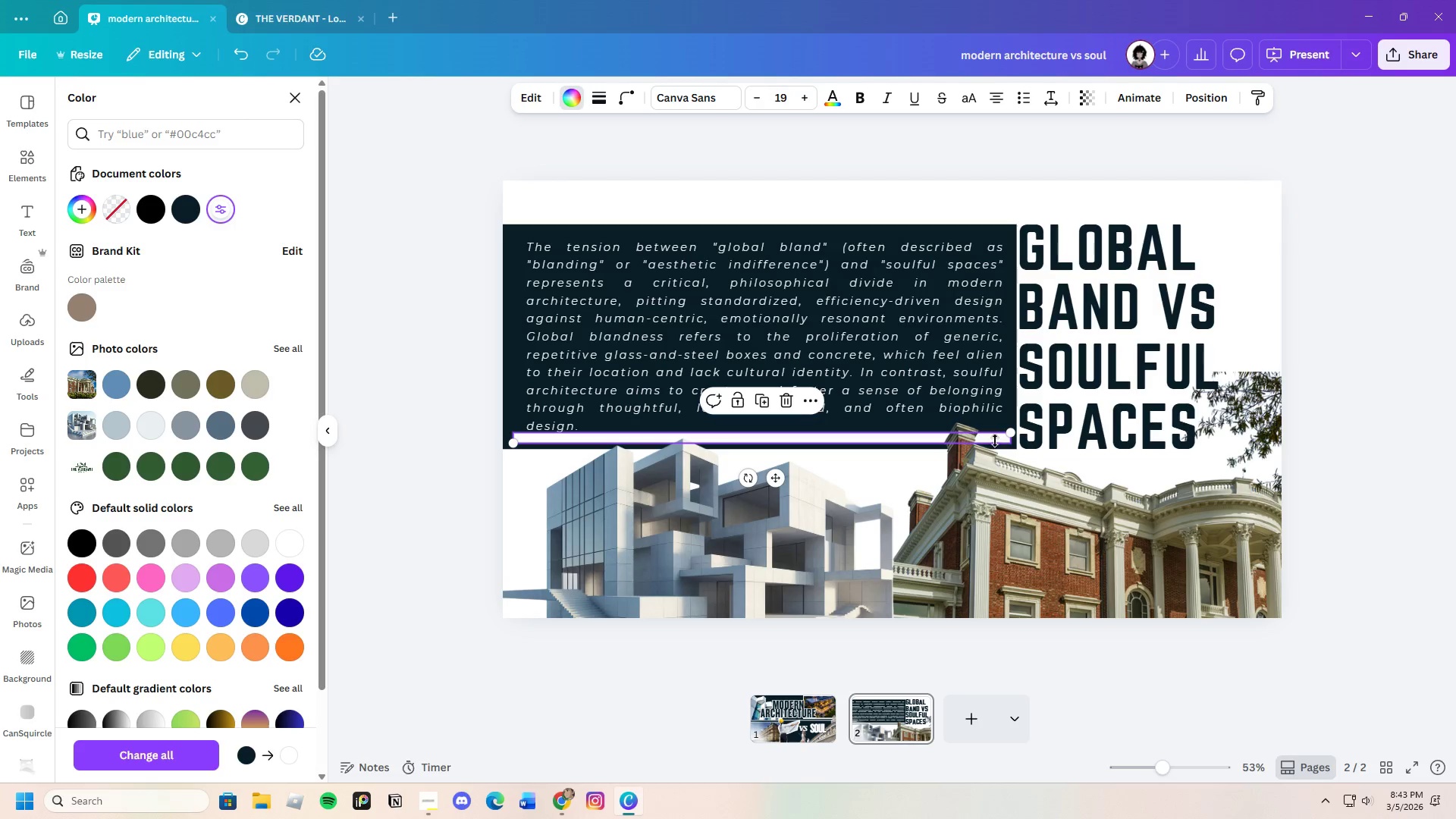 
left_click_drag(start_coordinate=[1011, 431], to_coordinate=[1003, 435])
 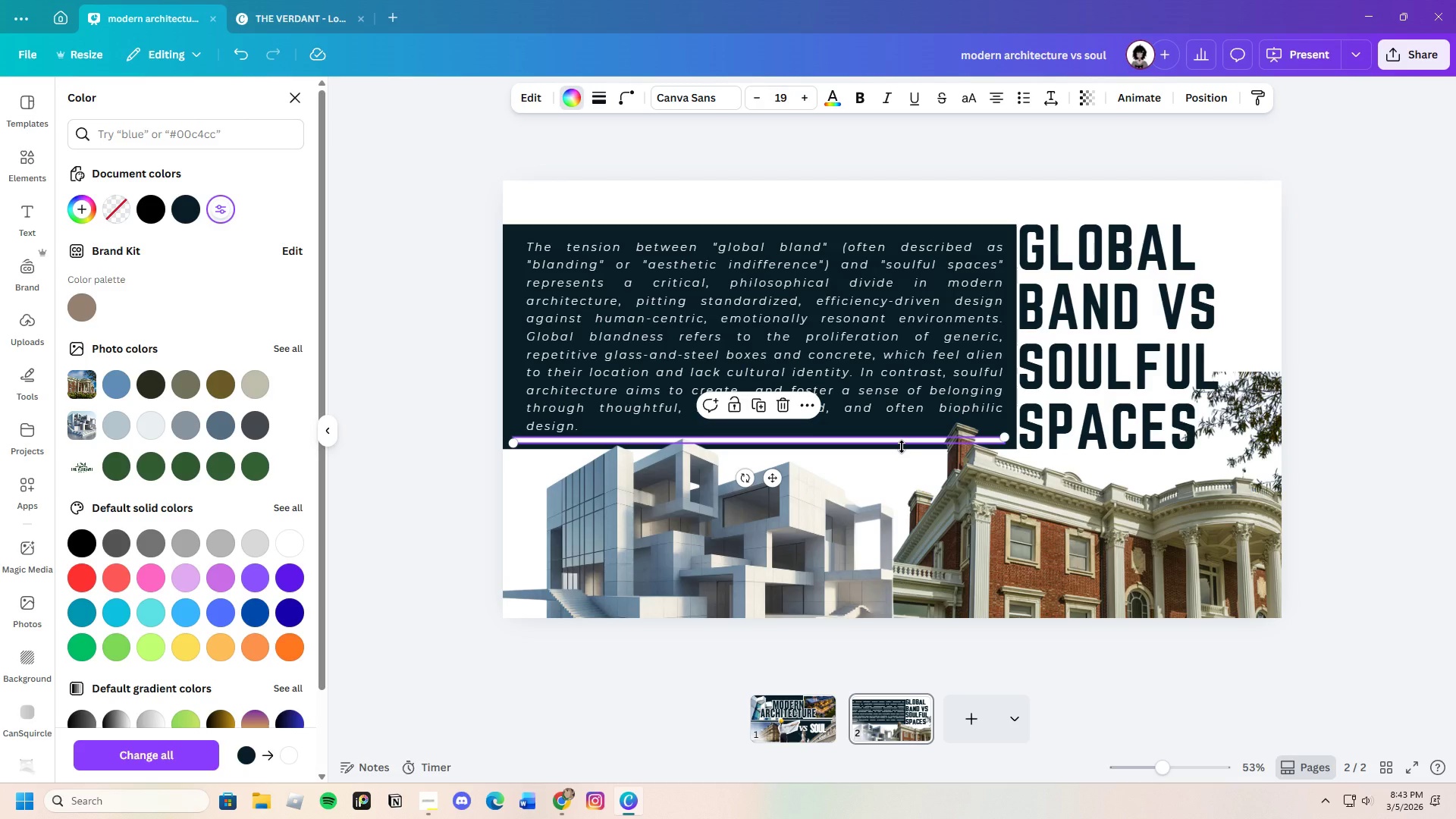 
key(Control+C)
 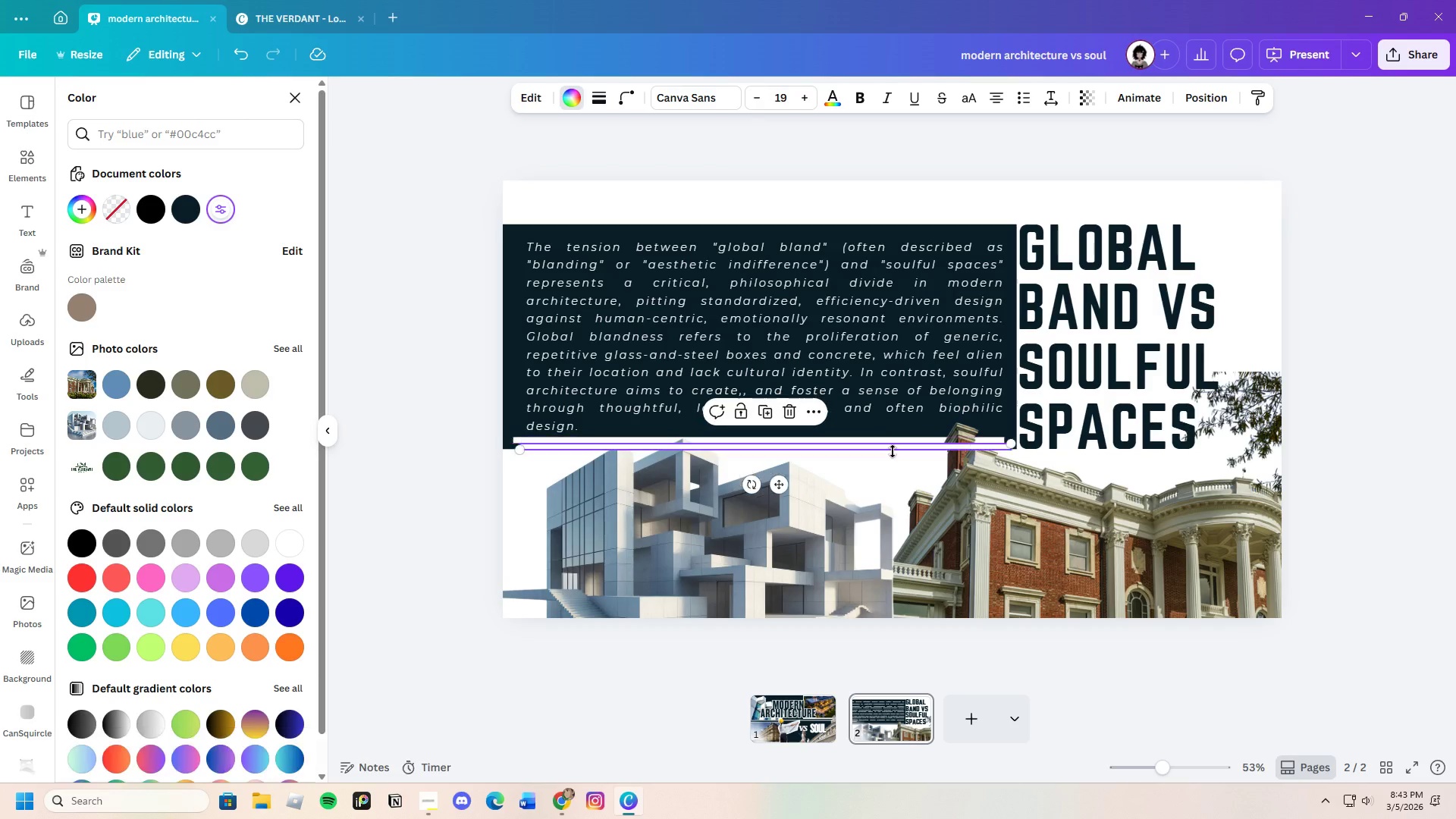 
key(Control+V)
 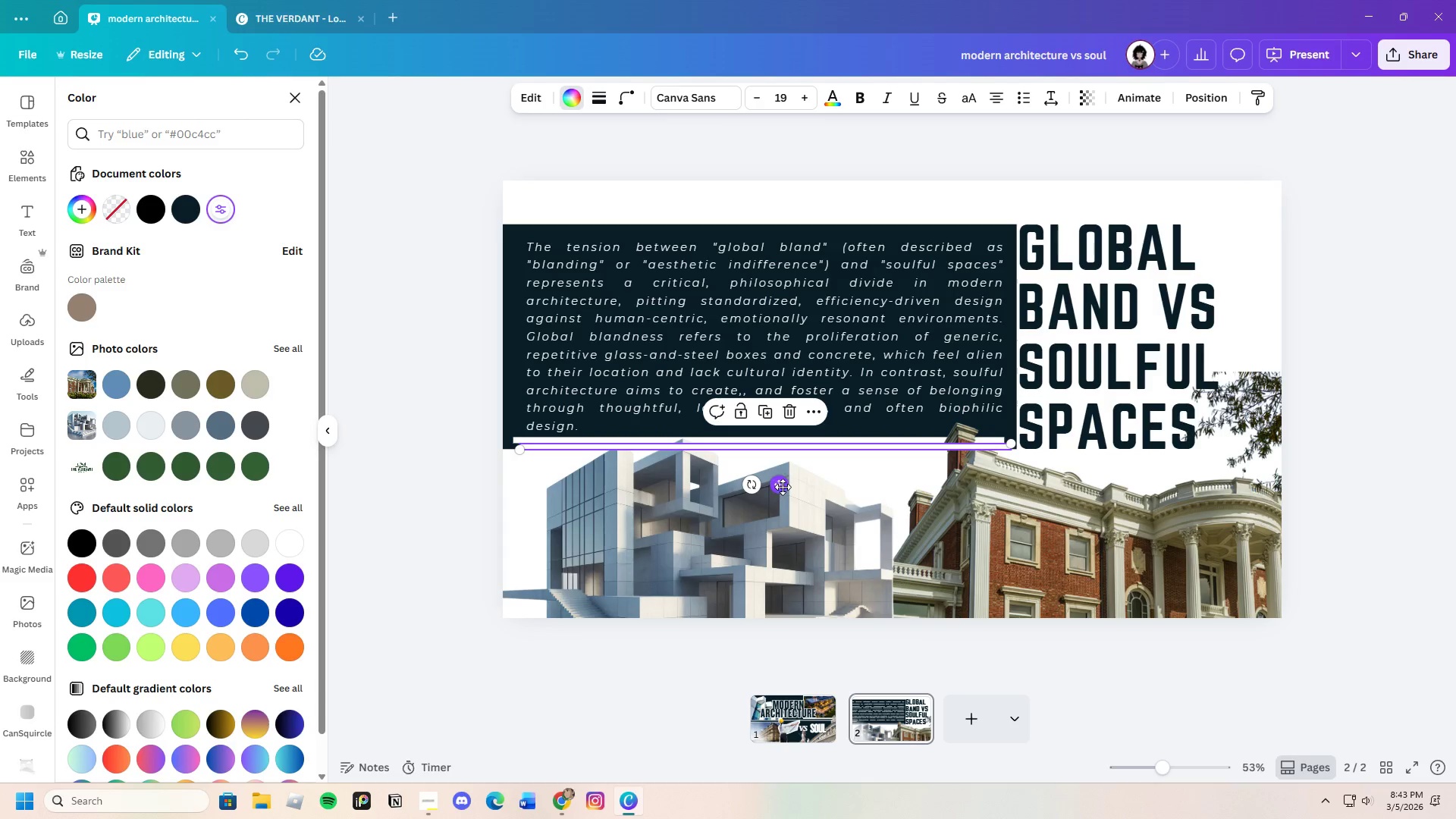 
left_click_drag(start_coordinate=[783, 487], to_coordinate=[778, 272])
 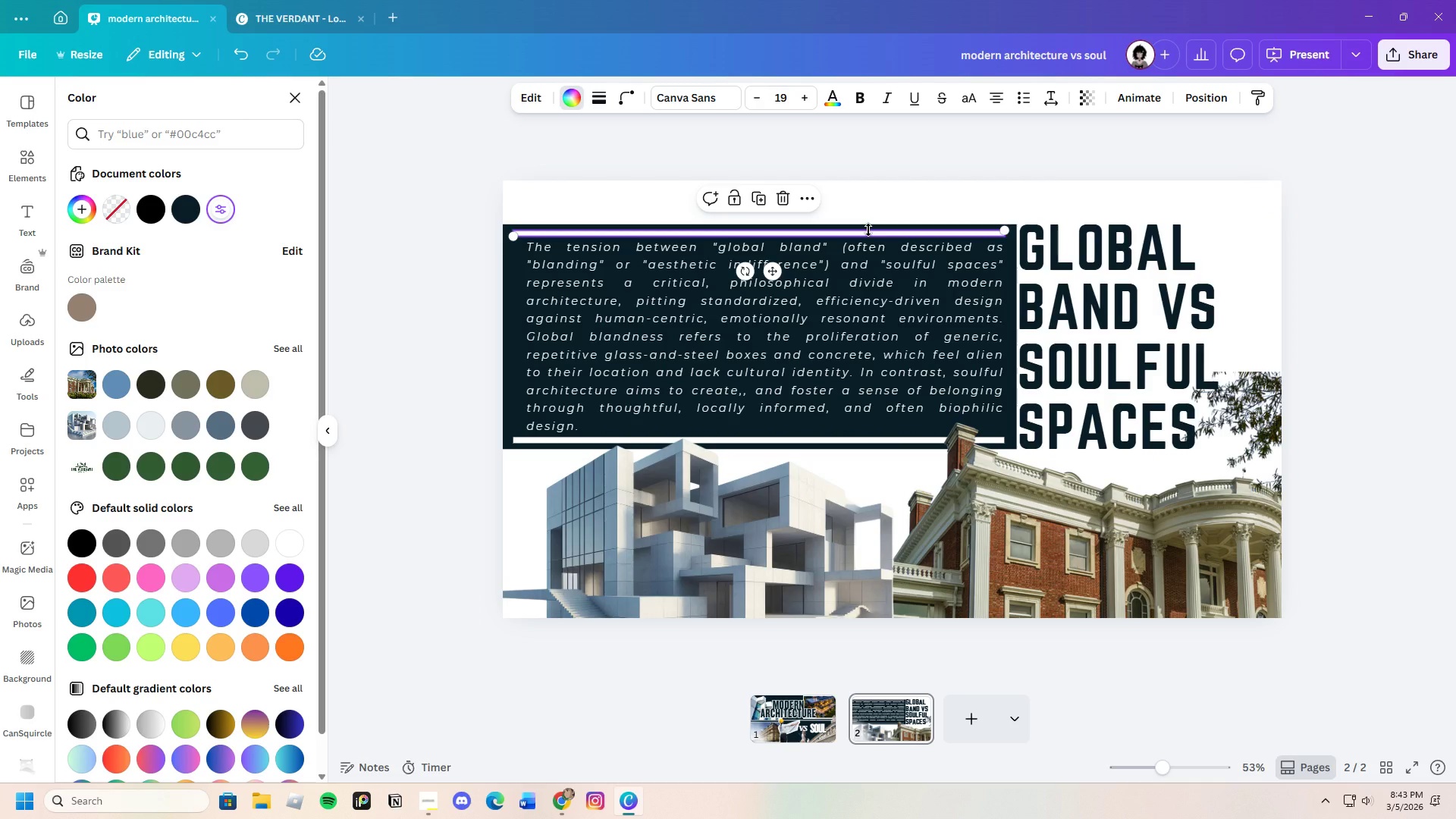 
wait(5.77)
 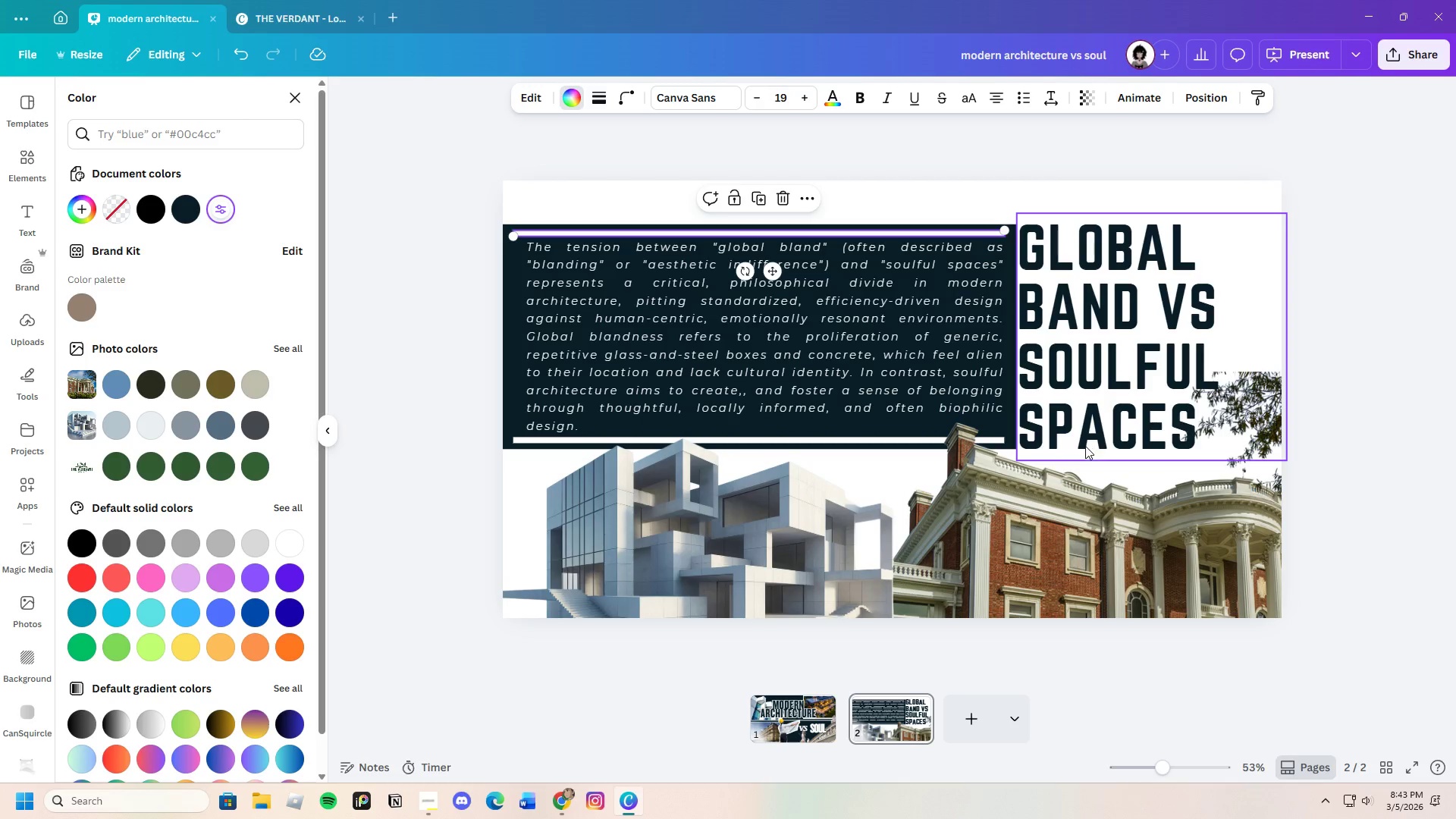 
key(Control+C)
 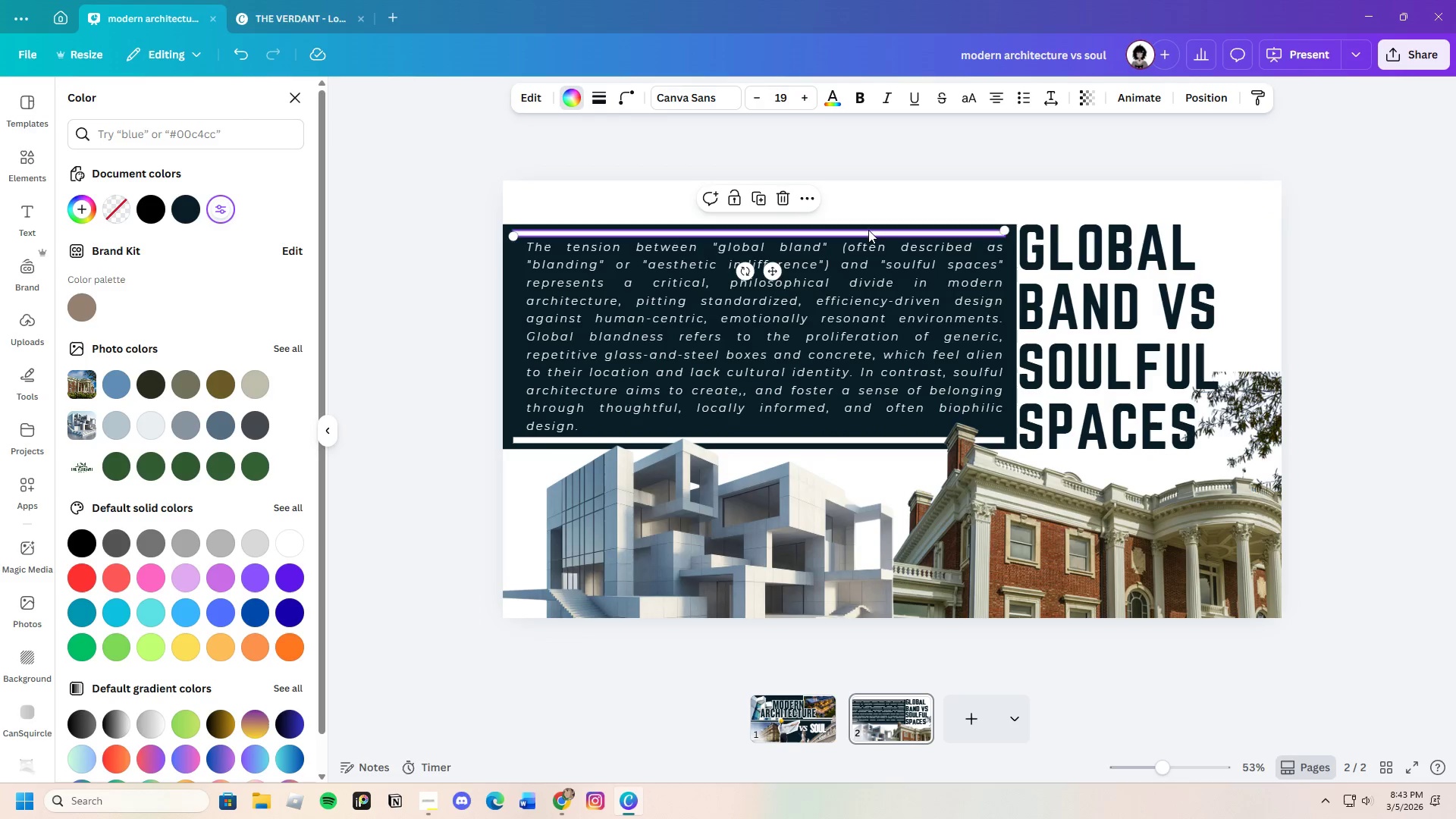 
key(Control+V)
 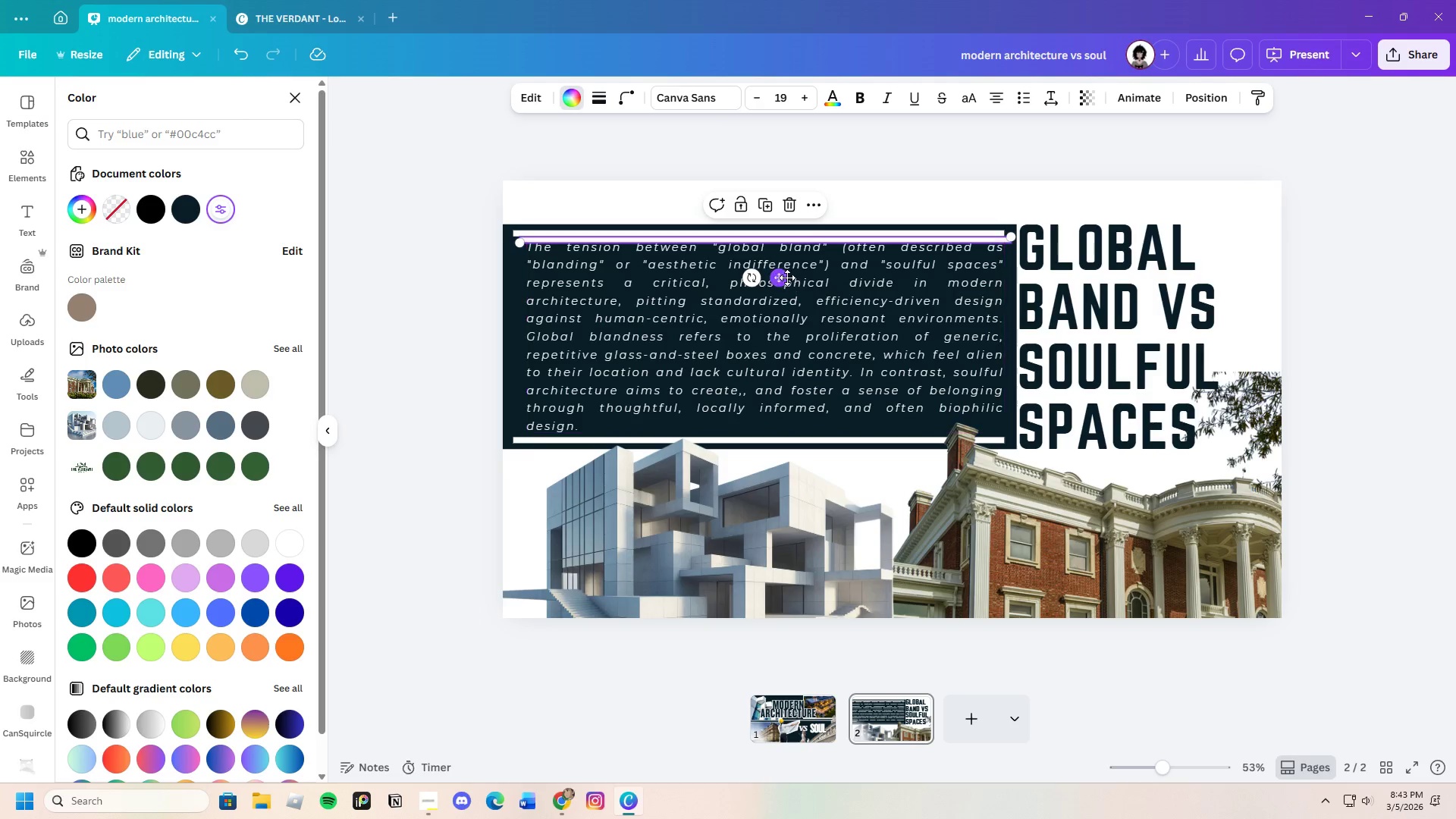 
left_click_drag(start_coordinate=[784, 278], to_coordinate=[784, 304])
 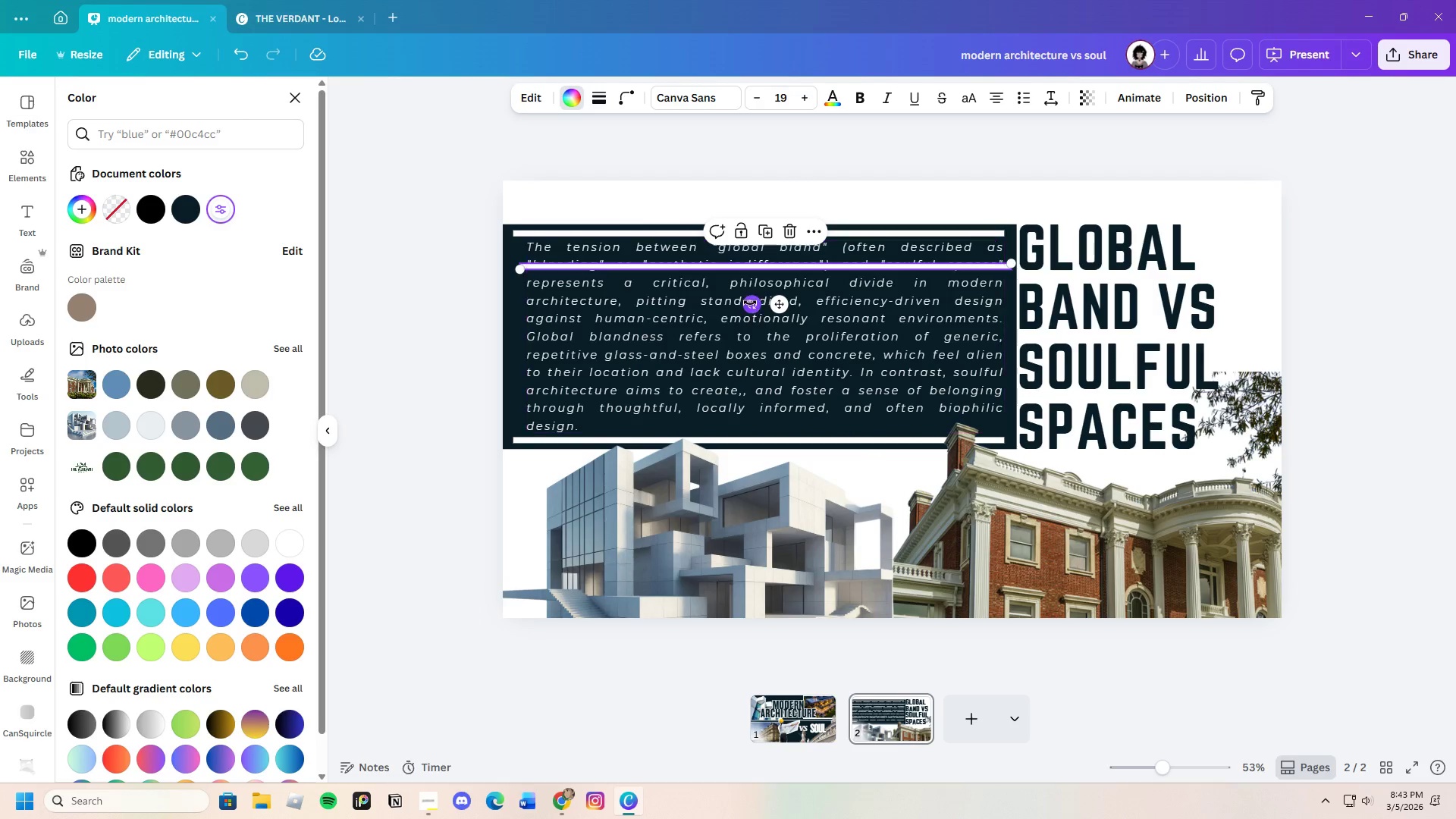 
left_click_drag(start_coordinate=[750, 303], to_coordinate=[737, 266])
 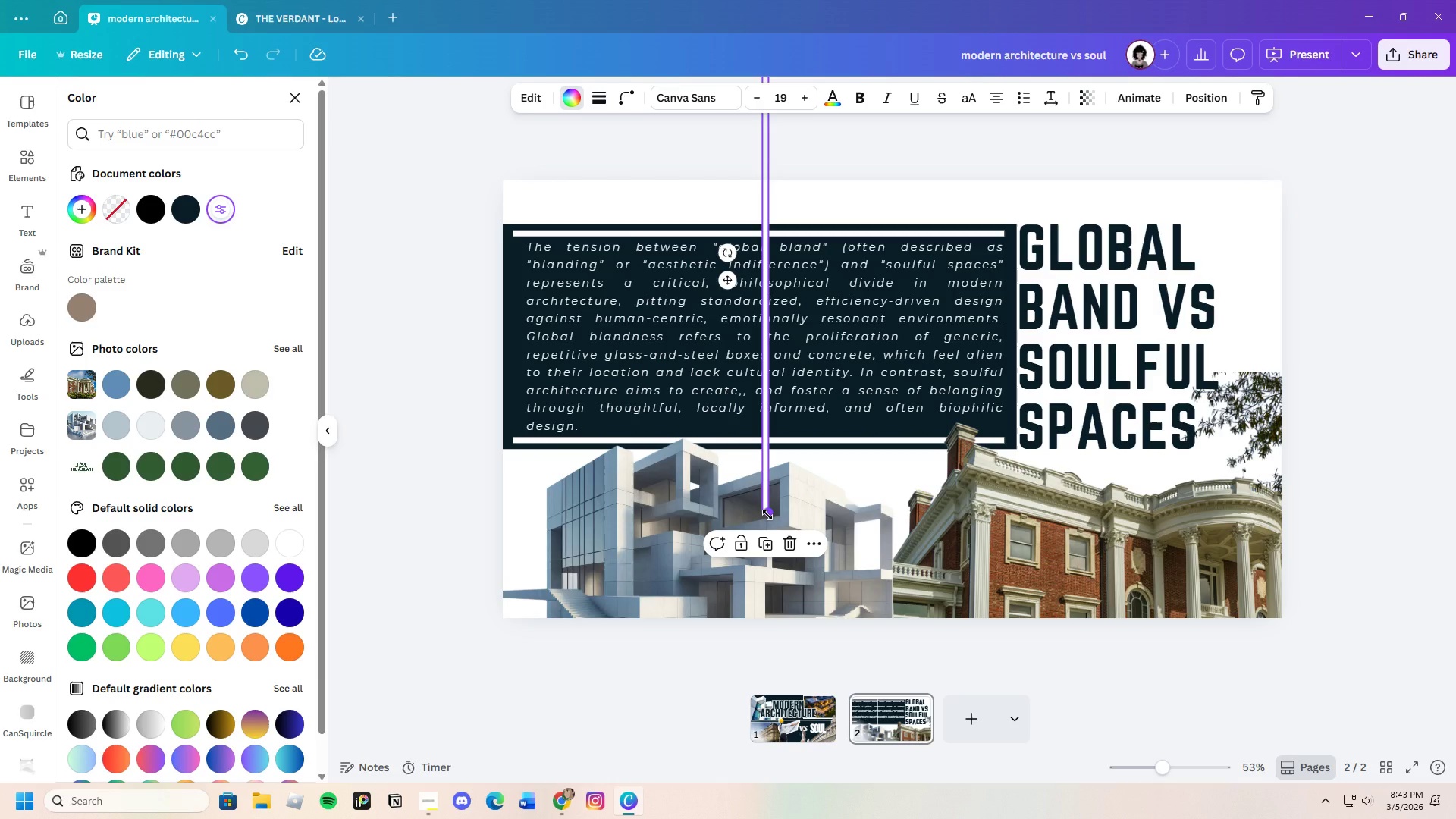 
left_click_drag(start_coordinate=[767, 515], to_coordinate=[767, 302])
 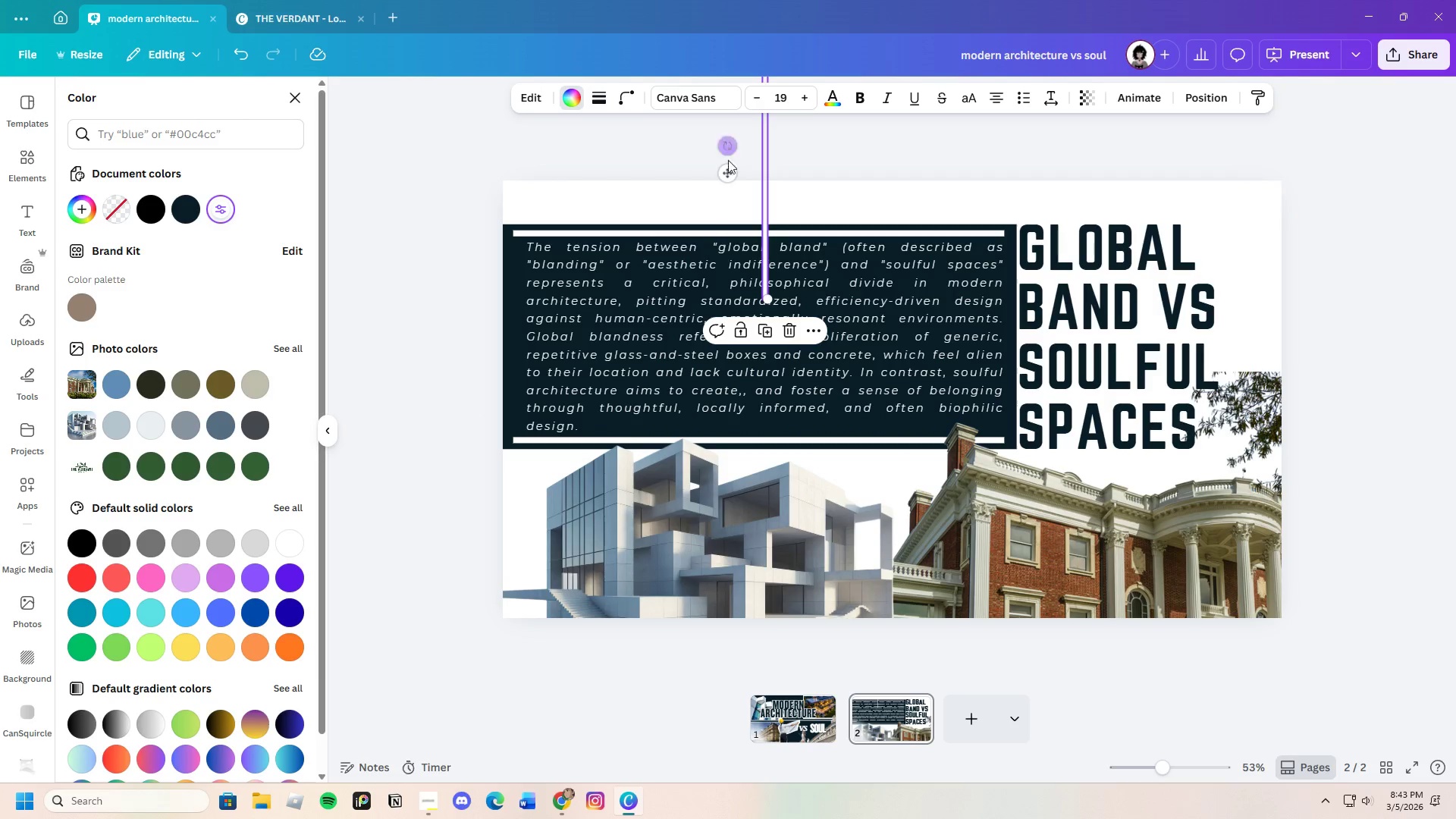 
left_click_drag(start_coordinate=[725, 174], to_coordinate=[969, 384])
 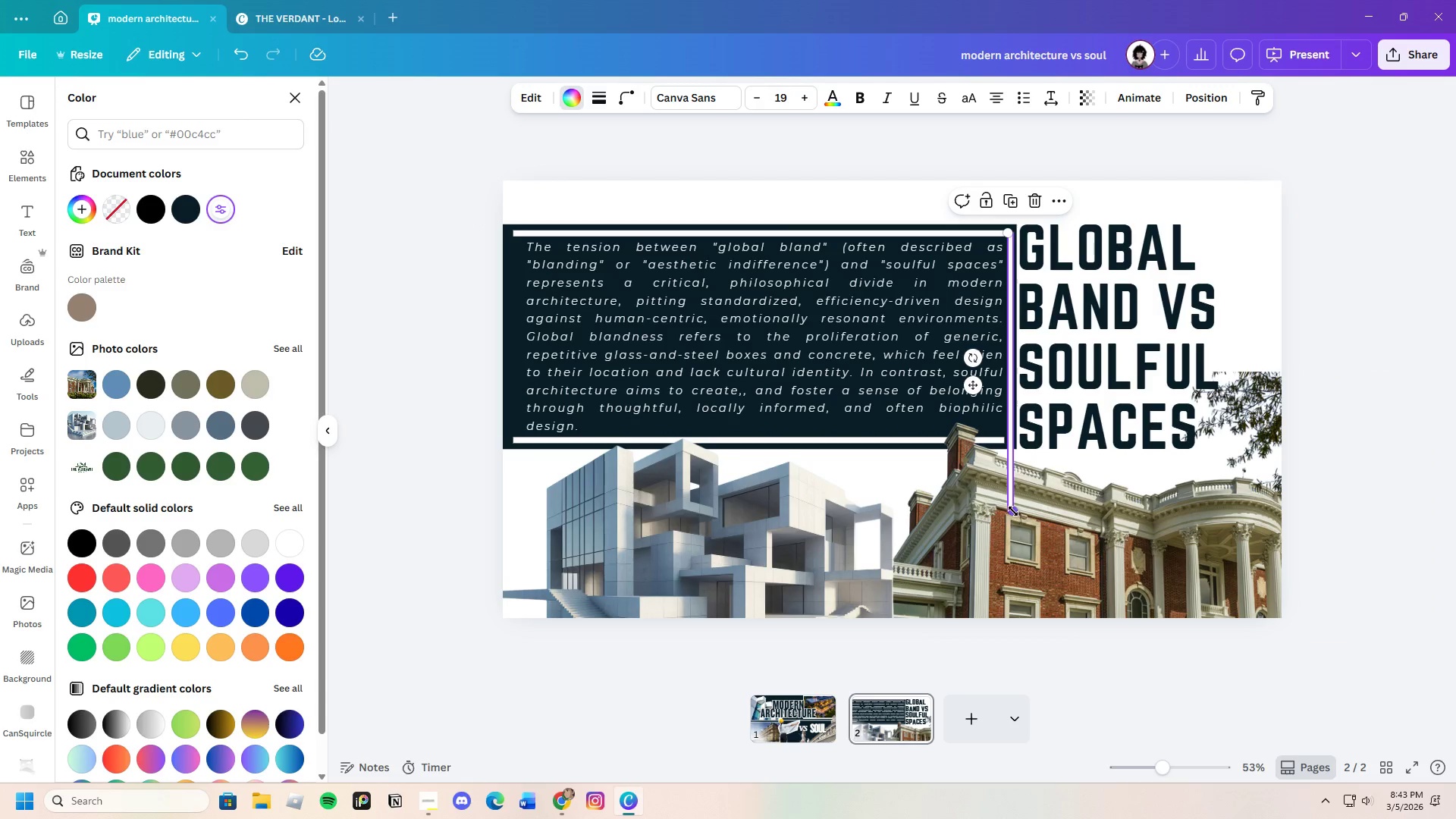 
left_click_drag(start_coordinate=[1013, 511], to_coordinate=[1013, 439])
 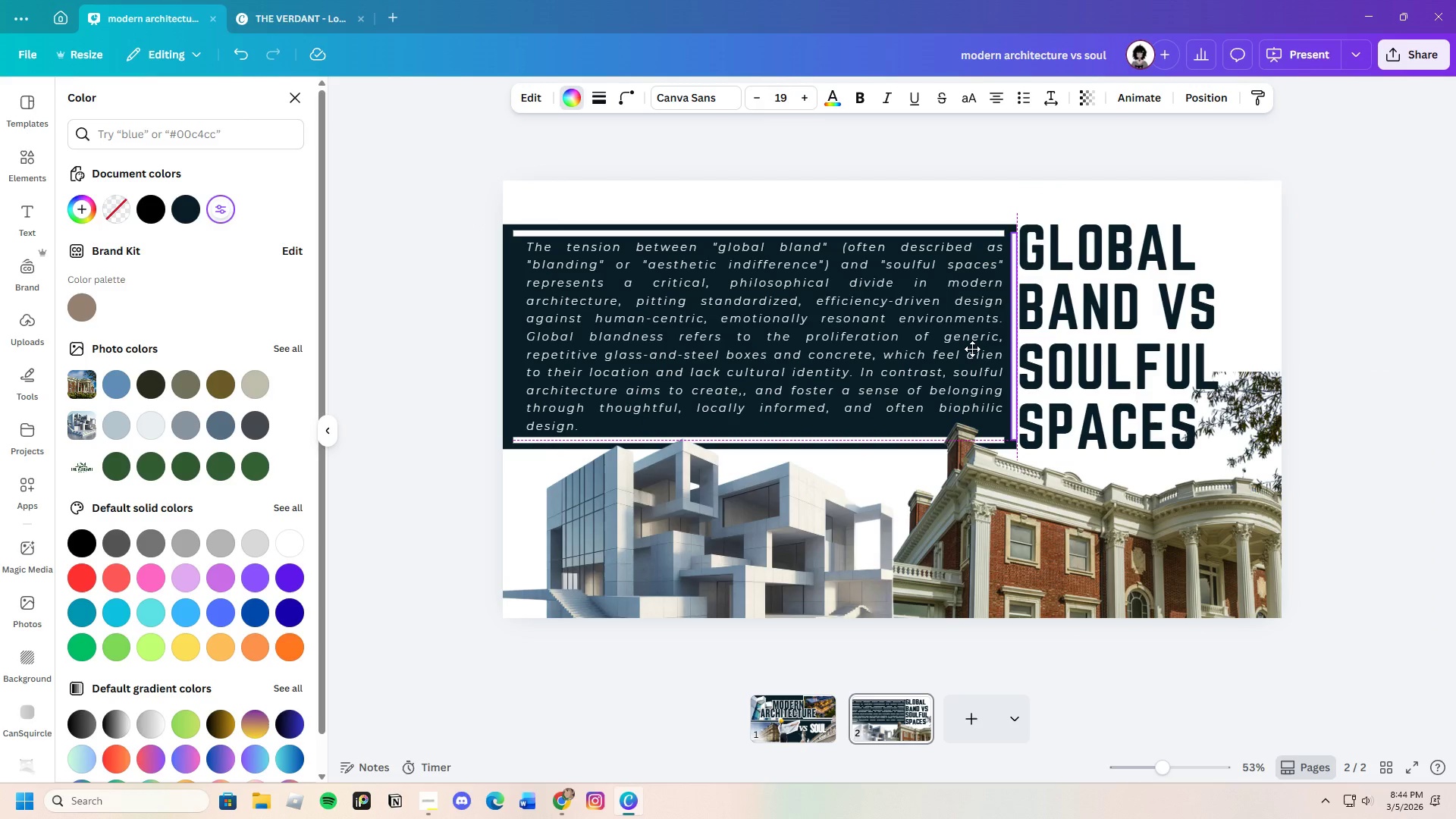 
wait(9.84)
 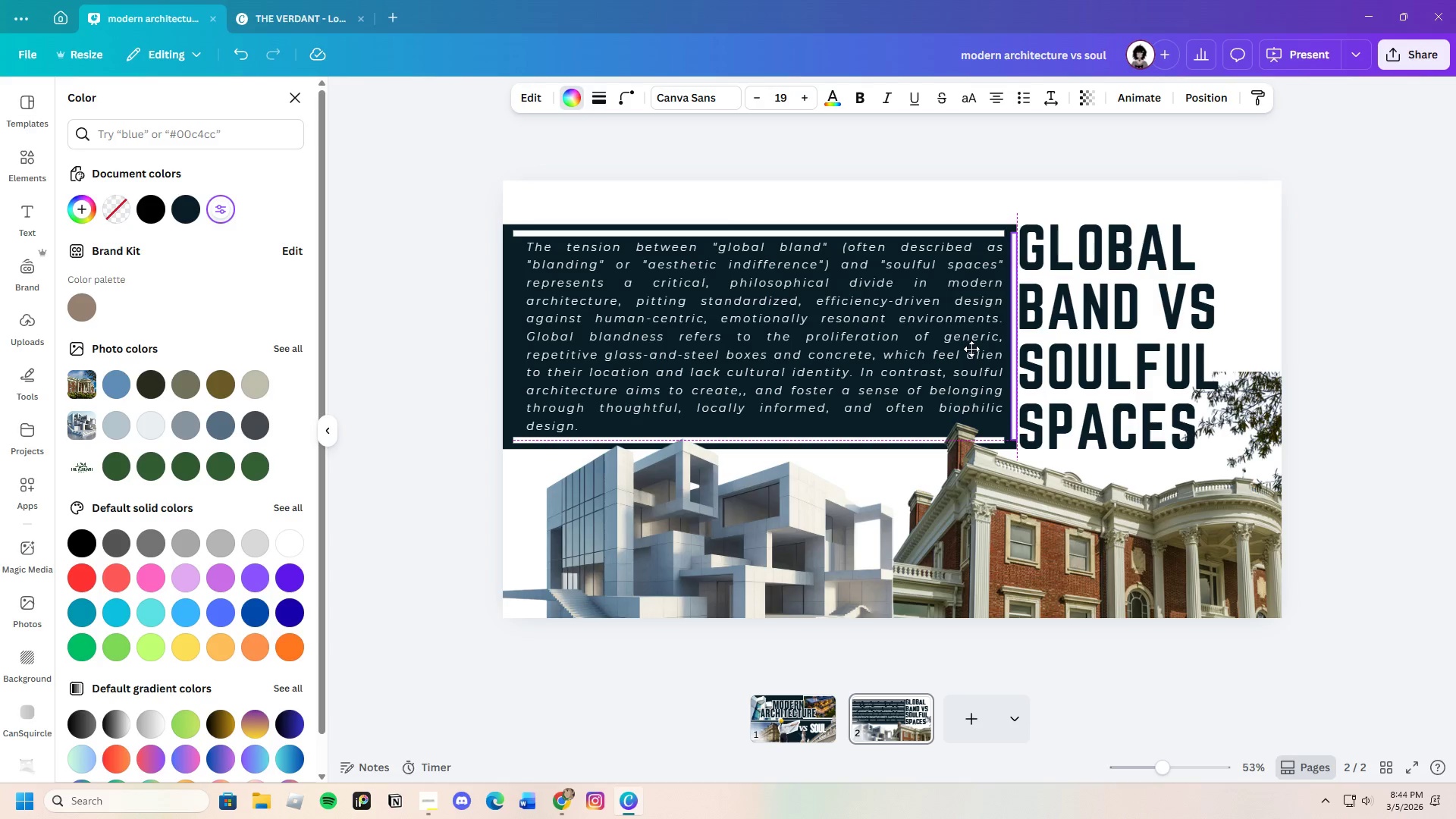 
key(Control+C)
 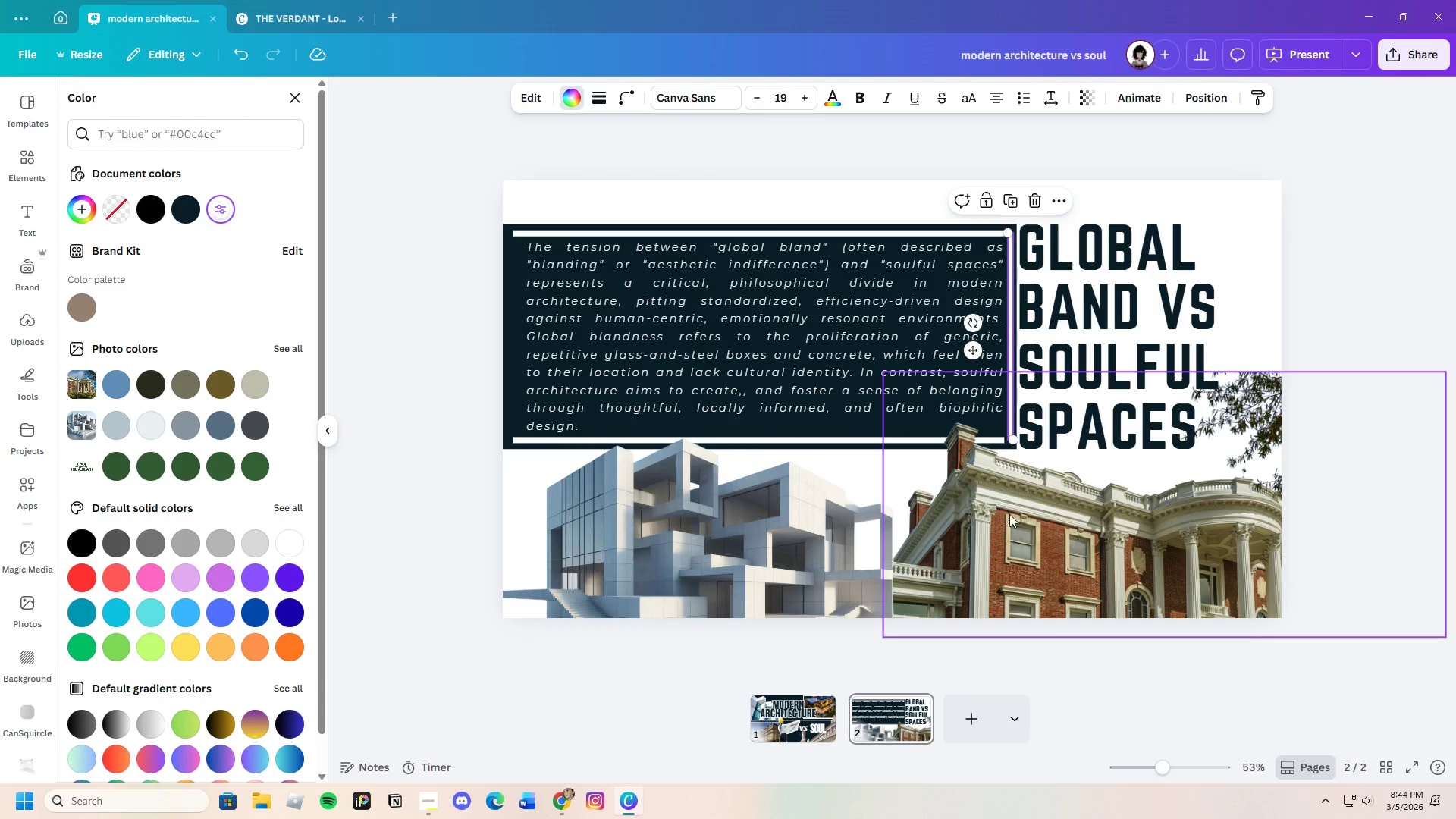 
key(Control+V)
 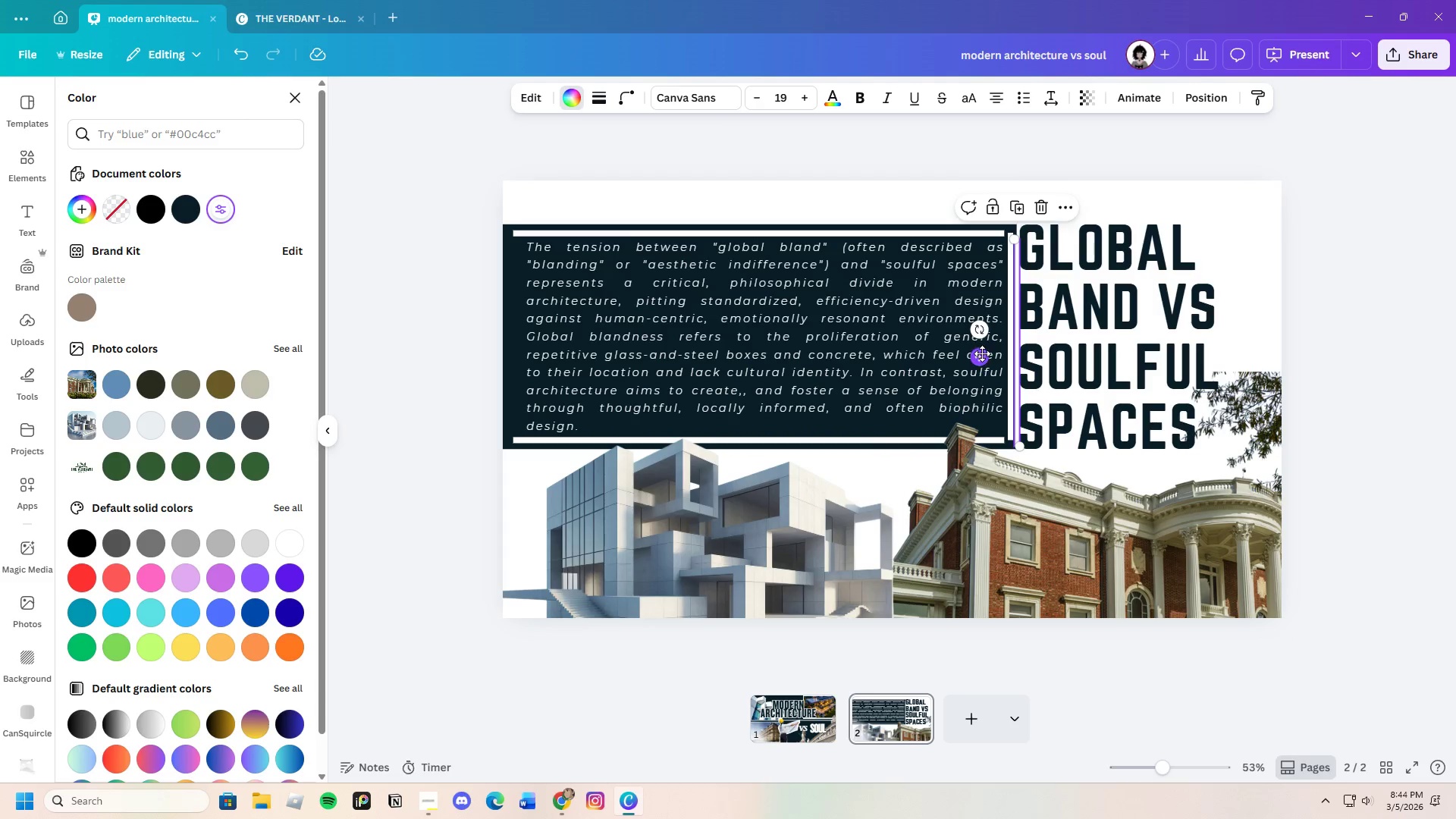 
left_click_drag(start_coordinate=[978, 354], to_coordinate=[468, 350])
 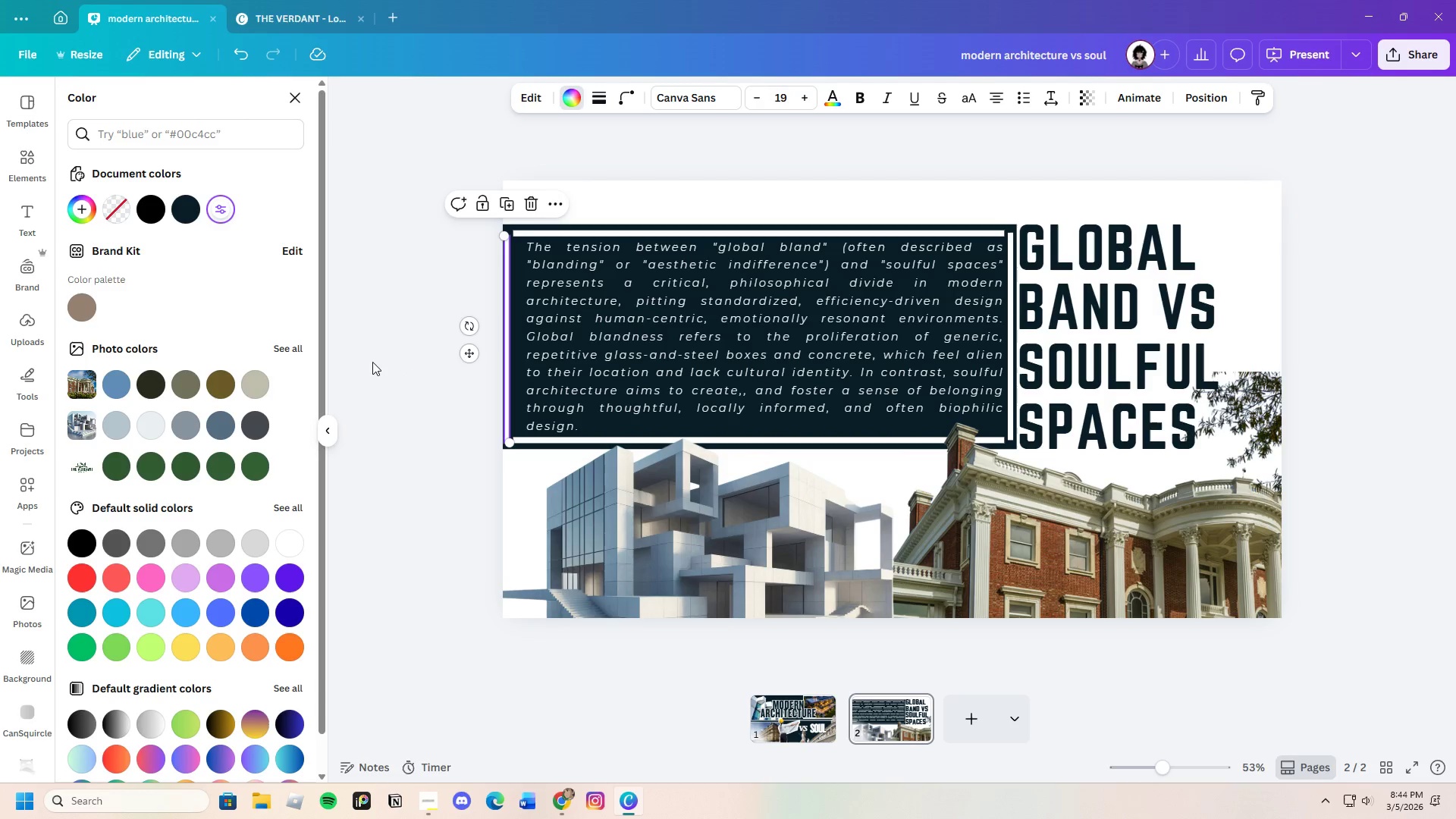 
left_click([372, 362])
 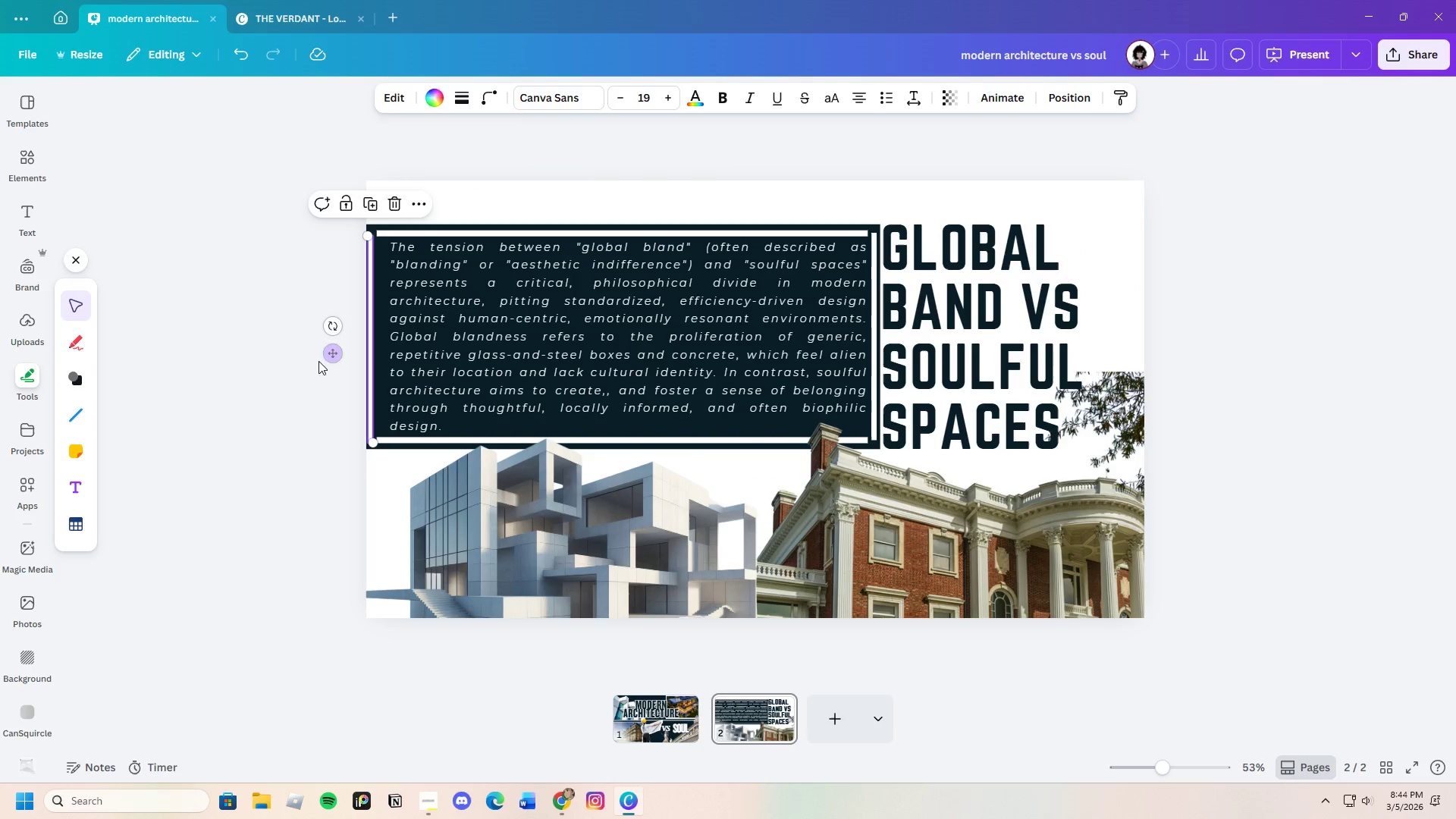 
left_click([287, 360])
 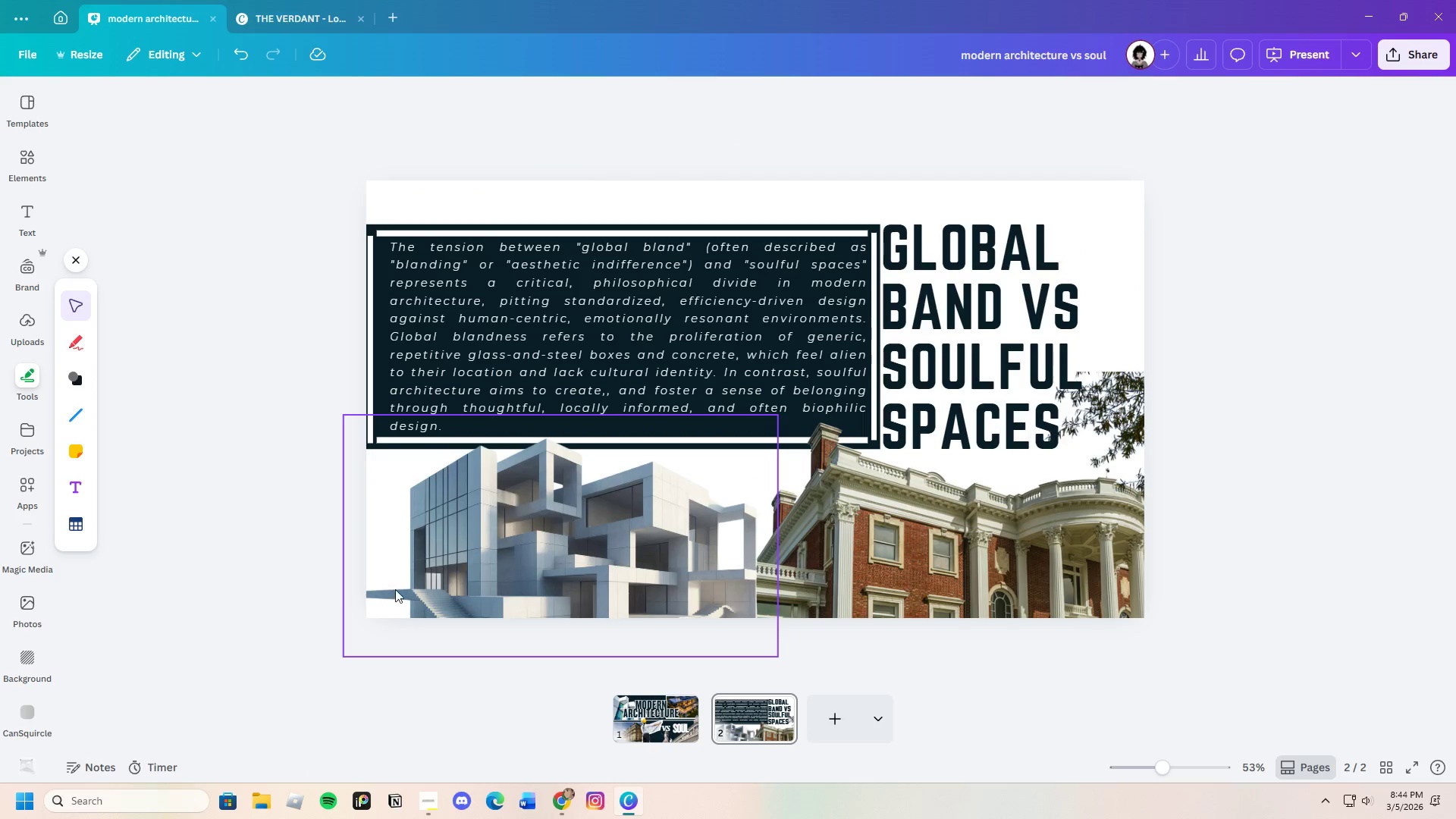 
left_click([400, 229])
 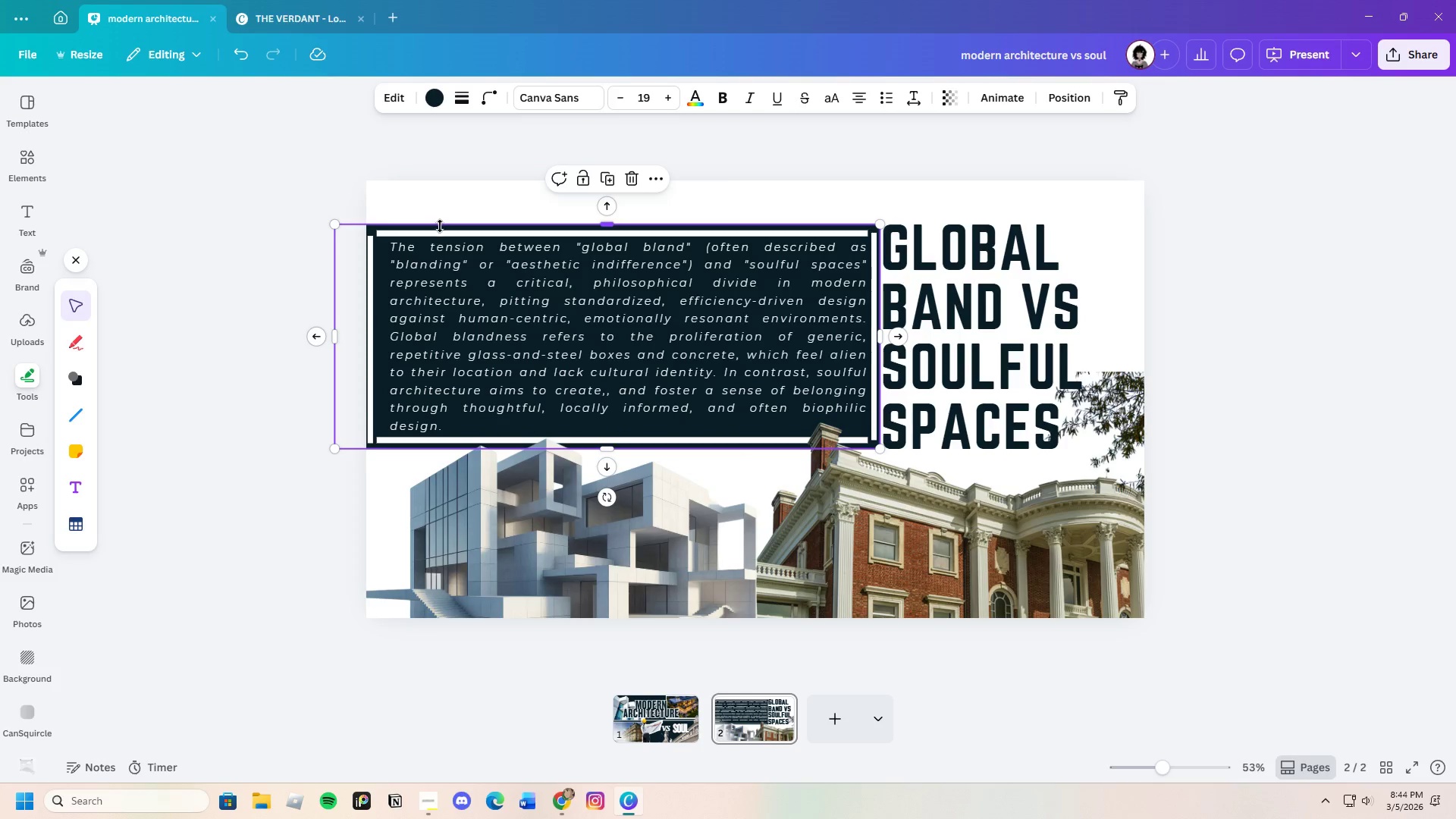 
left_click([450, 234])
 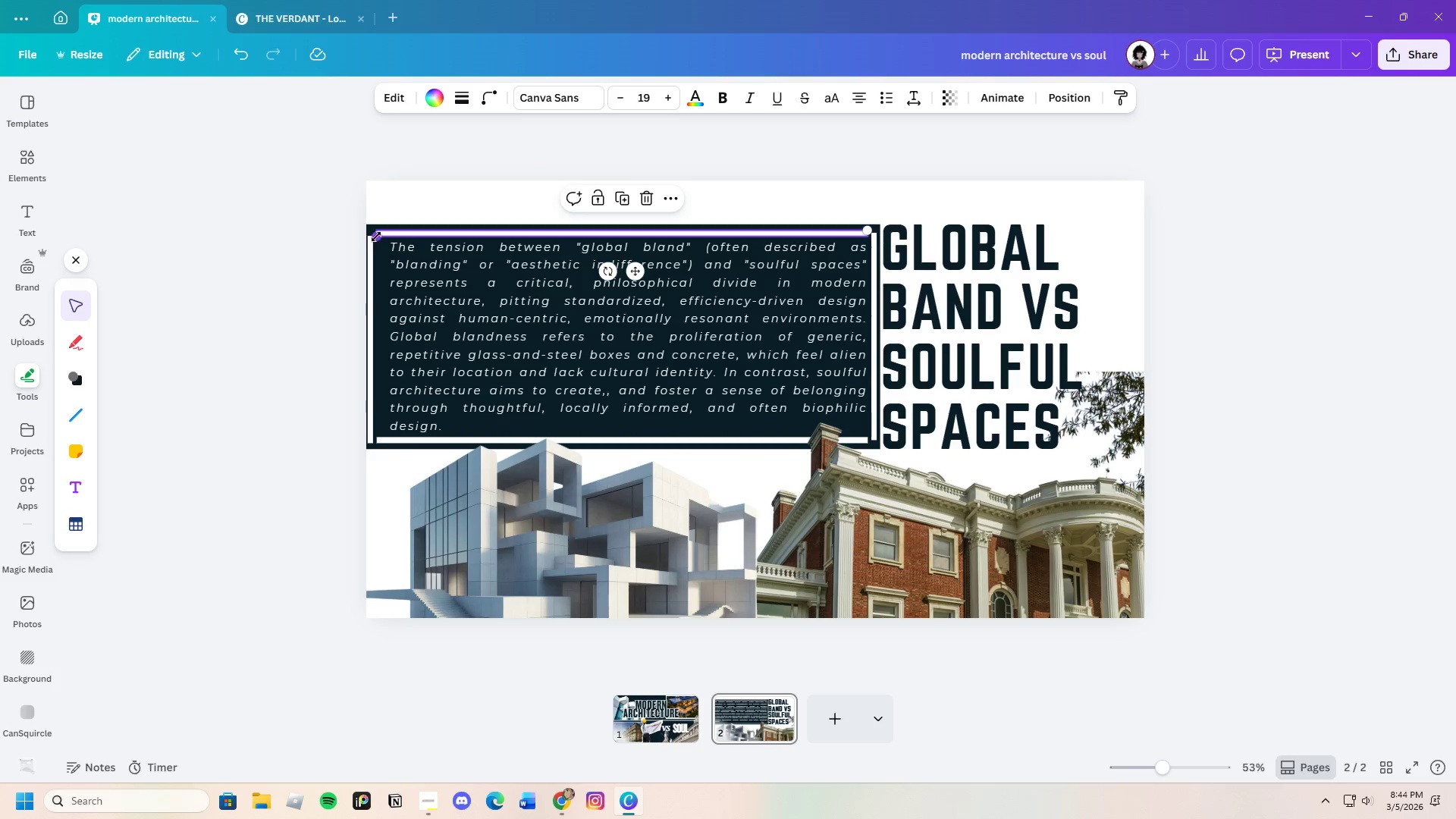 
left_click_drag(start_coordinate=[376, 236], to_coordinate=[391, 235])
 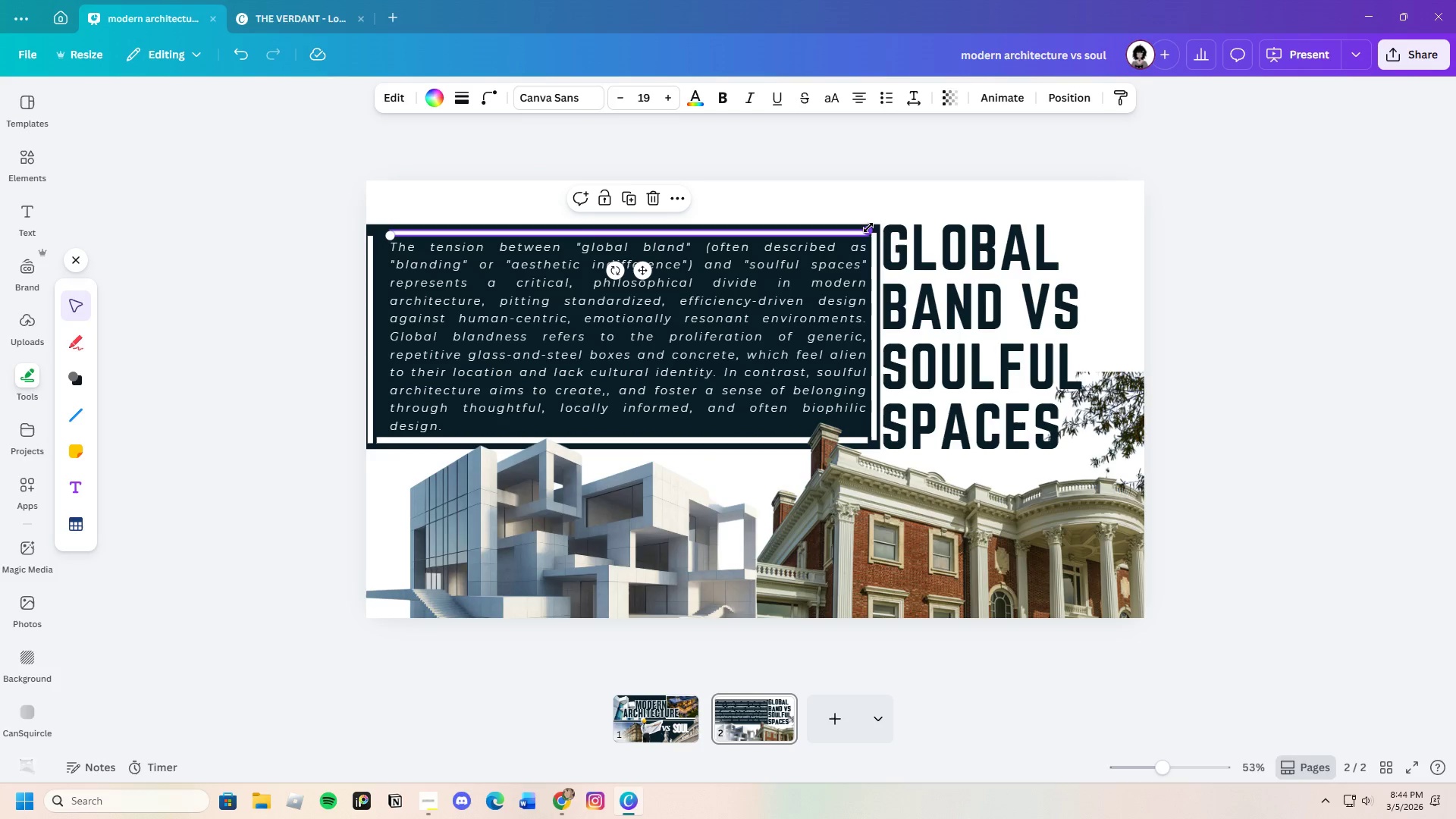 
left_click_drag(start_coordinate=[869, 229], to_coordinate=[865, 227])
 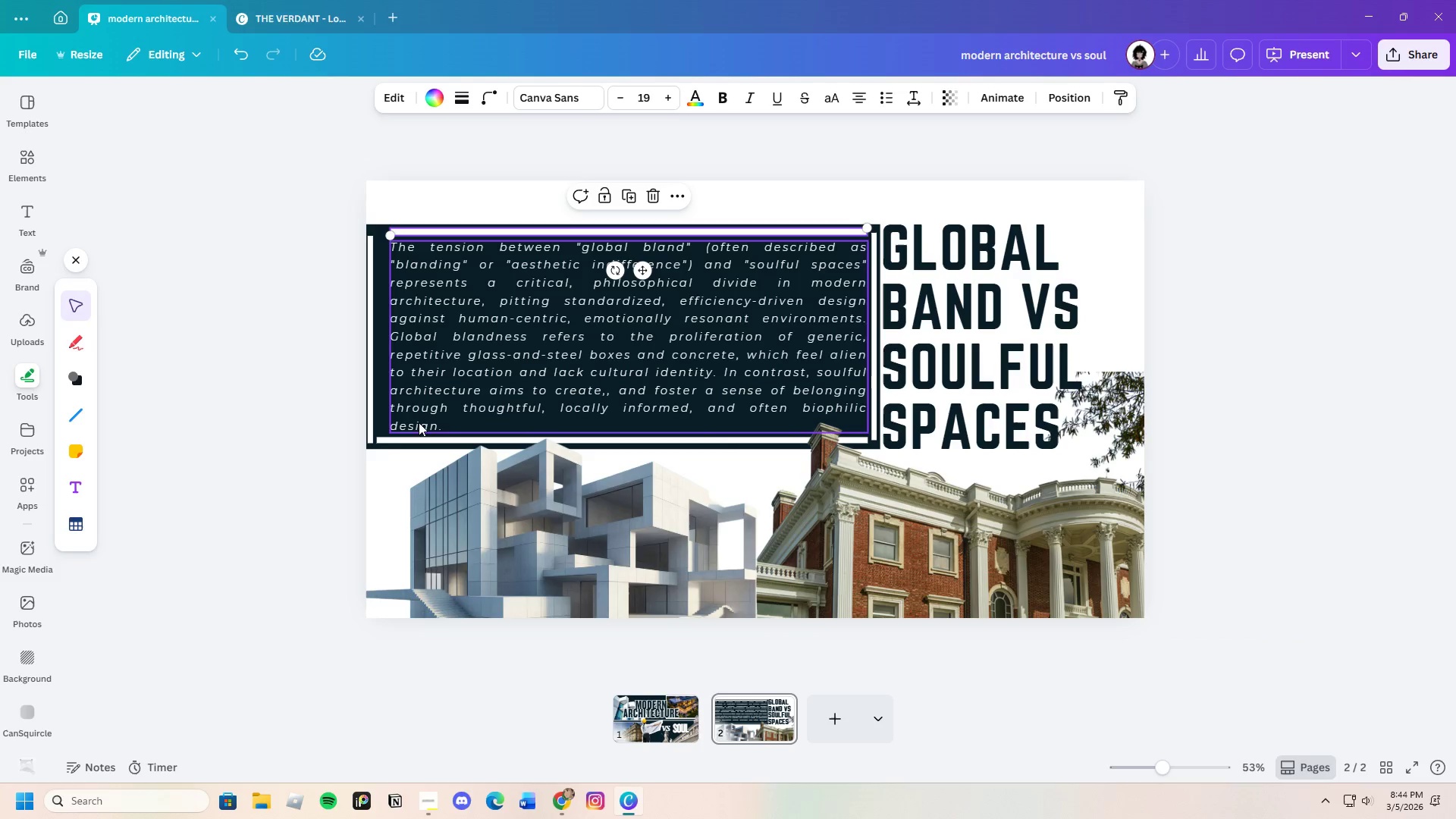 
left_click_drag(start_coordinate=[504, 485], to_coordinate=[502, 541])
 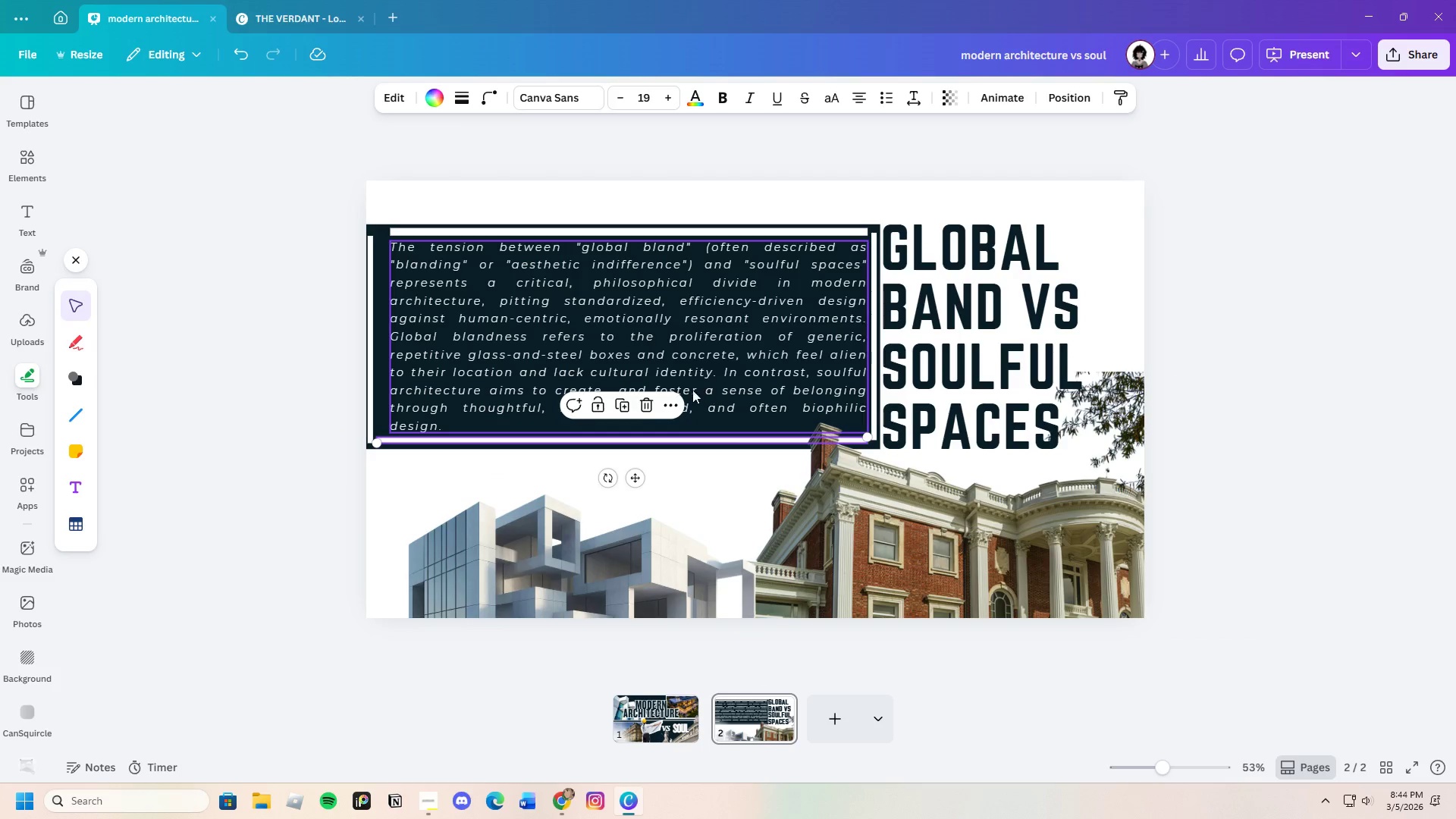 
left_click([641, 404])
 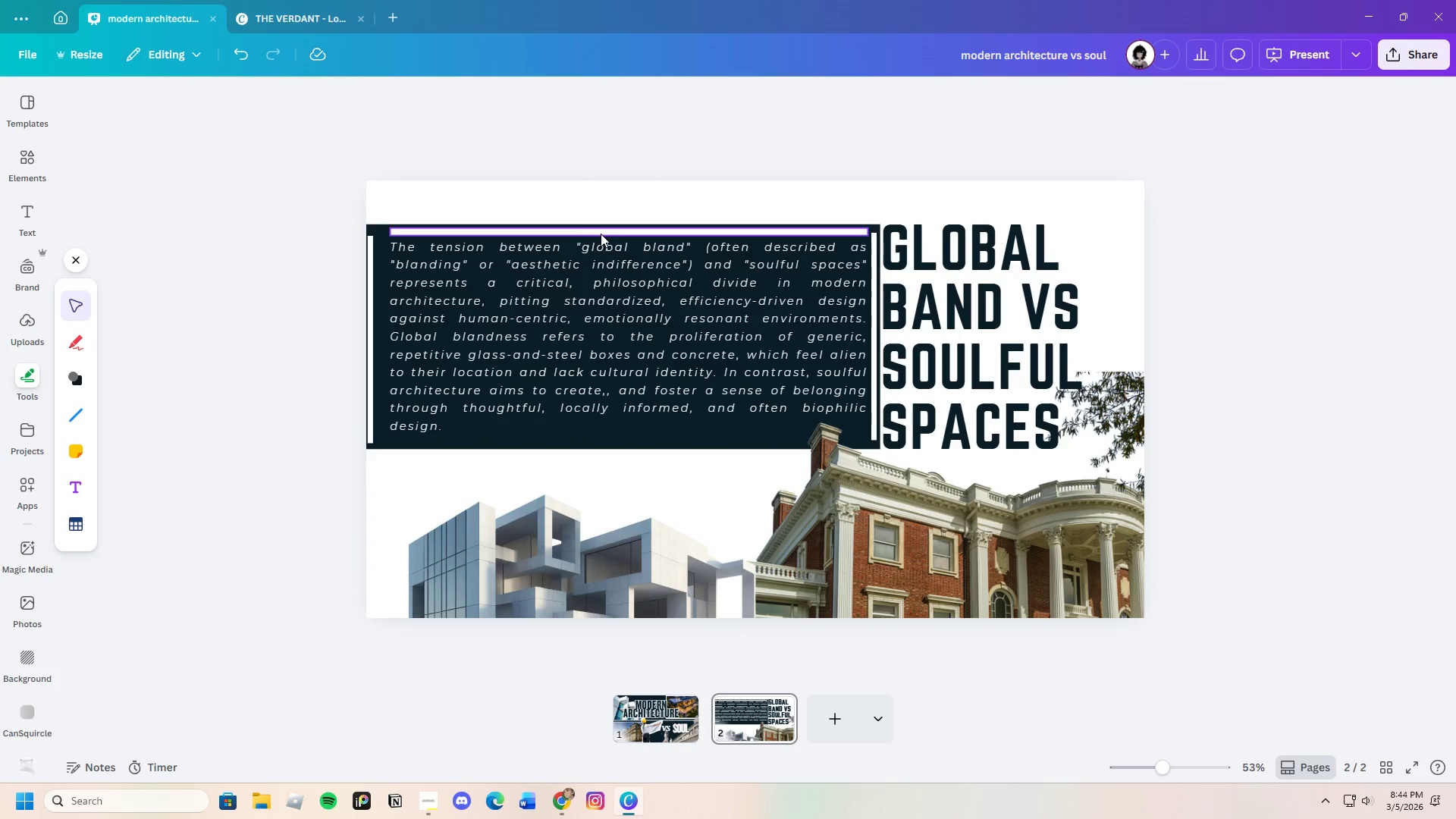 
left_click([603, 232])
 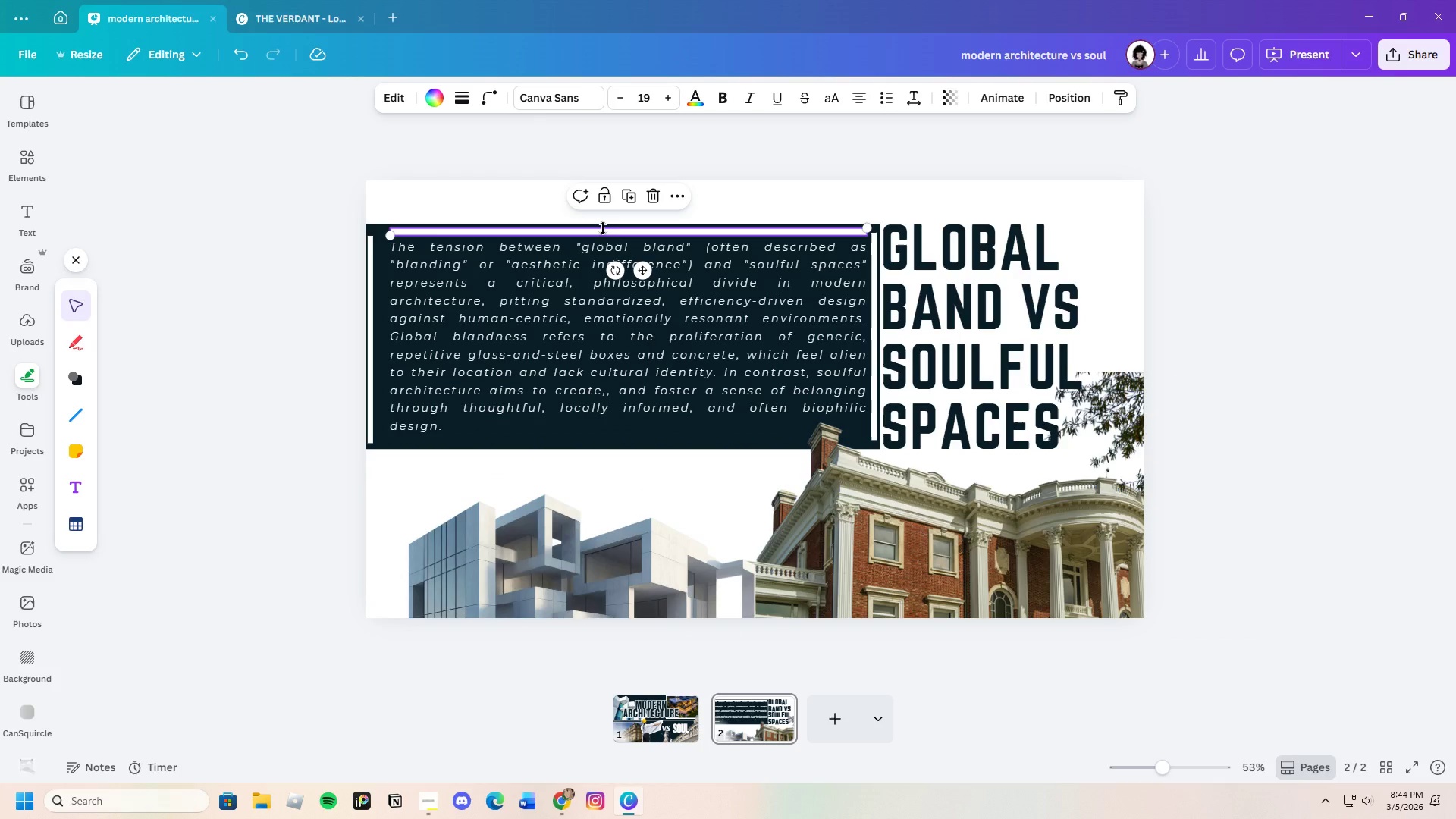 
key(Control+C)
 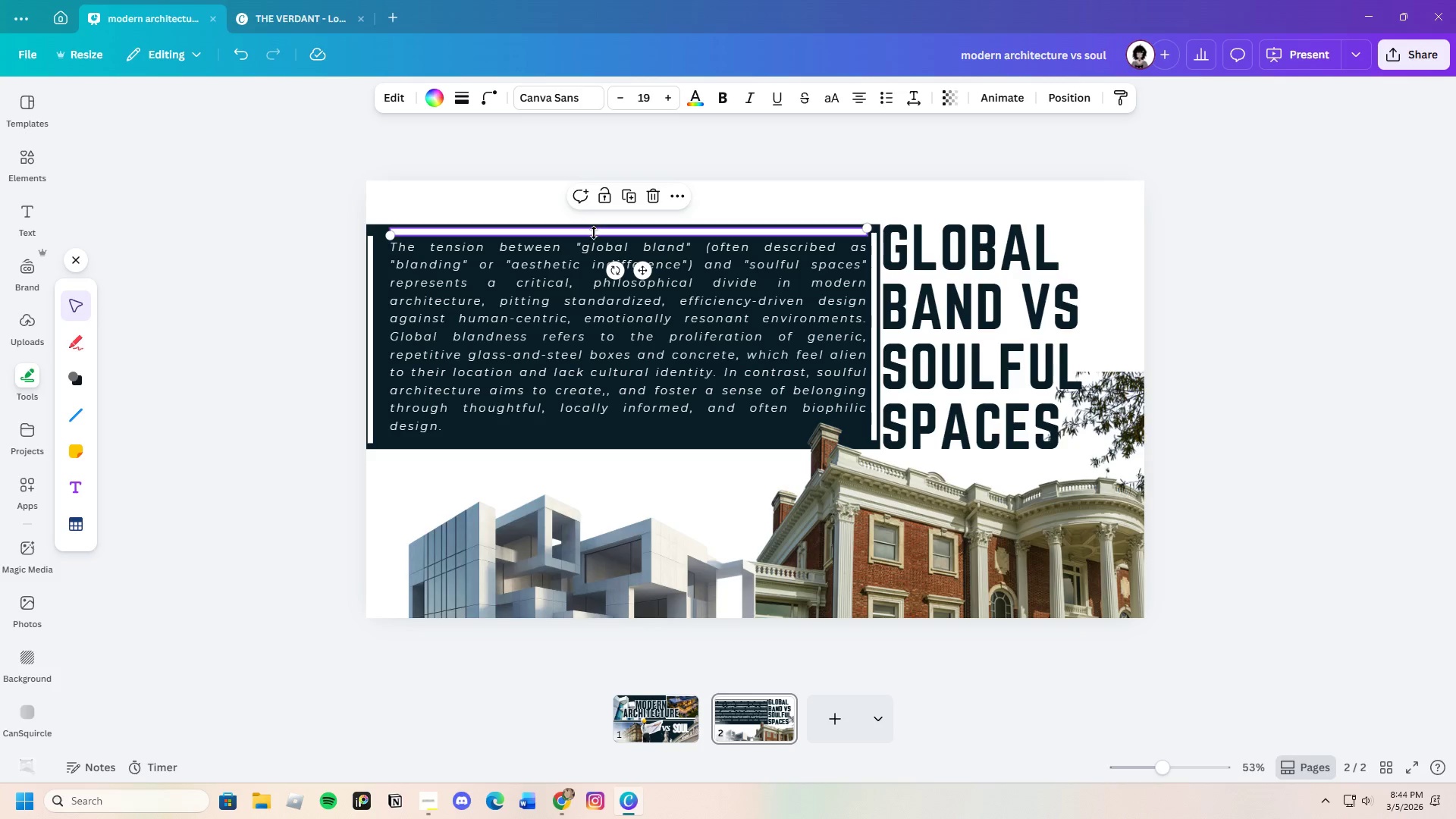 
key(Control+V)
 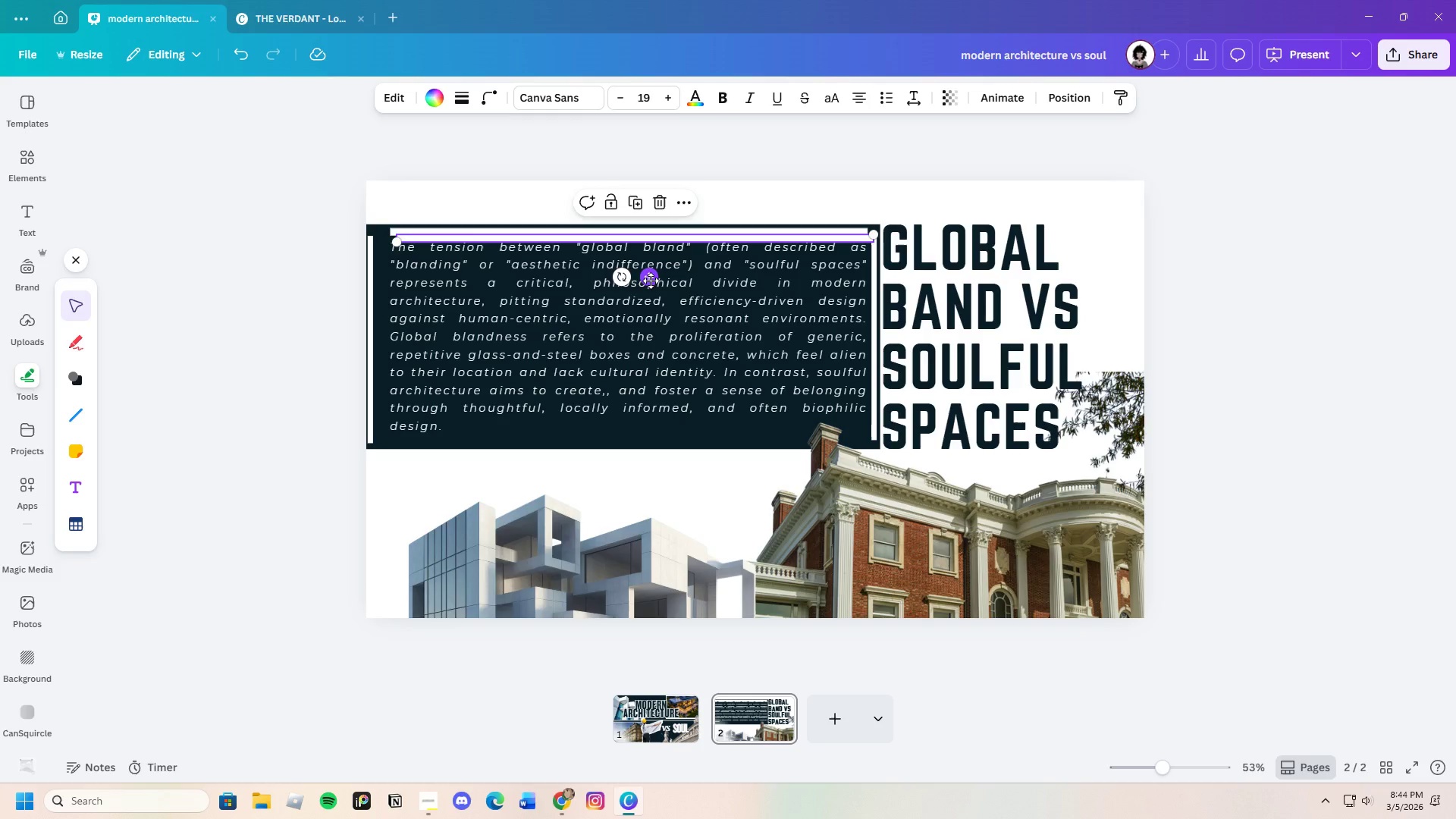 
left_click_drag(start_coordinate=[651, 281], to_coordinate=[645, 482])
 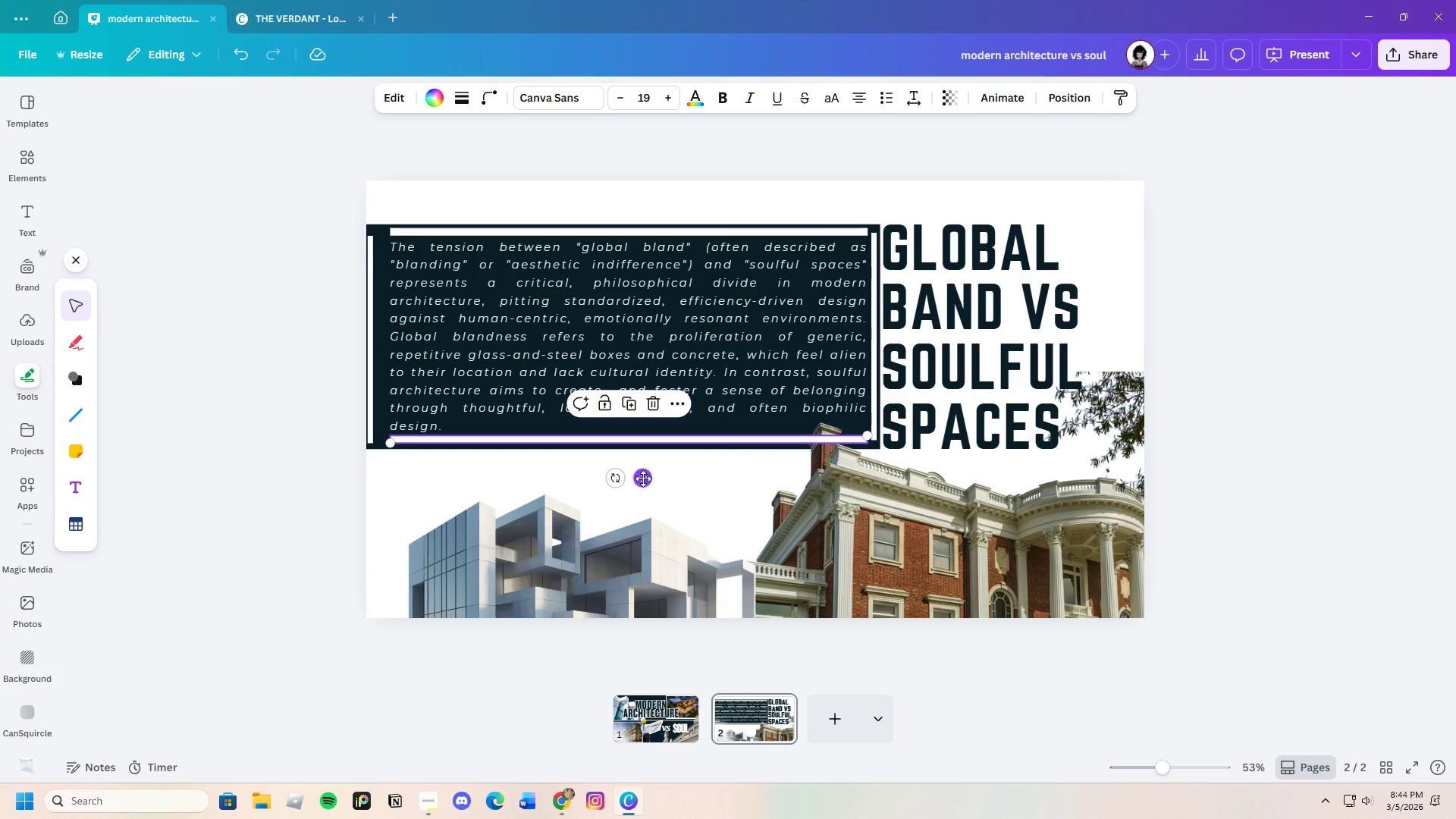 
left_click_drag(start_coordinate=[642, 479], to_coordinate=[639, 479])
 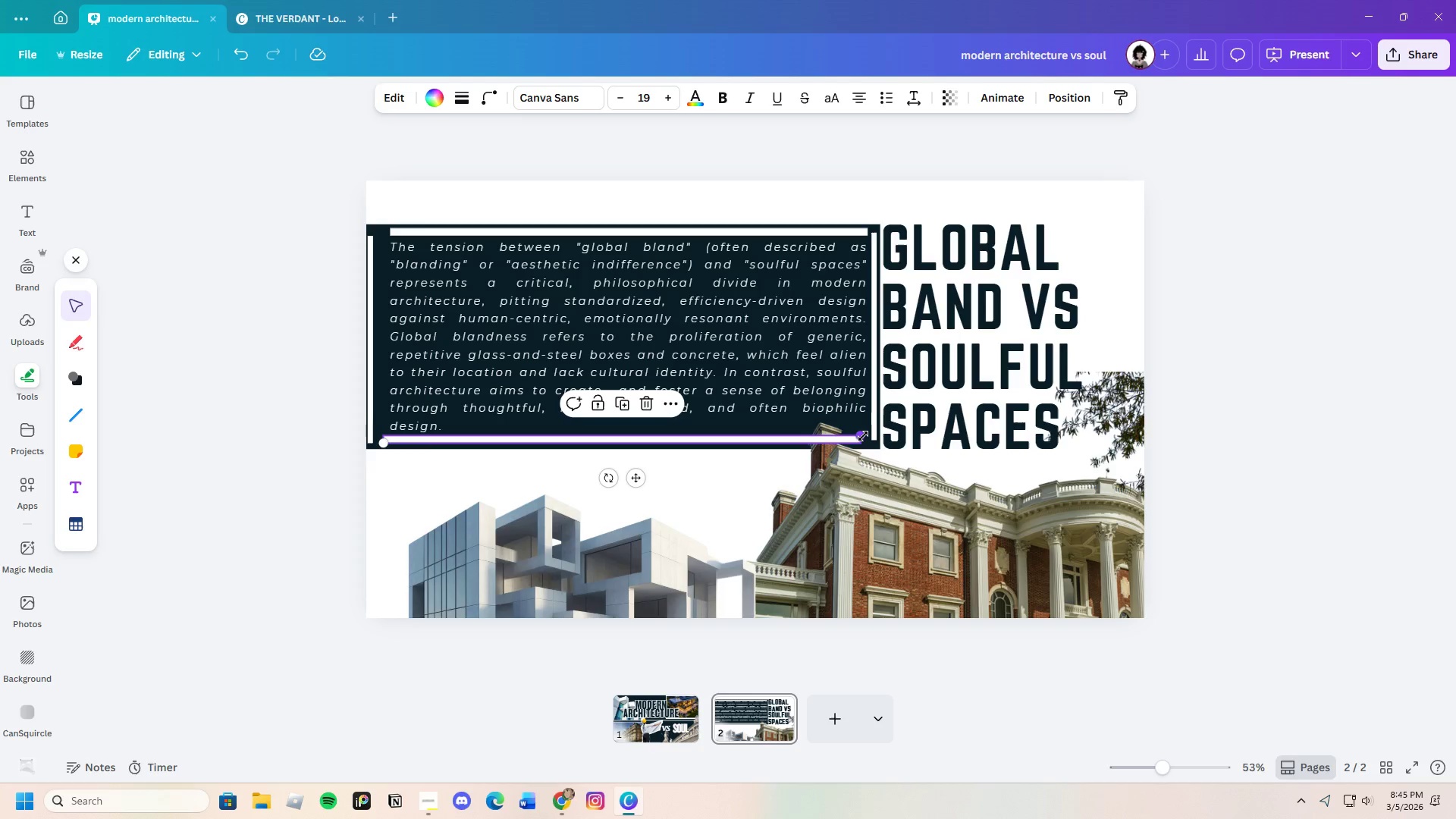 
left_click_drag(start_coordinate=[863, 433], to_coordinate=[868, 431])
 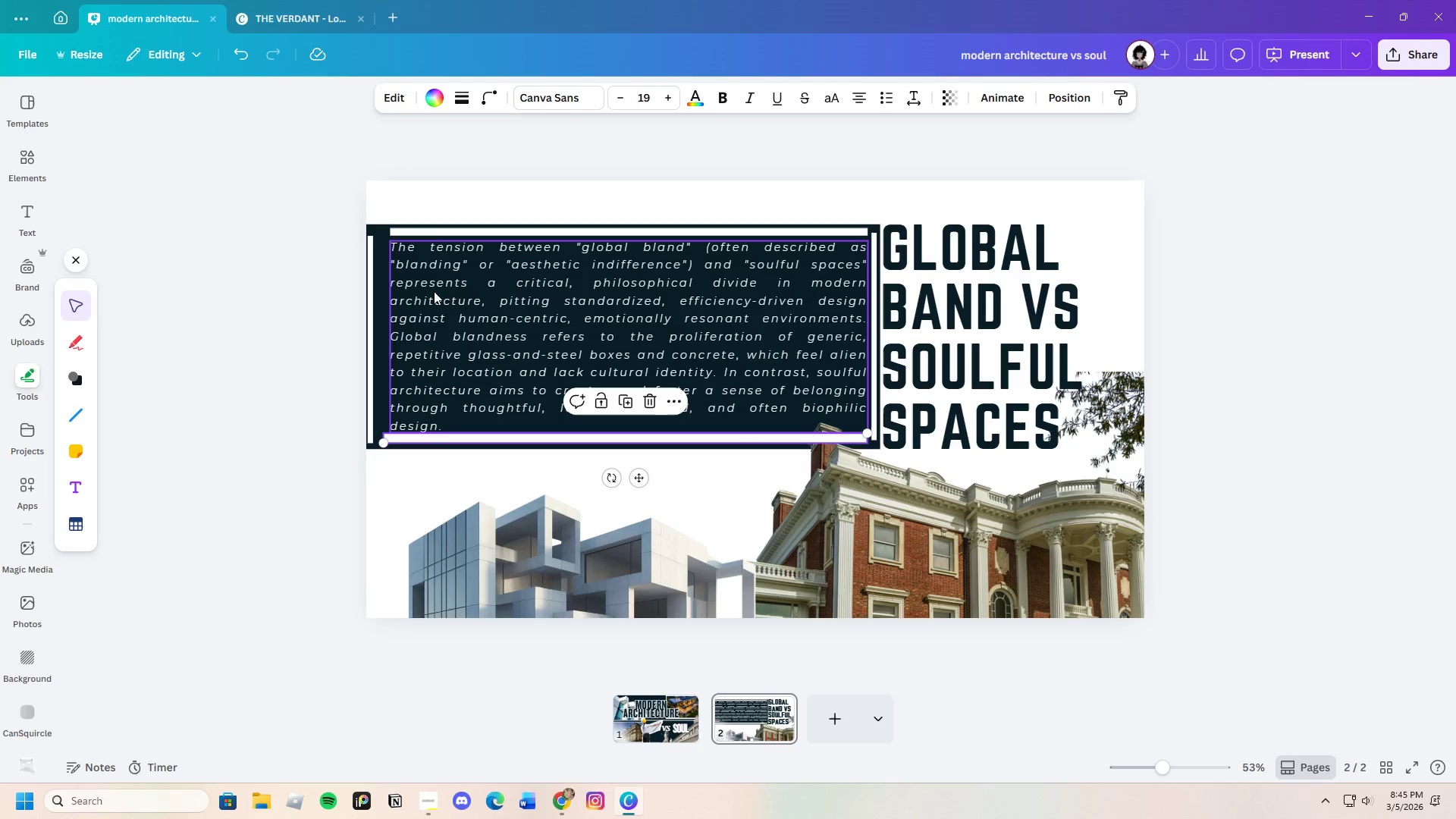 
left_click([440, 184])
 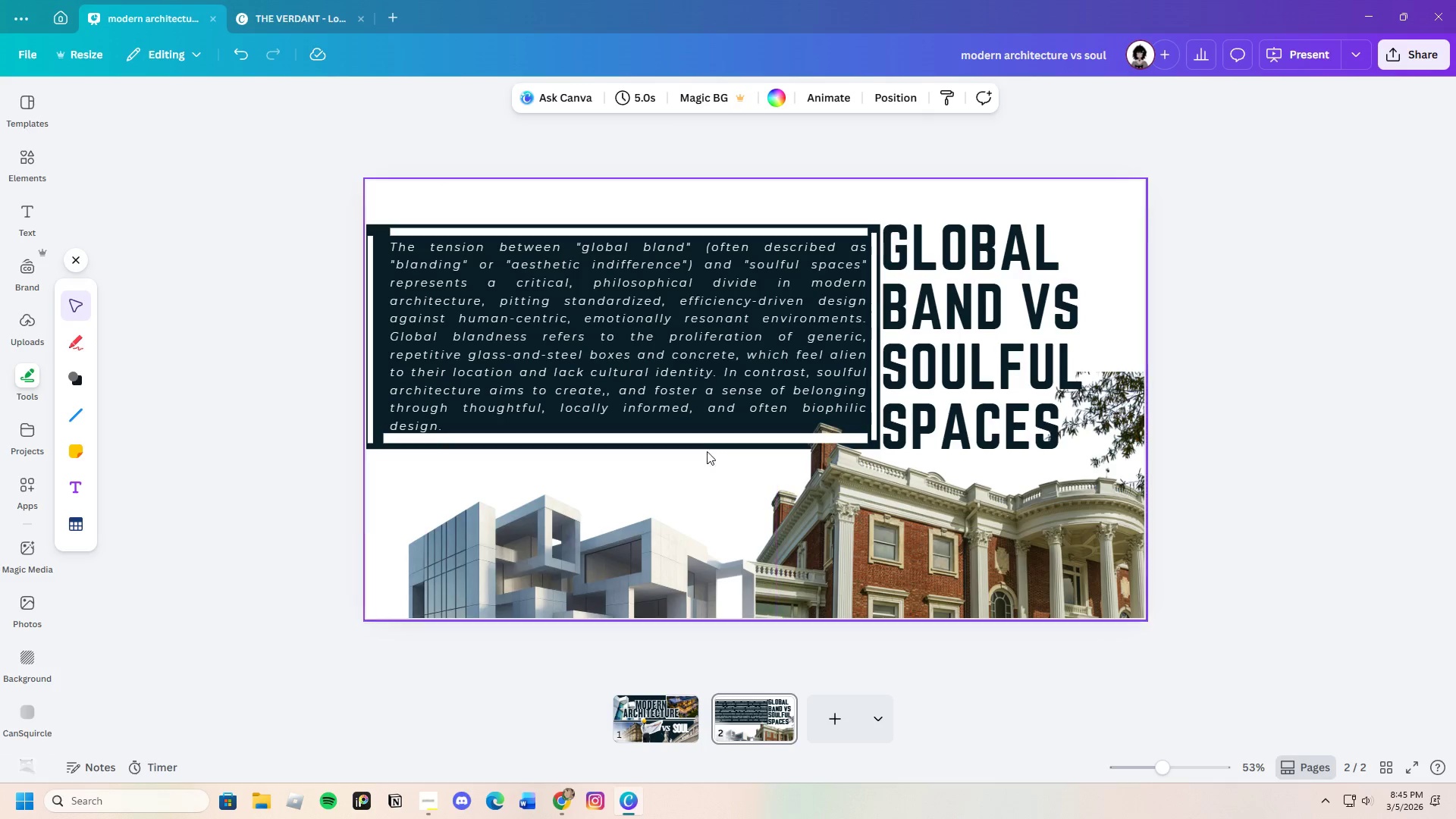 
left_click([704, 434])
 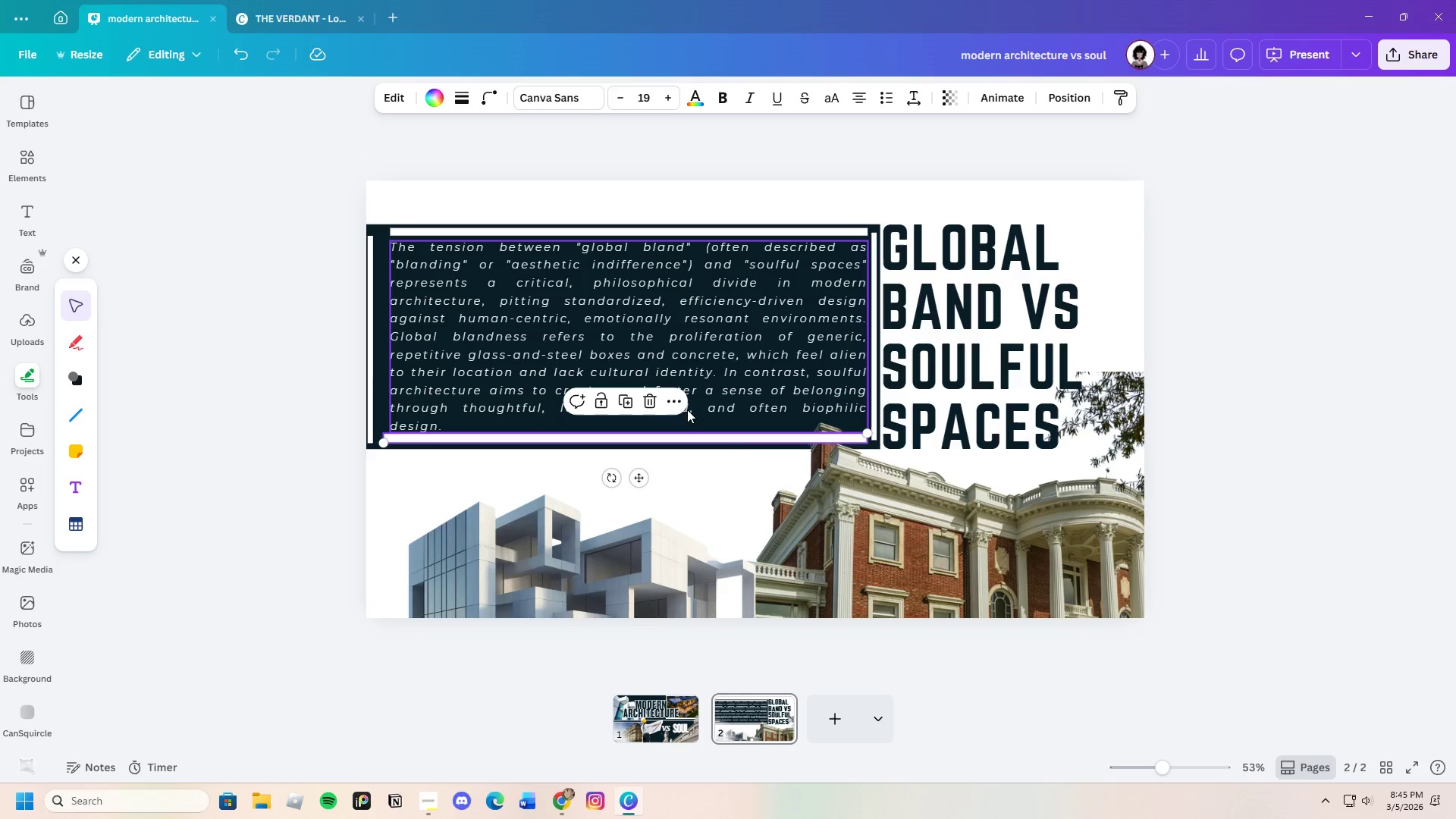 
left_click([649, 399])
 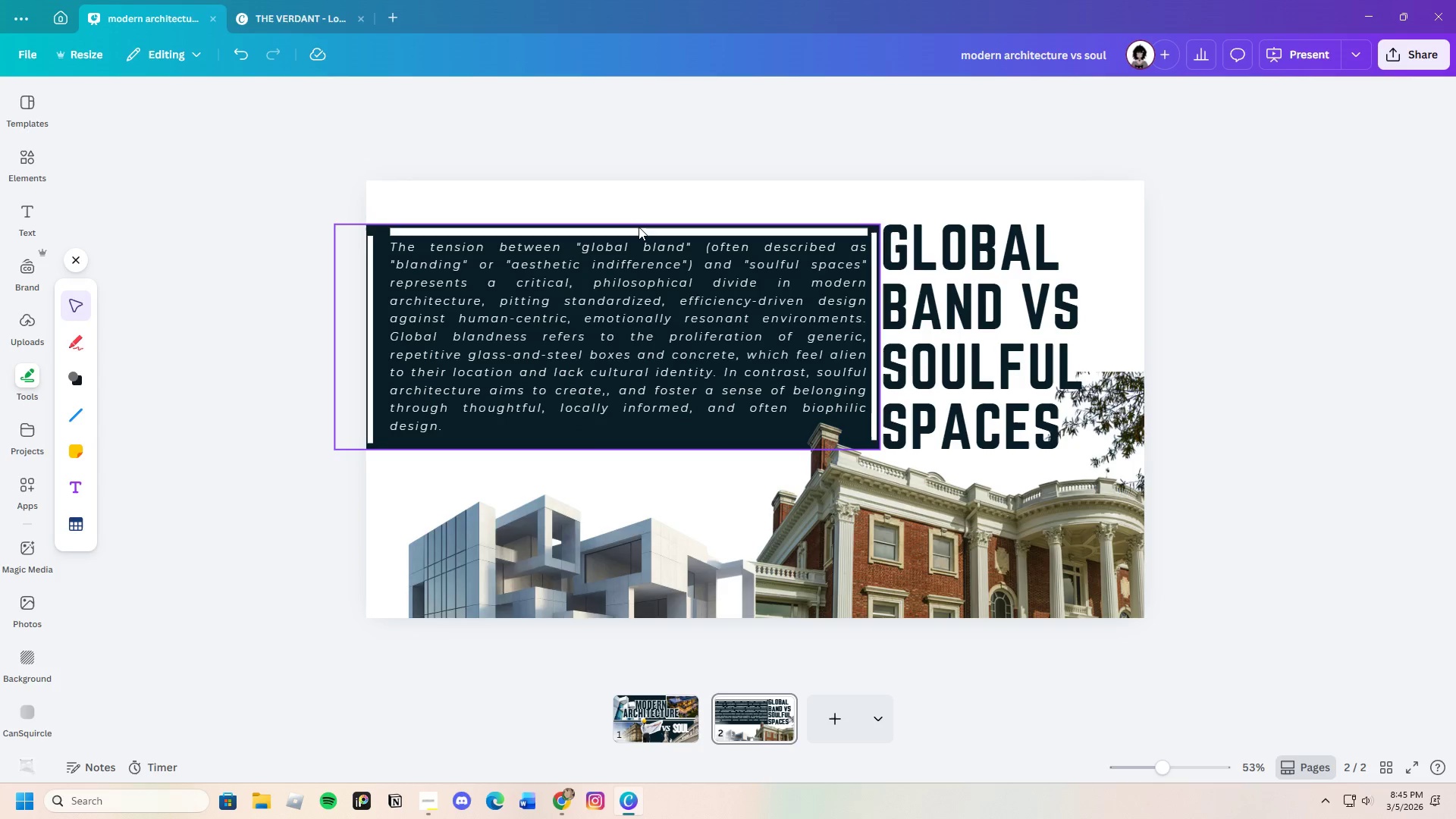 
left_click([639, 227])
 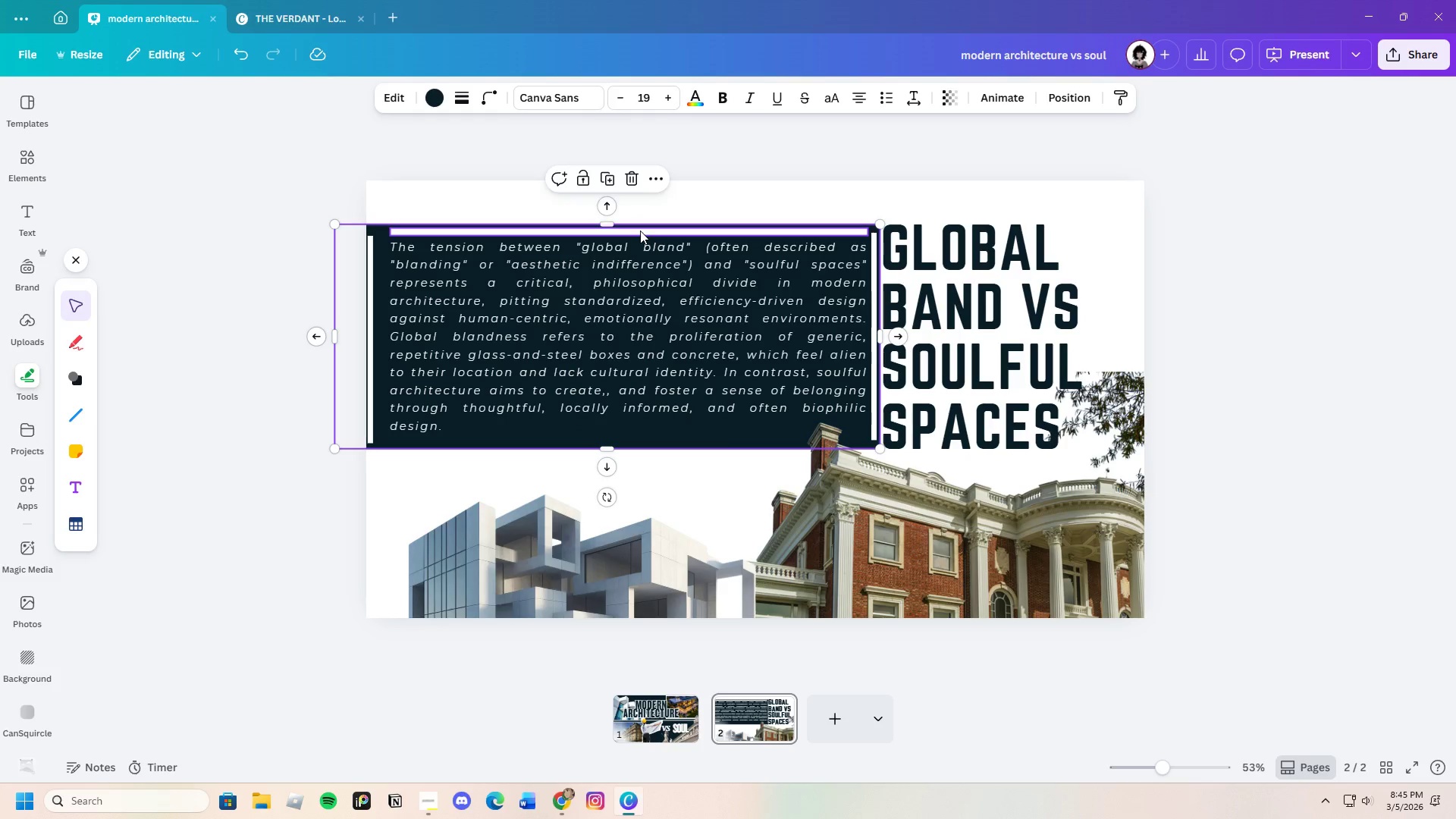 
left_click([640, 231])
 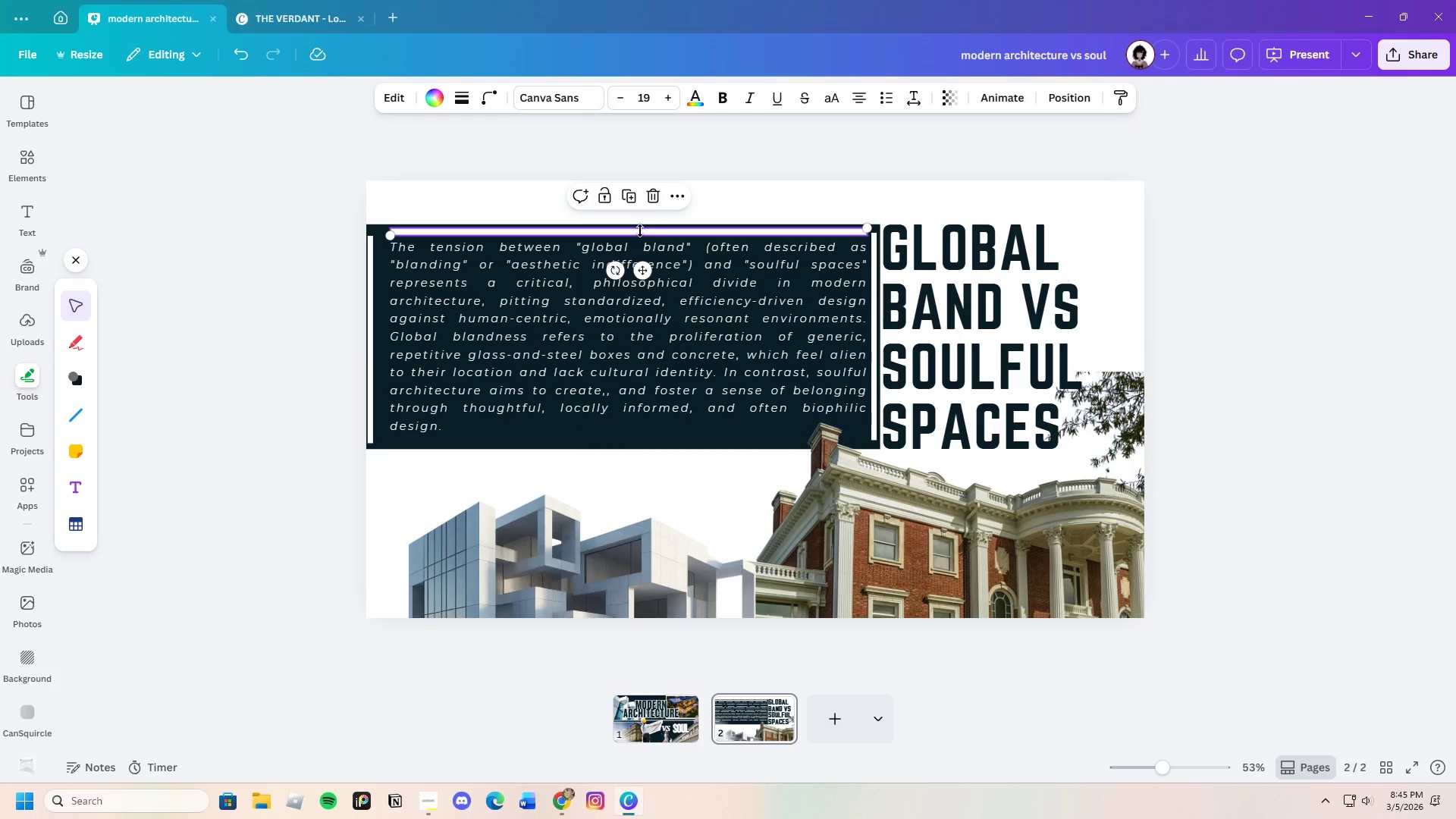 
key(Control+C)
 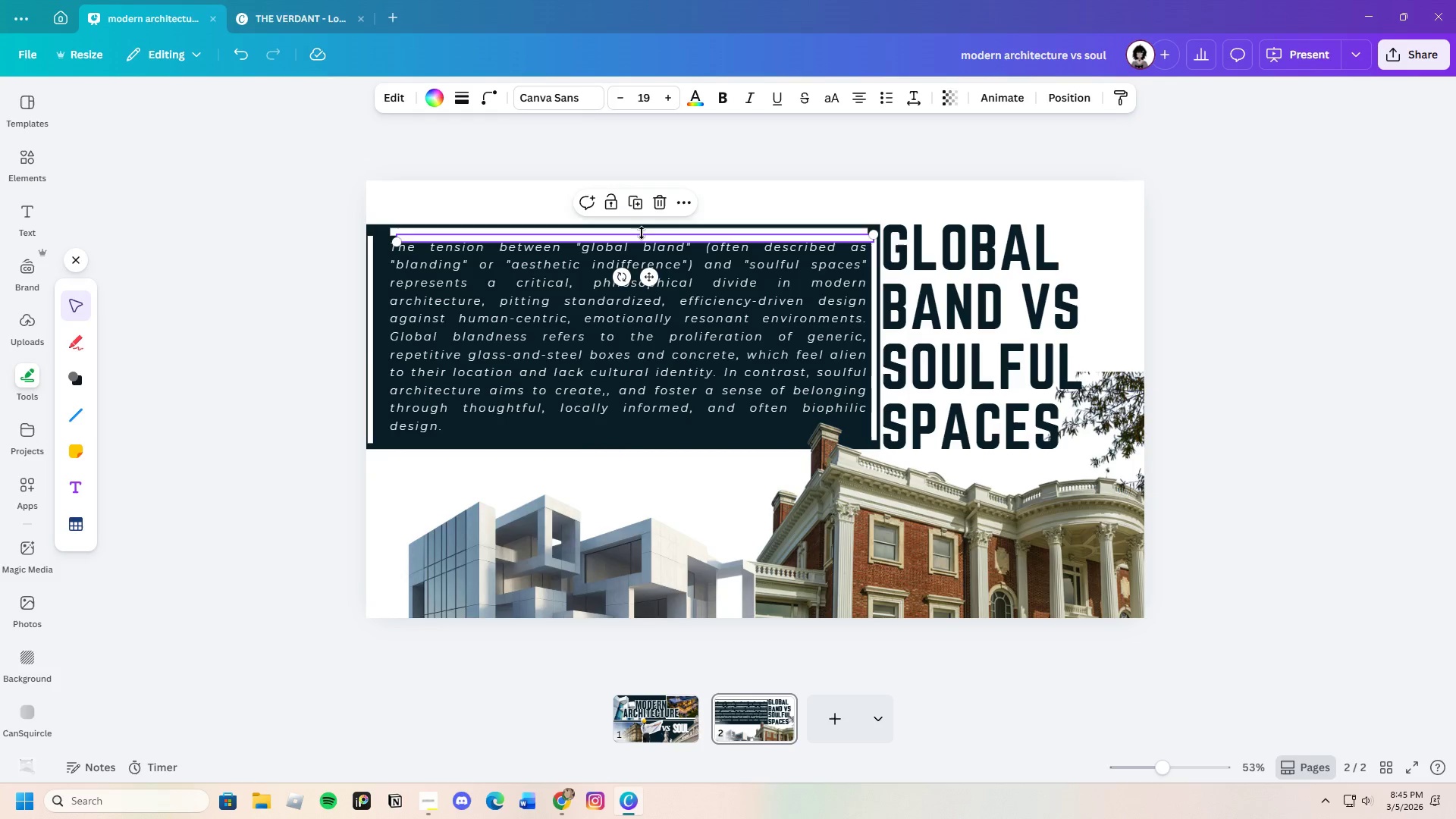 
key(Control+V)
 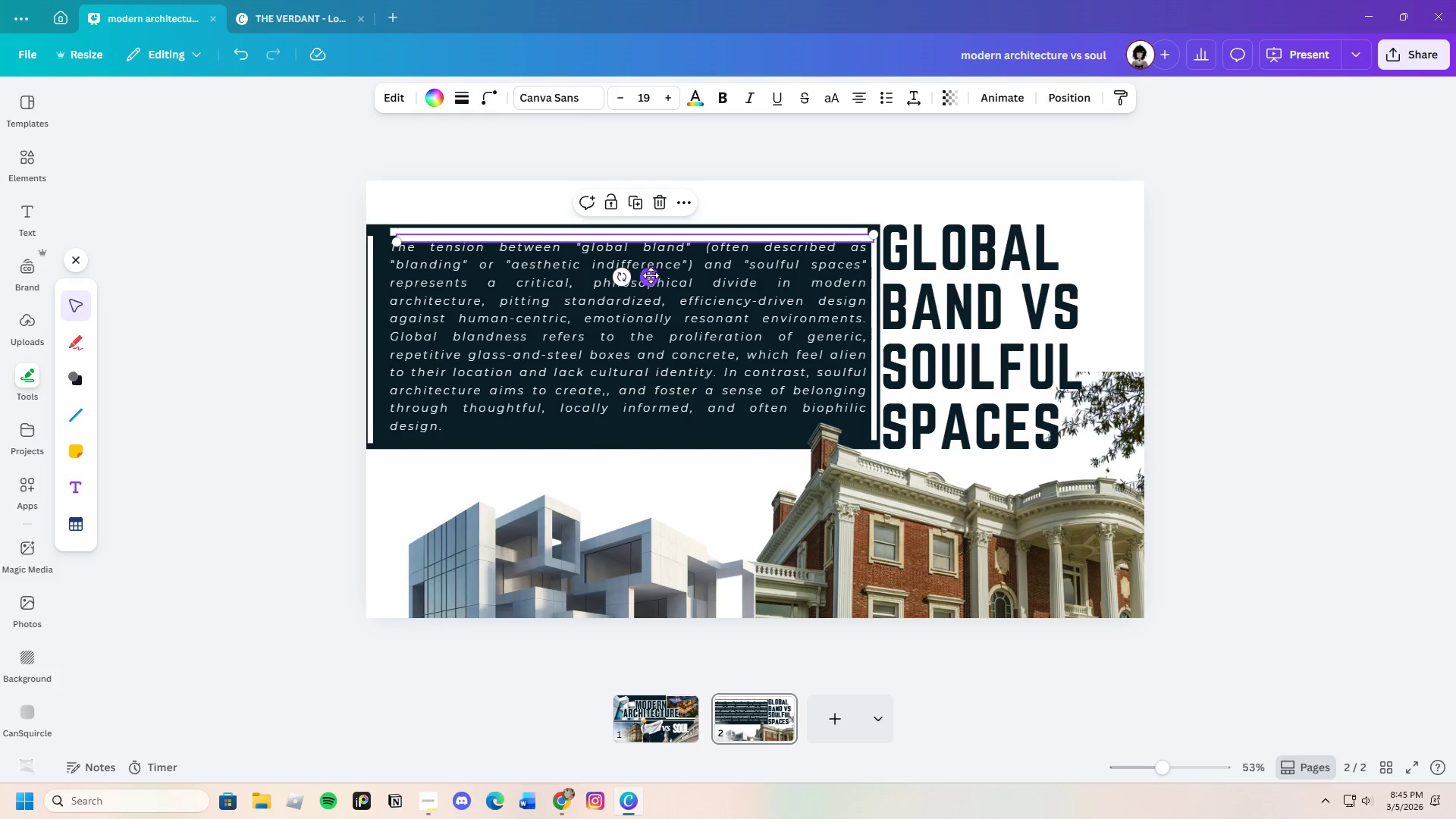 
left_click_drag(start_coordinate=[652, 280], to_coordinate=[642, 484])
 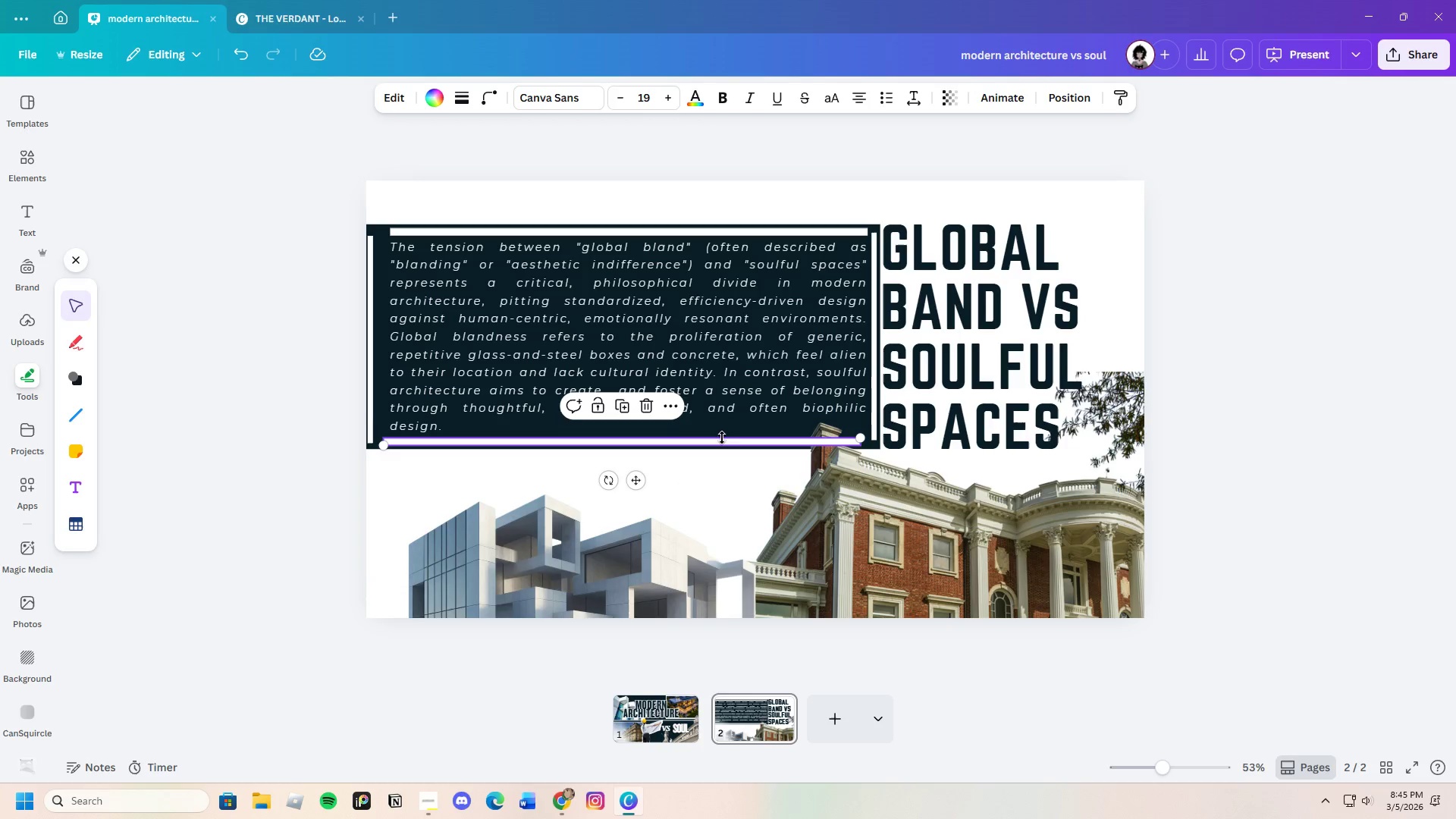 
right_click([736, 438])
 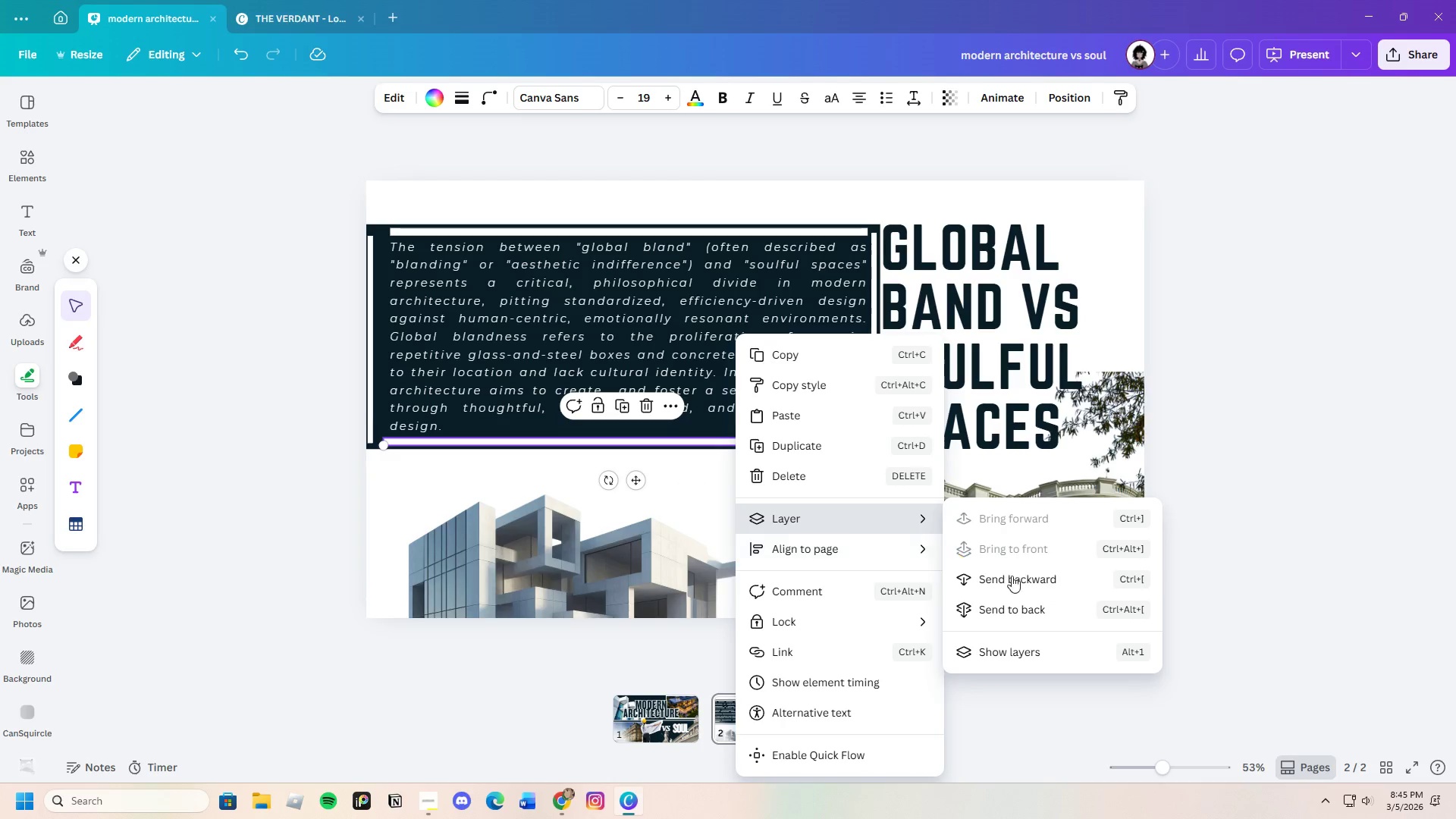 
left_click([1035, 581])
 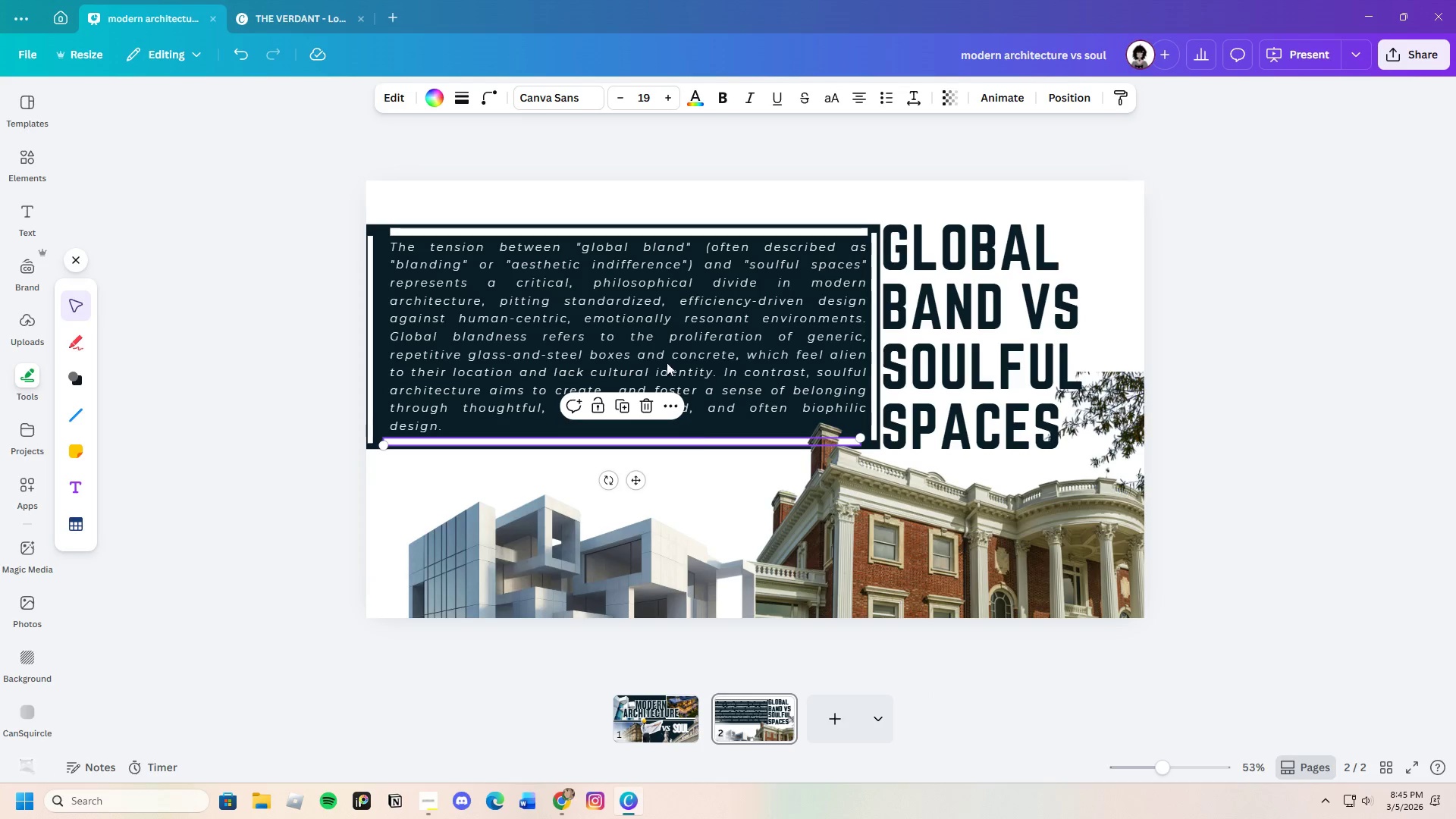 
left_click([579, 184])
 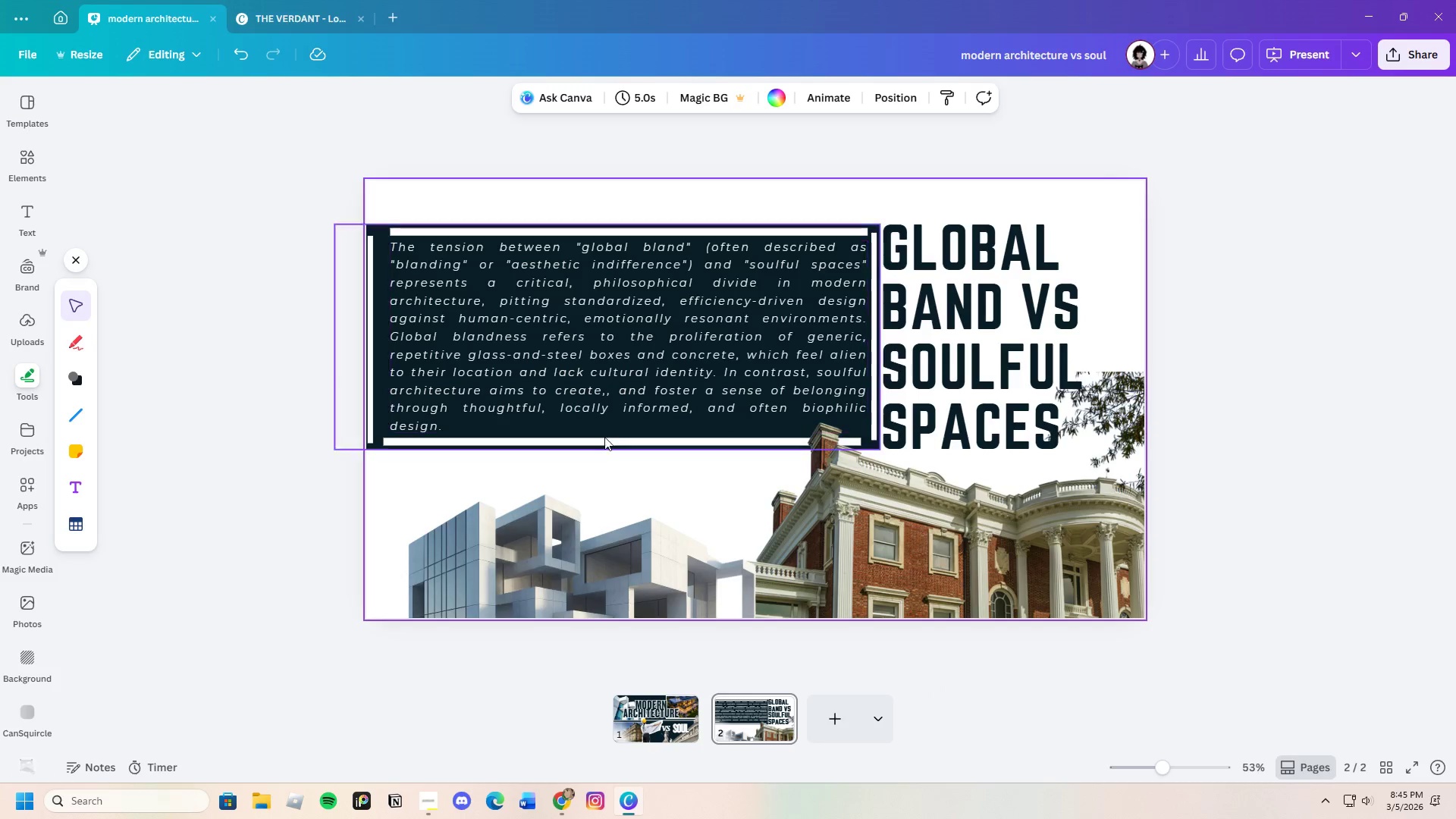 
left_click([614, 441])
 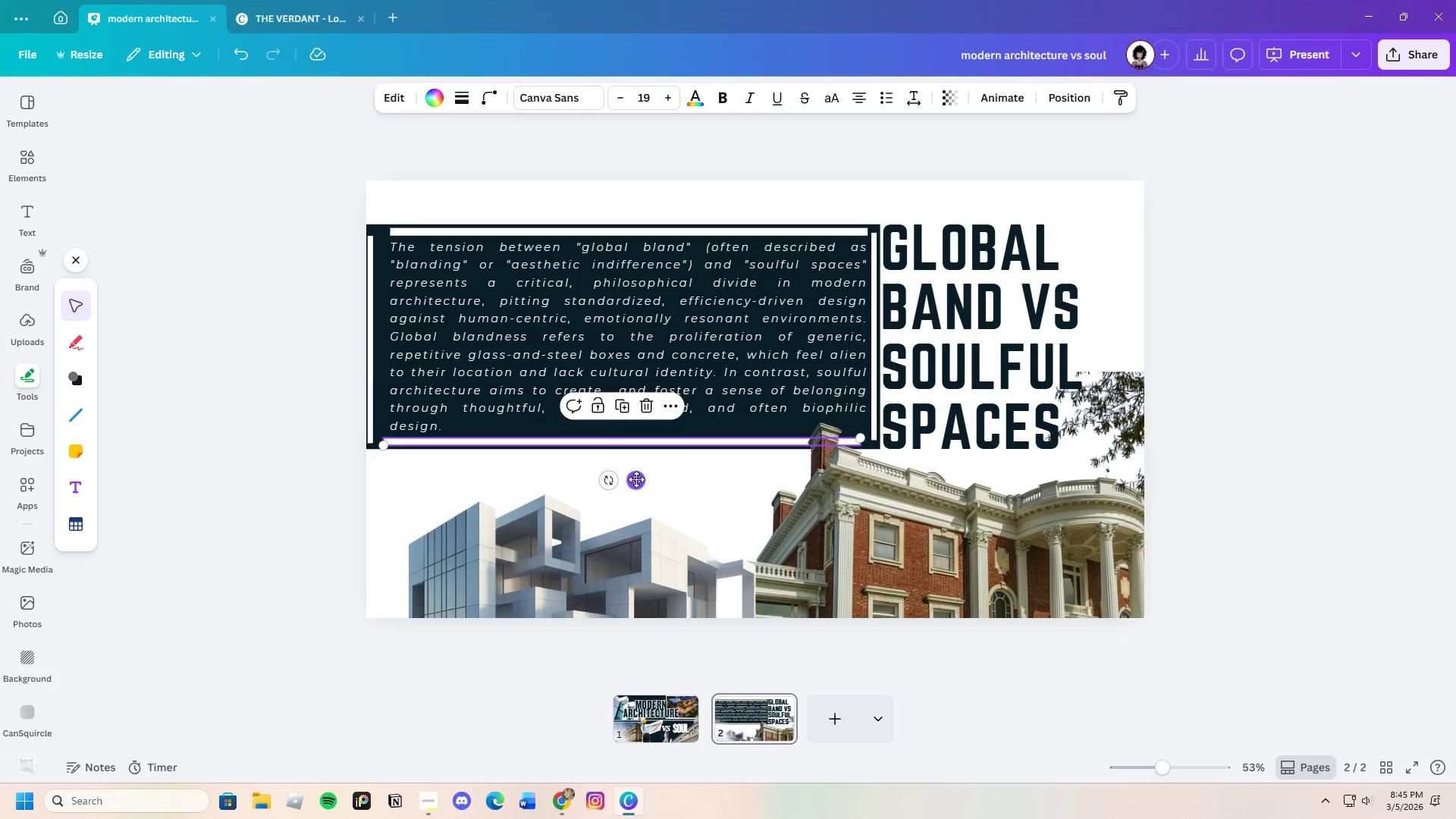 
left_click_drag(start_coordinate=[636, 479], to_coordinate=[643, 479])
 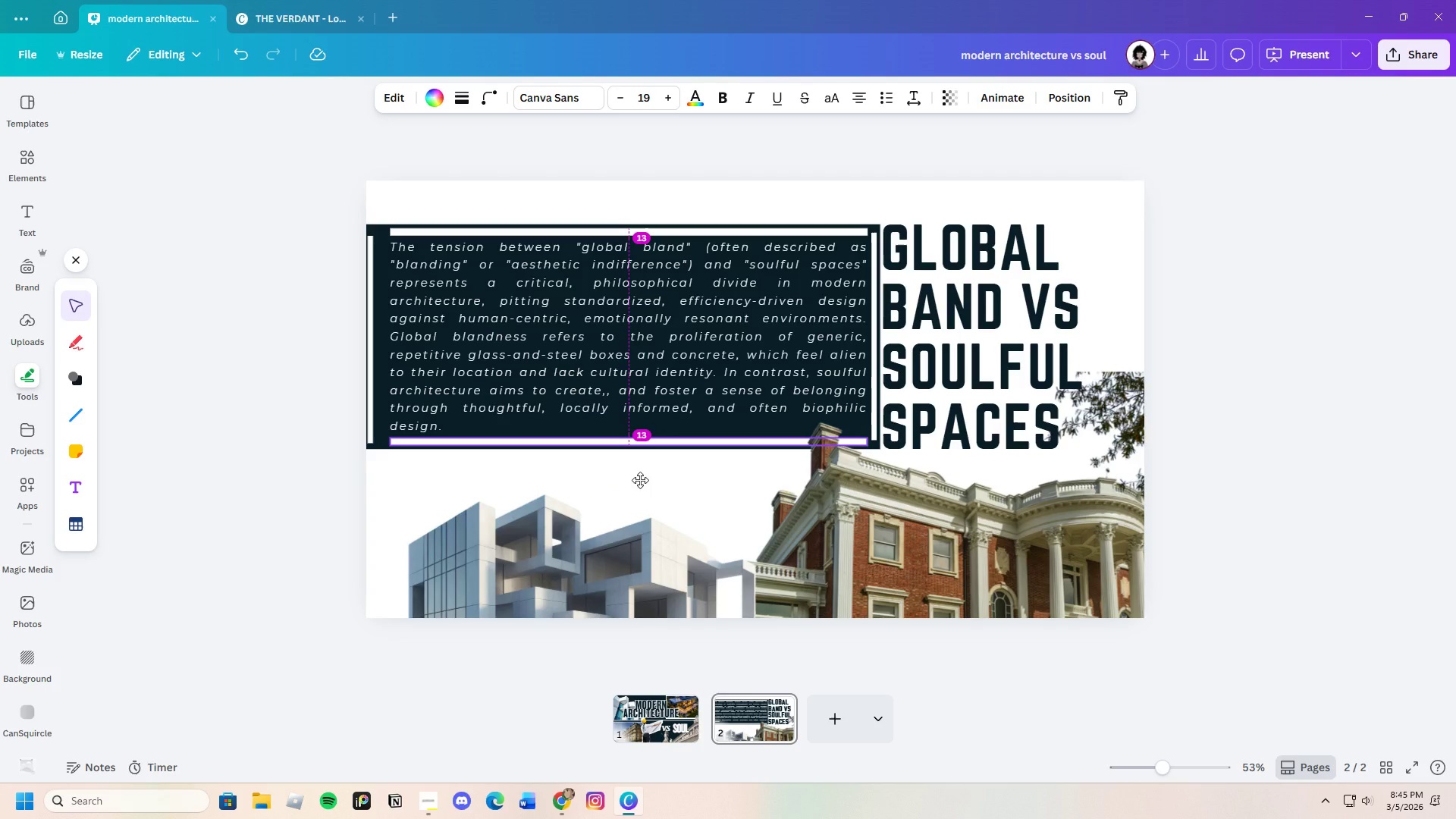 
wait(5.91)
 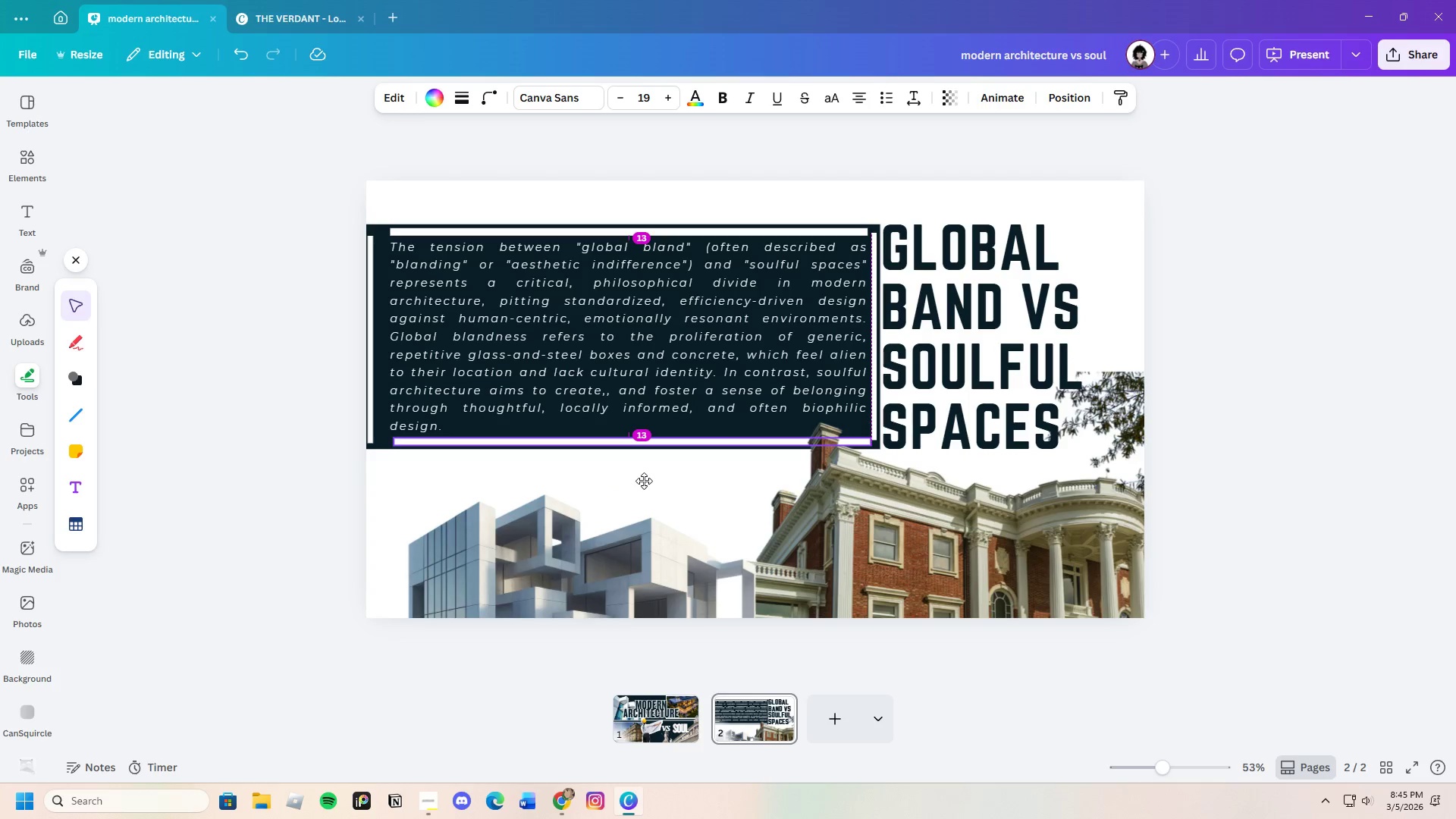 
left_click([708, 489])
 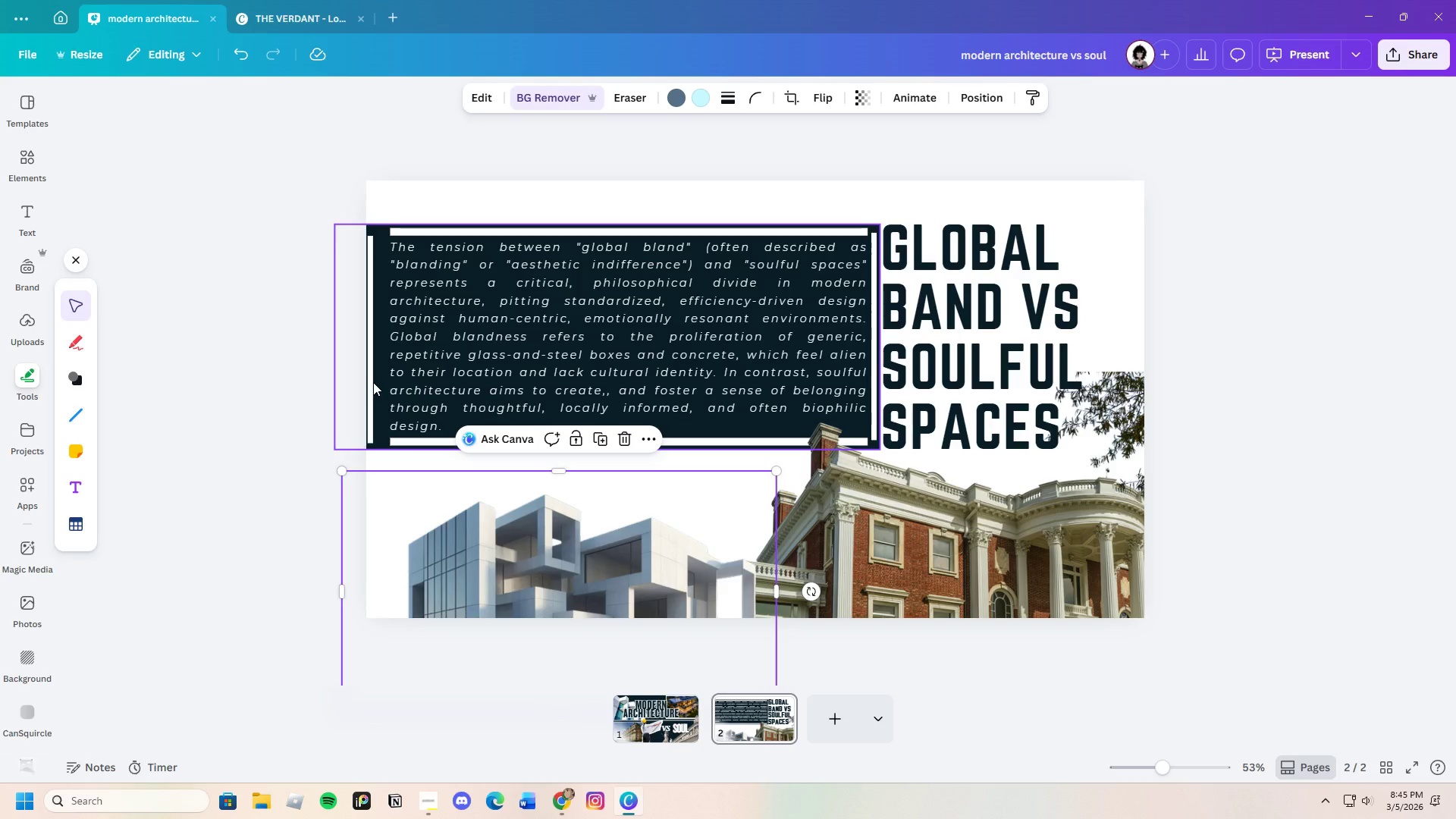 
left_click([372, 381])
 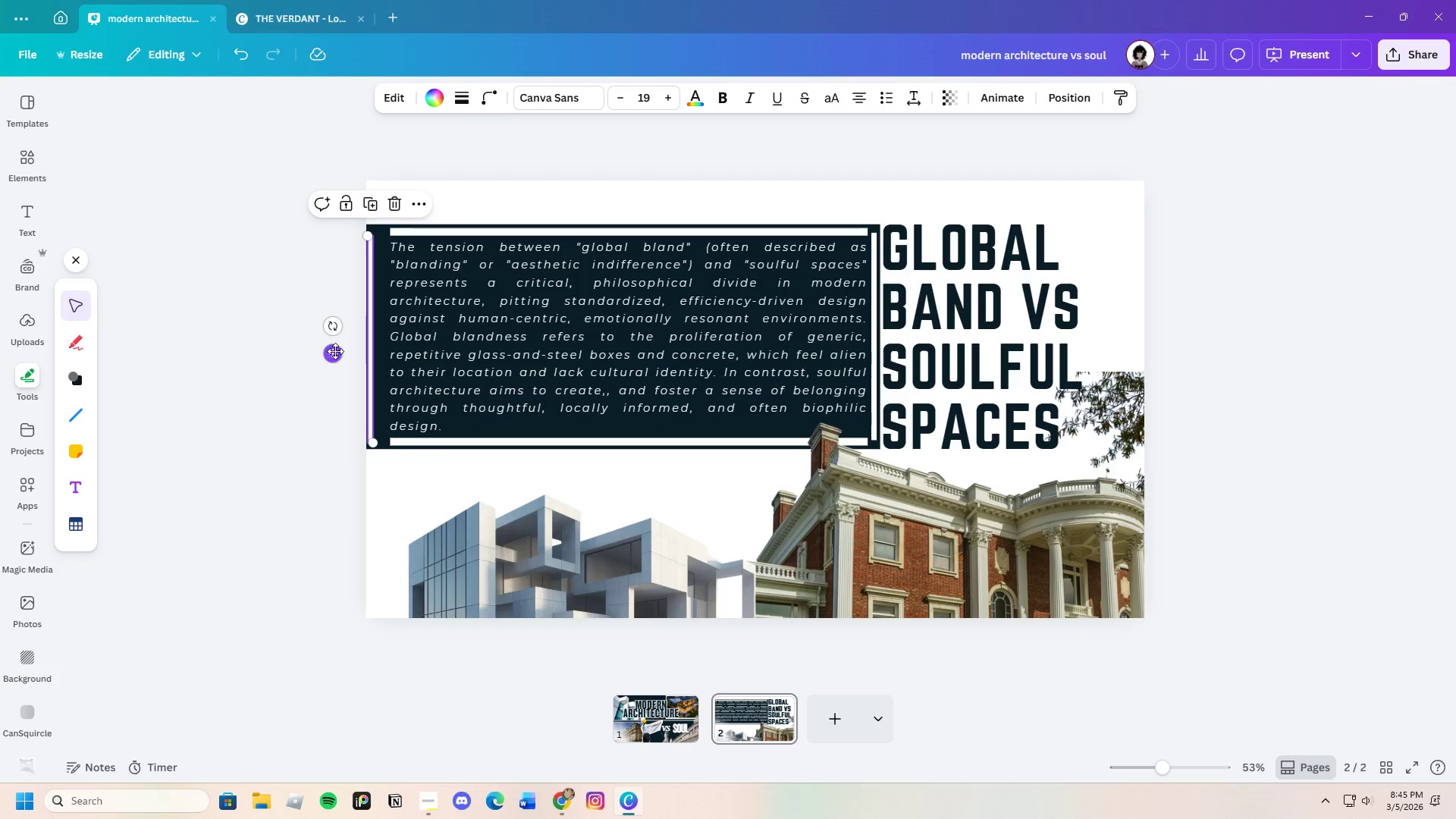 
left_click_drag(start_coordinate=[335, 351], to_coordinate=[343, 350])
 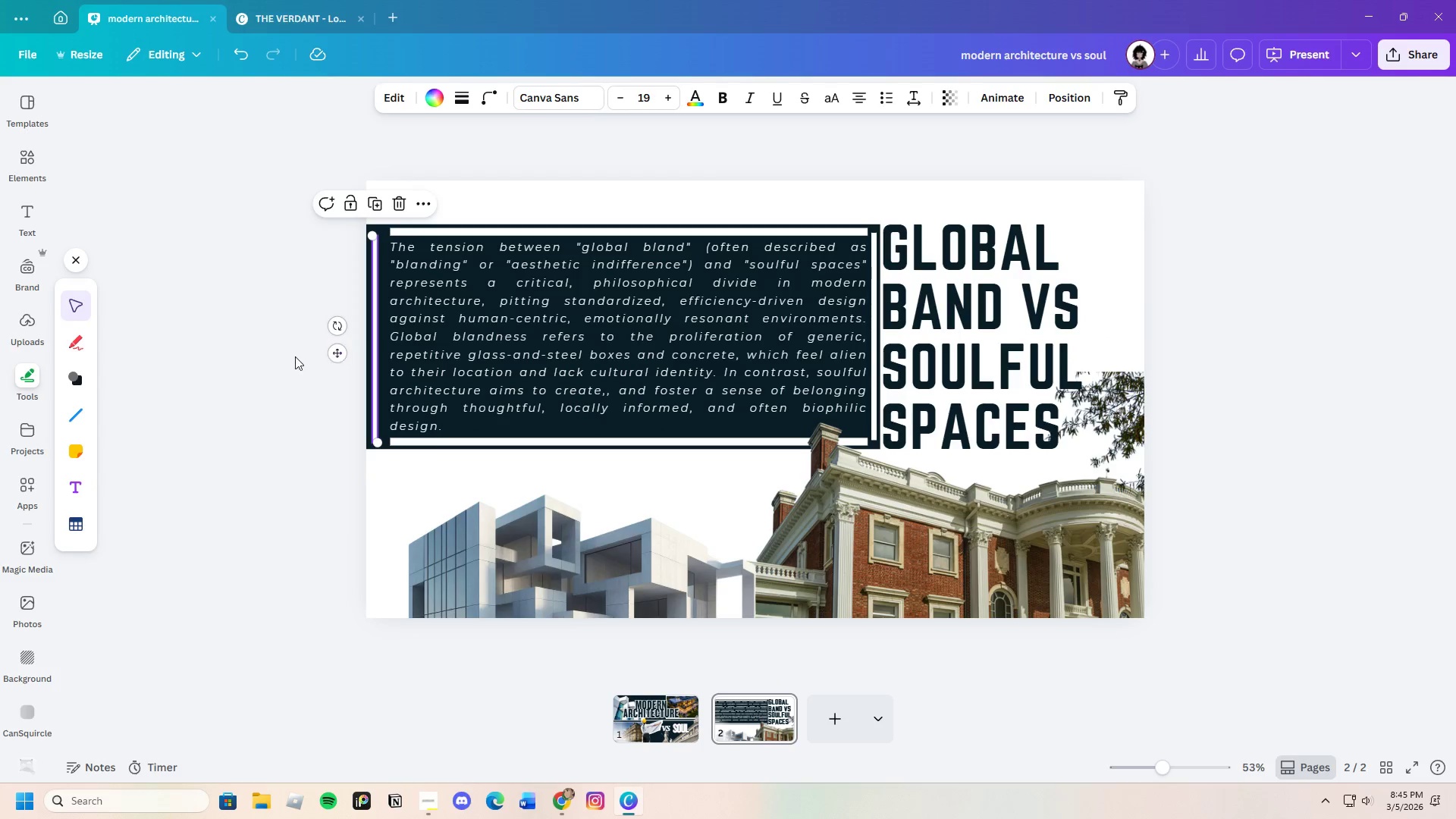 
left_click([295, 356])
 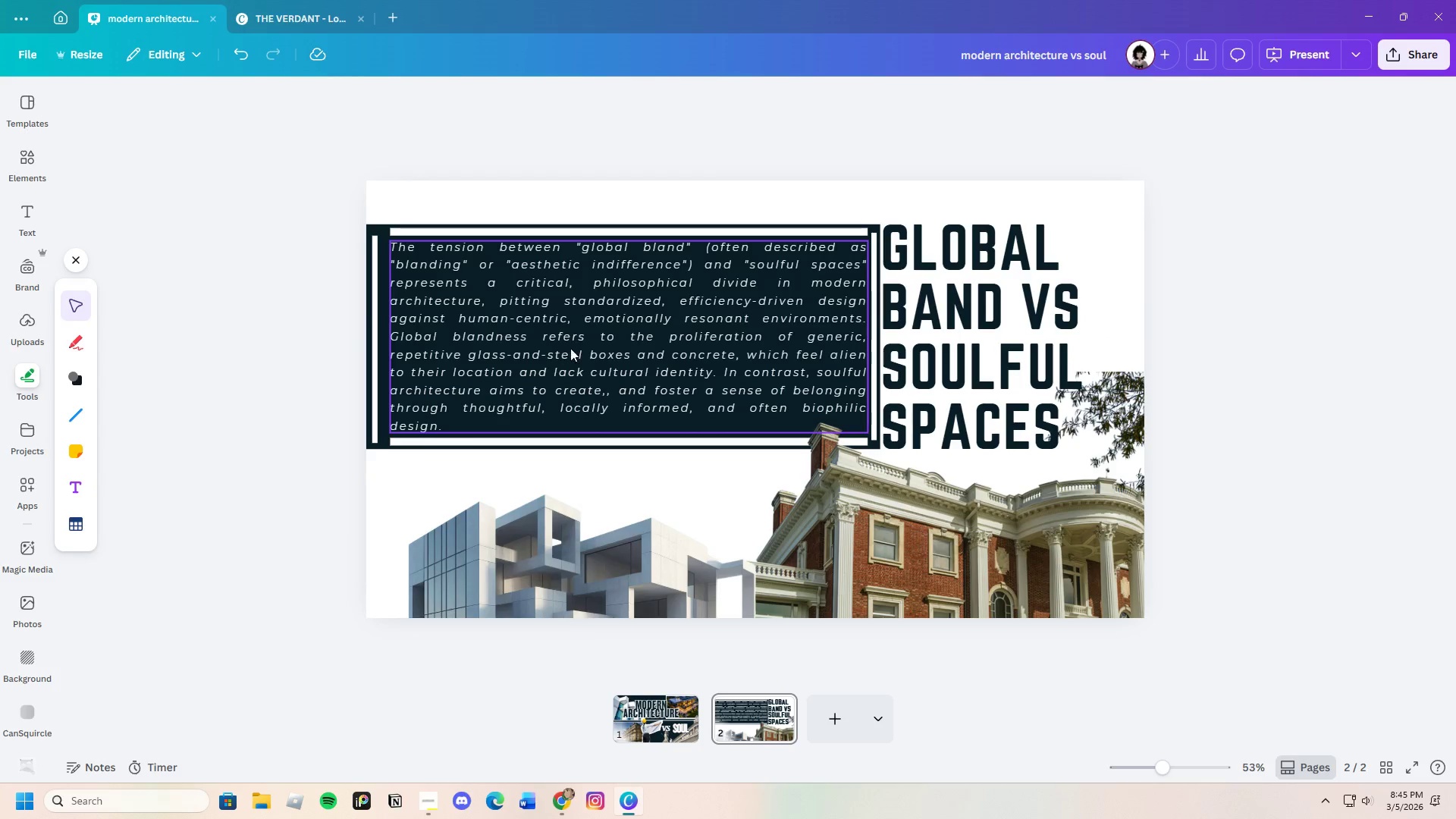 
left_click([578, 347])
 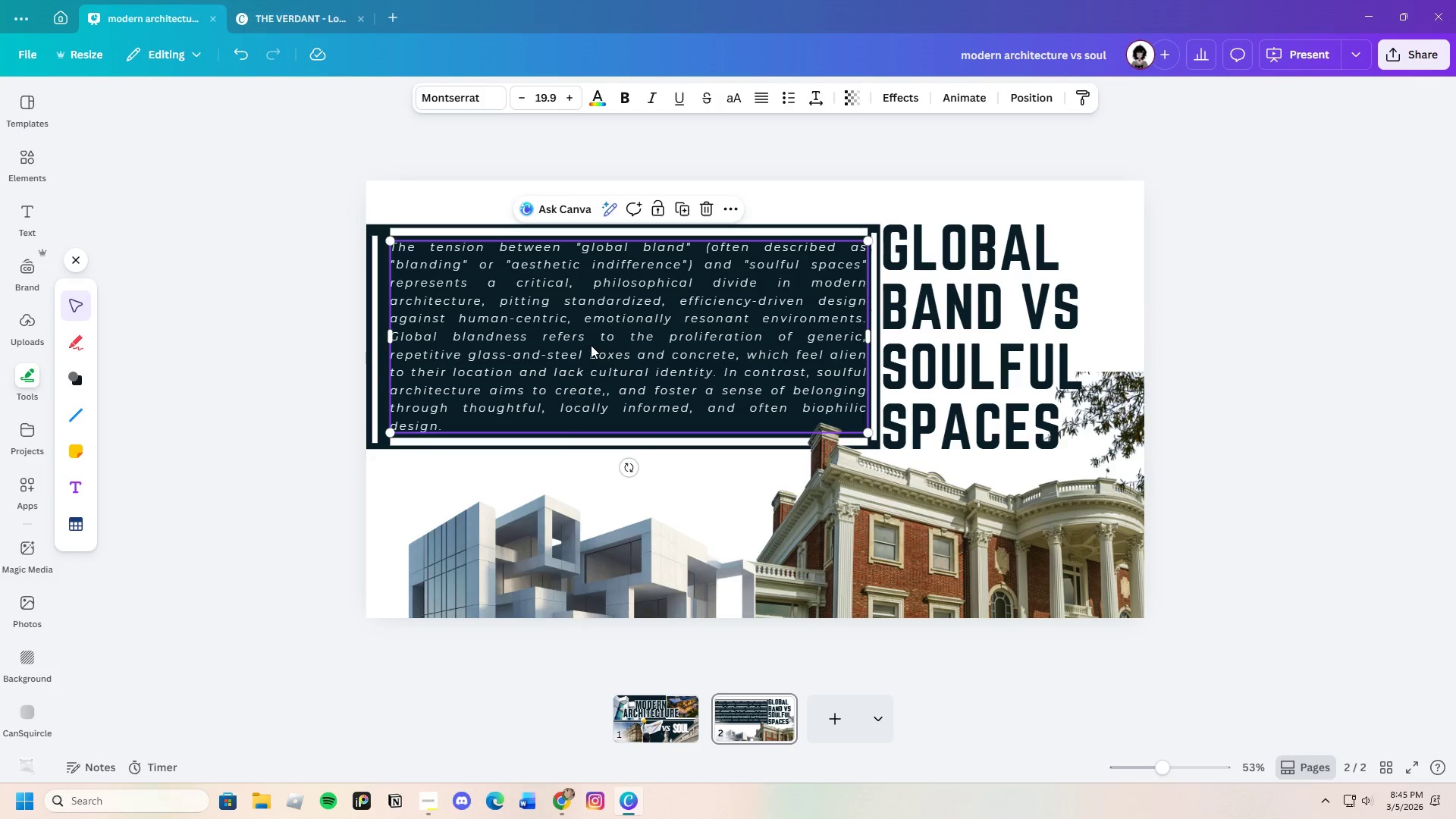 
left_click_drag(start_coordinate=[593, 345], to_coordinate=[587, 345])
 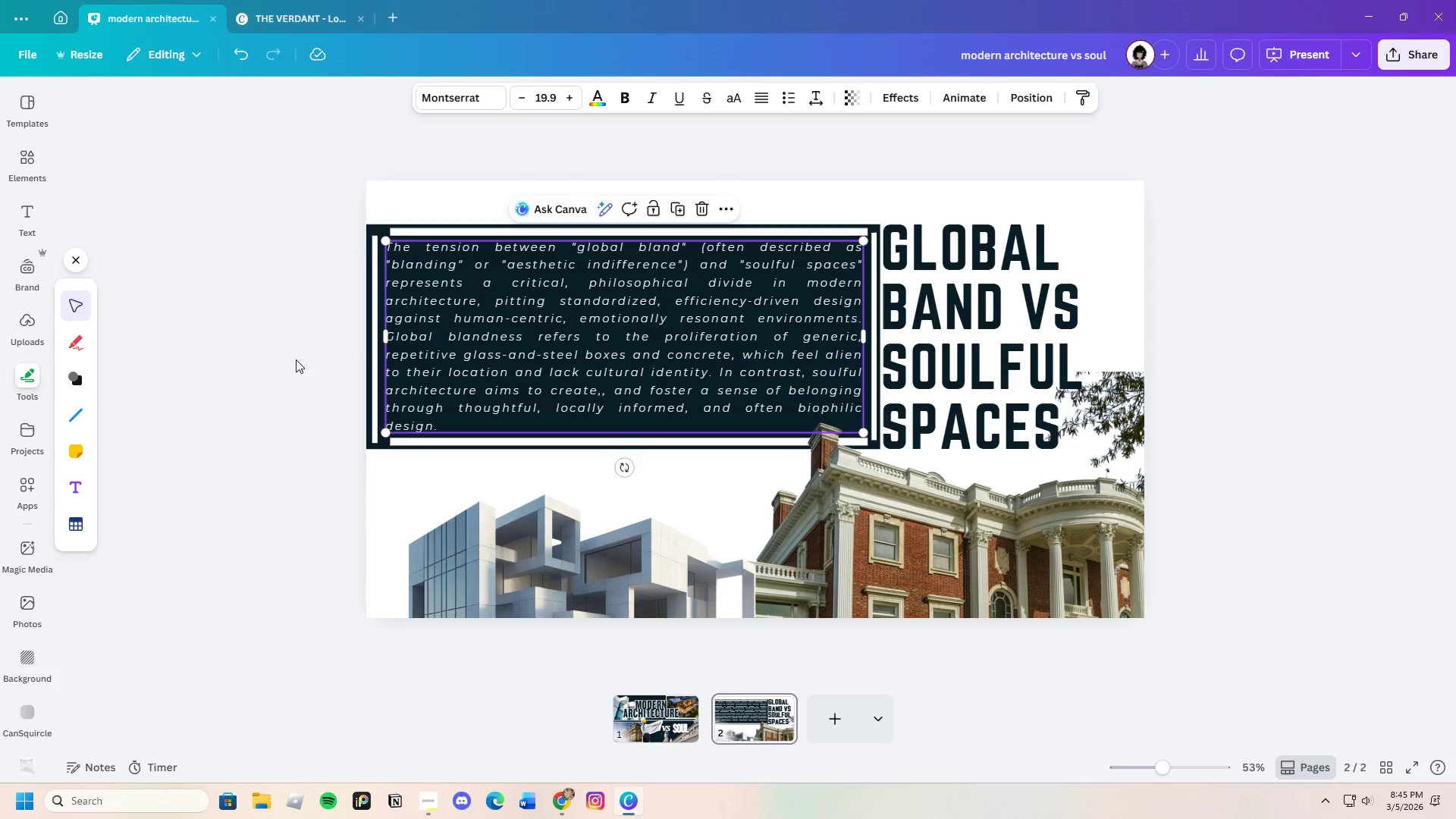 
left_click([296, 359])
 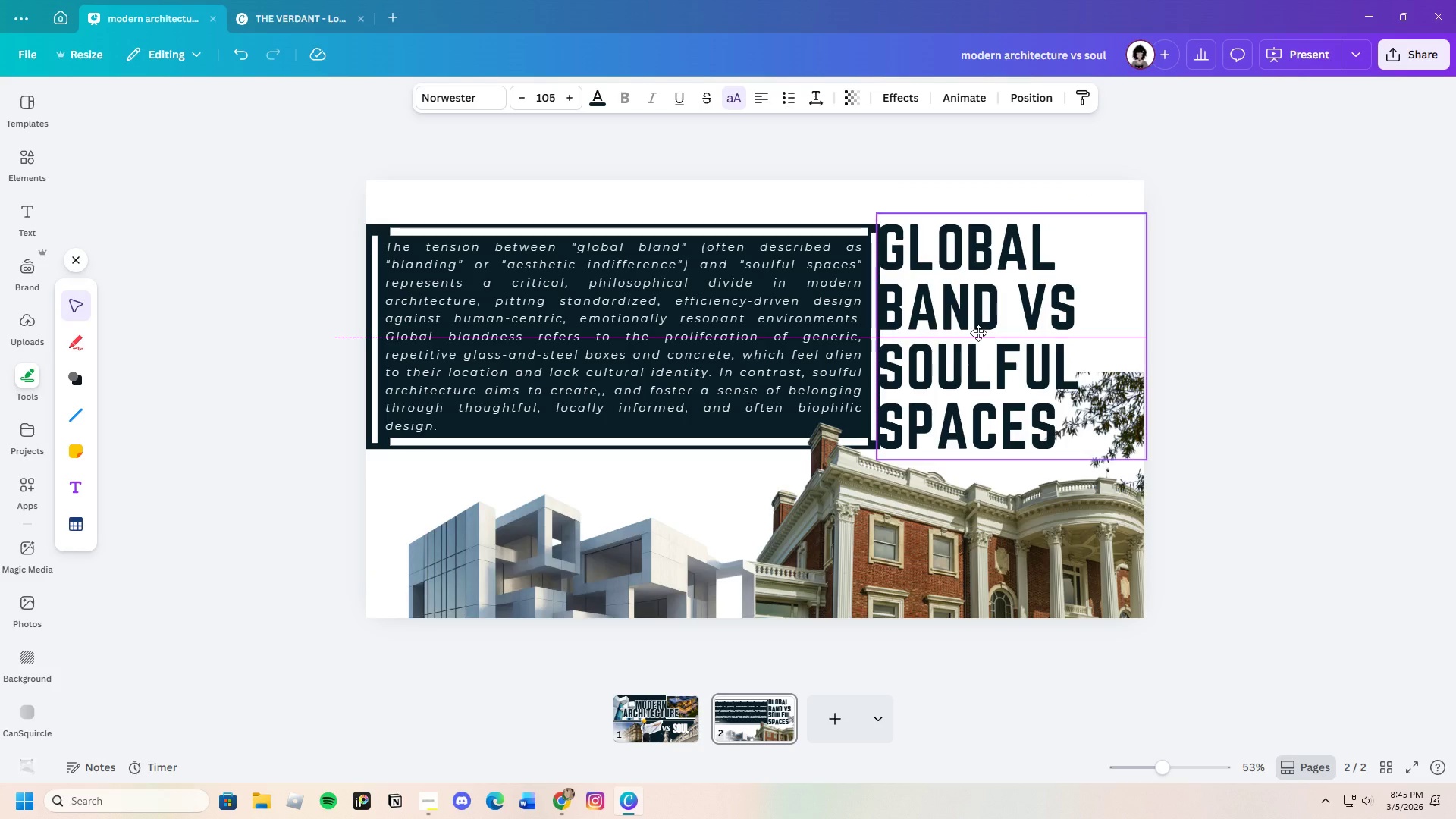 
left_click([780, 155])
 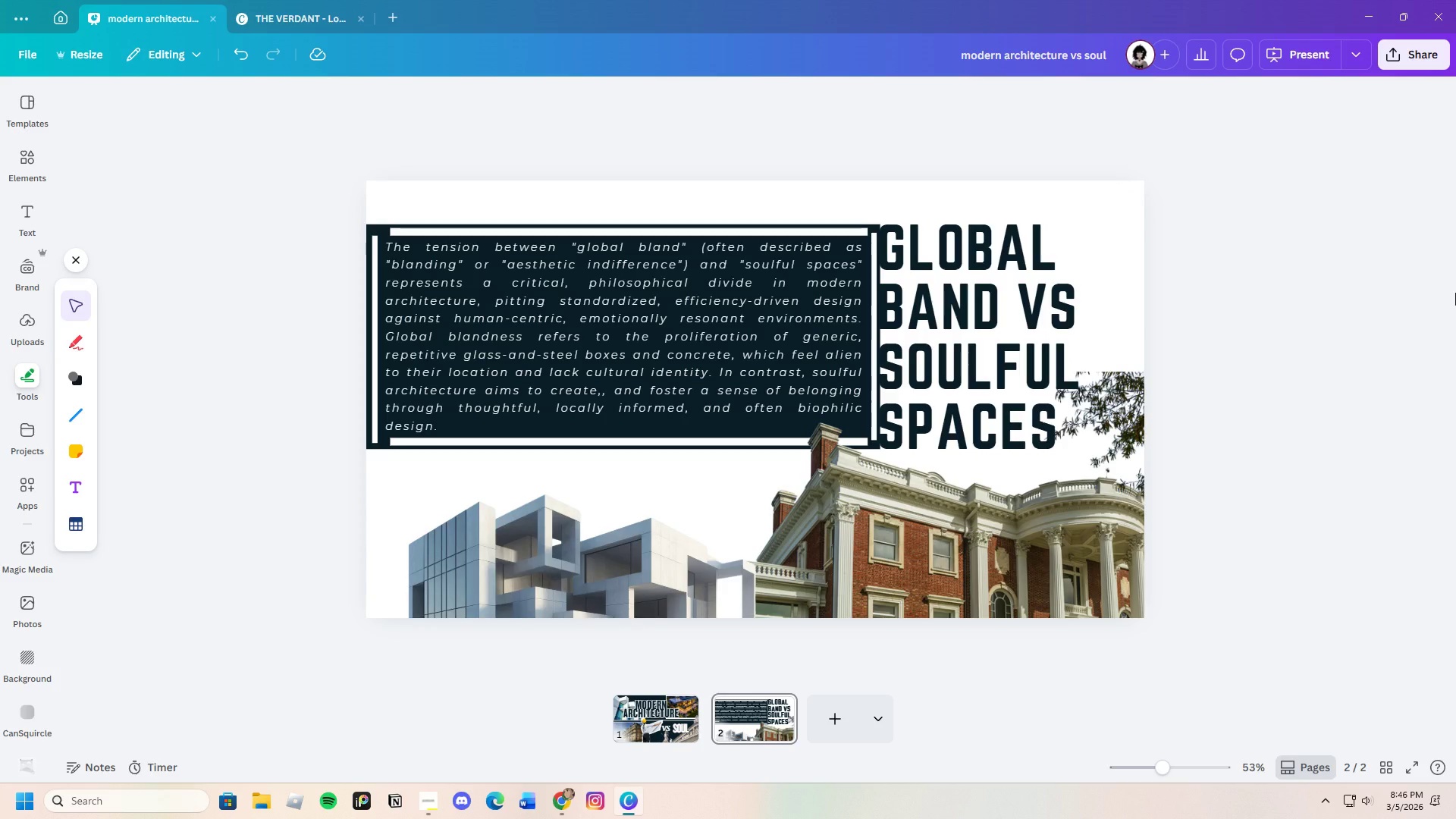 
wait(6.78)
 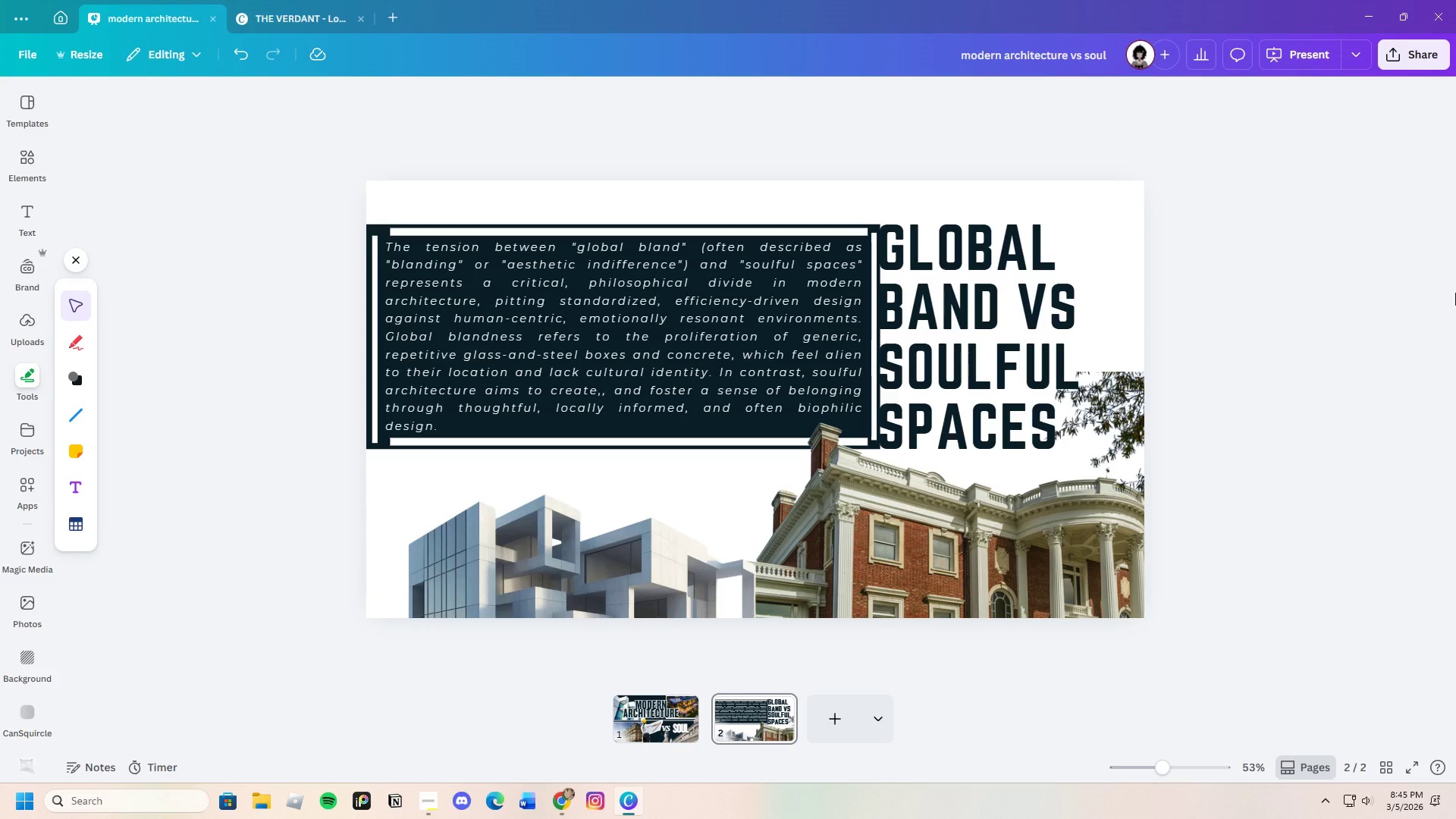 
left_click([613, 546])
 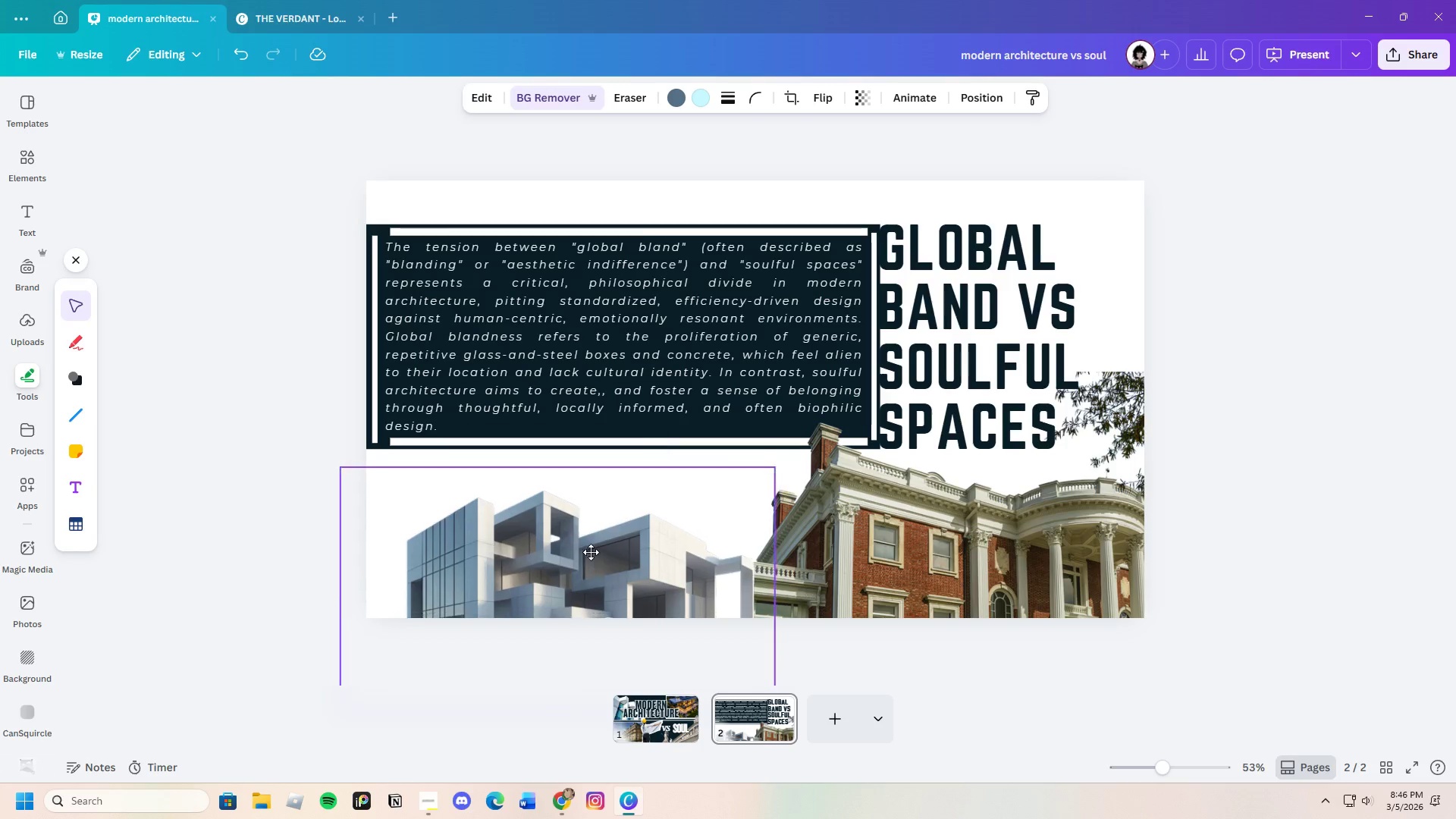 
left_click_drag(start_coordinate=[593, 560], to_coordinate=[582, 496])
 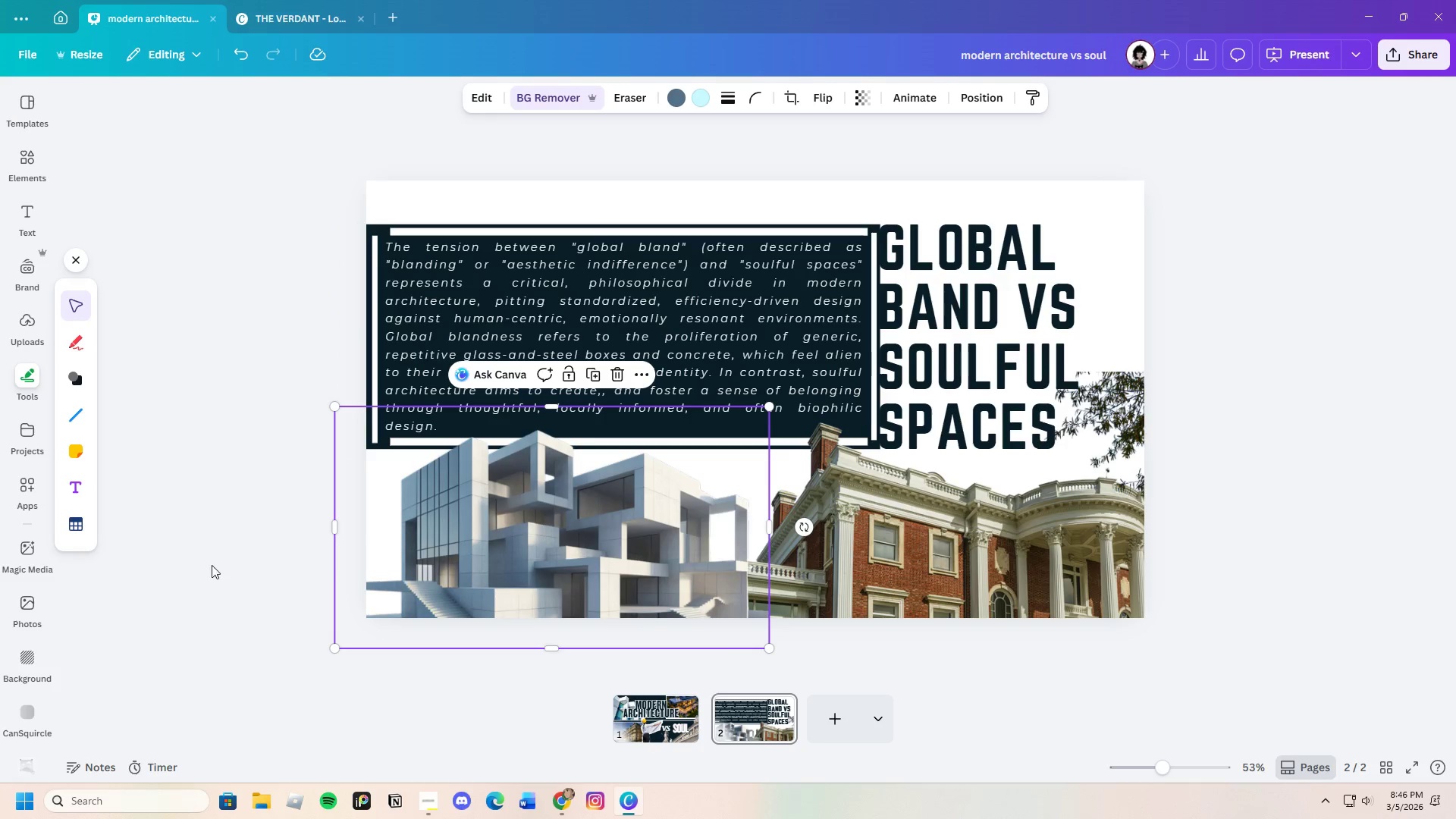 
left_click([208, 563])
 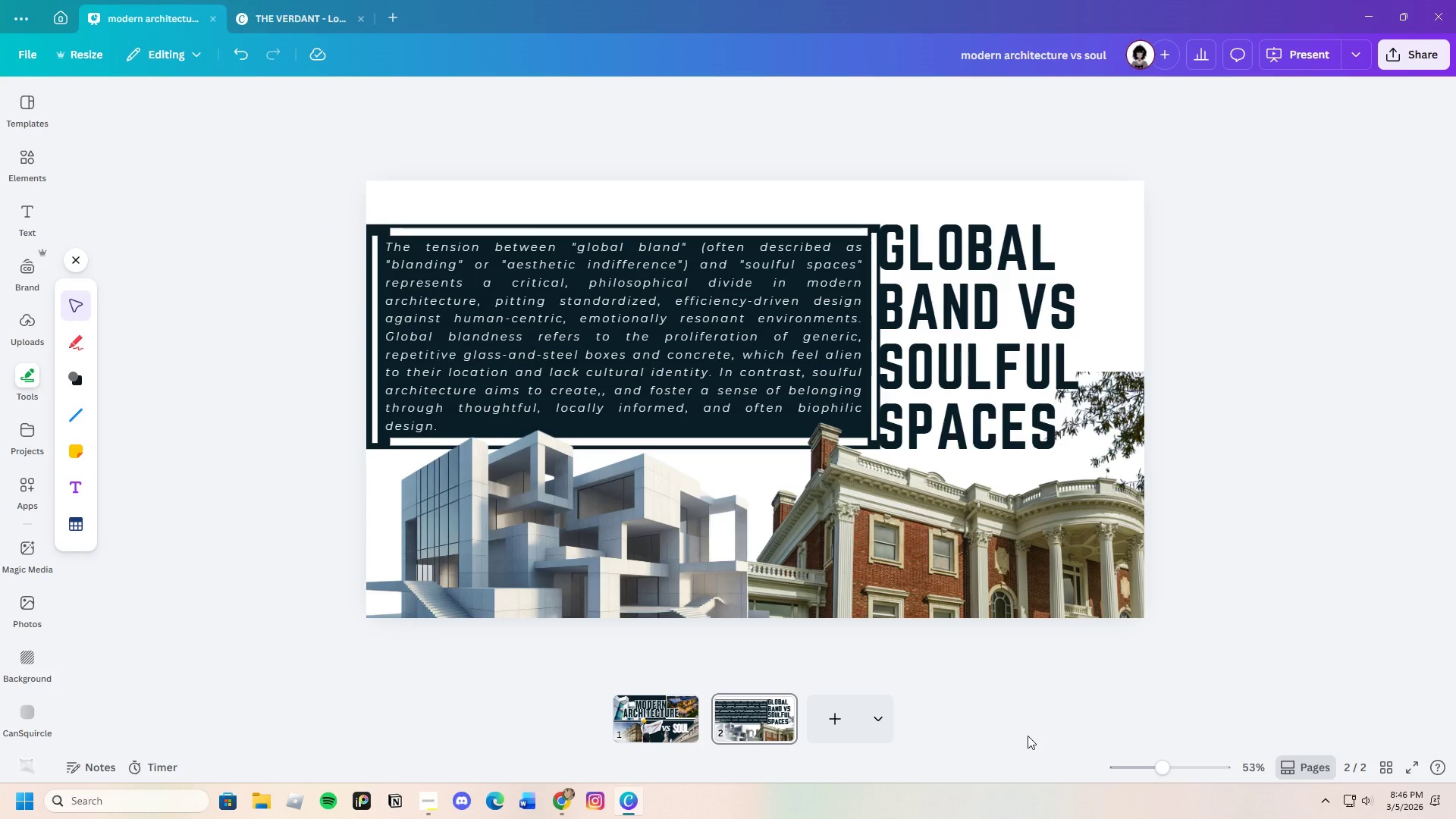 
left_click([582, 568])
 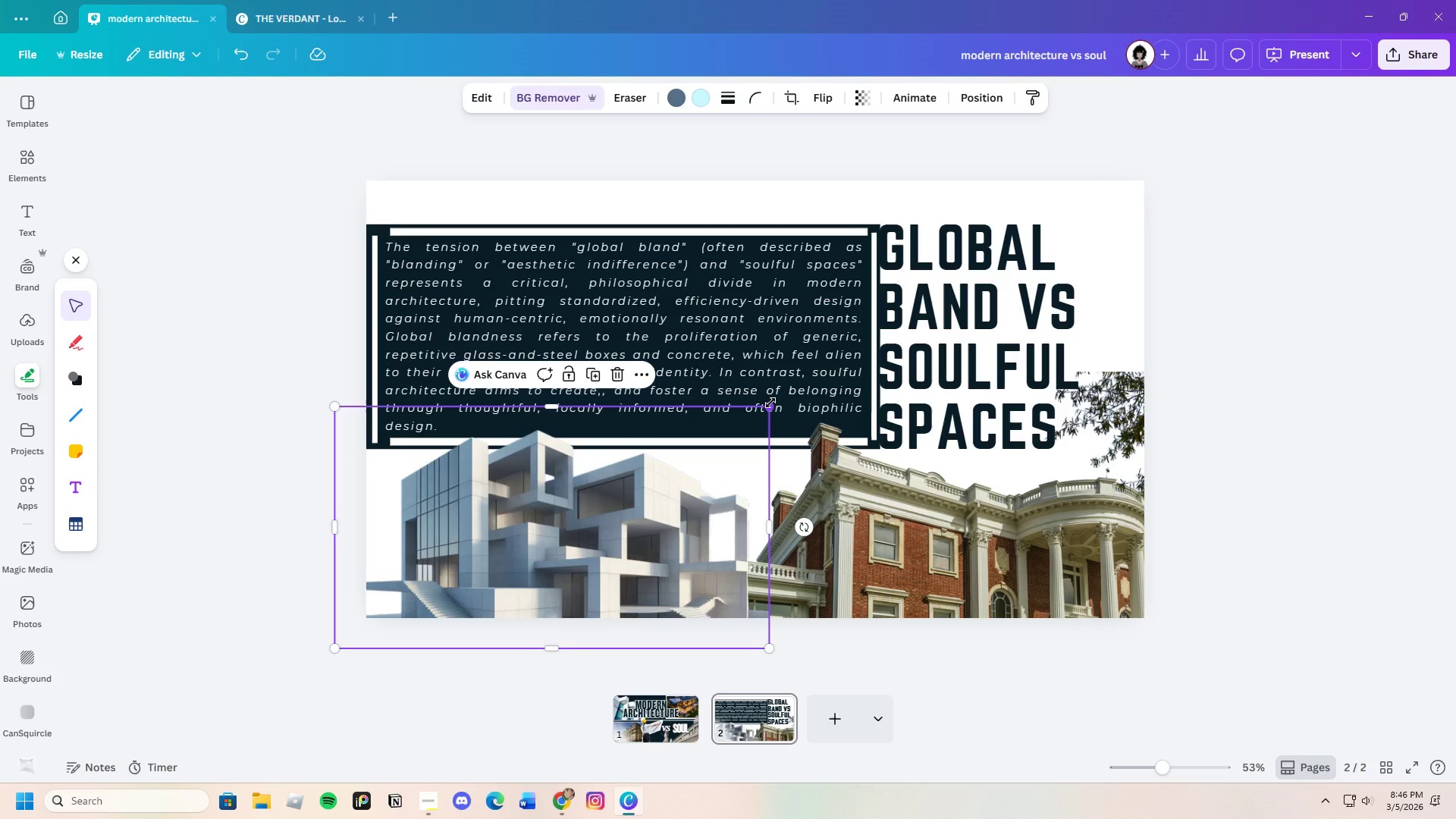 
left_click([1375, 471])
 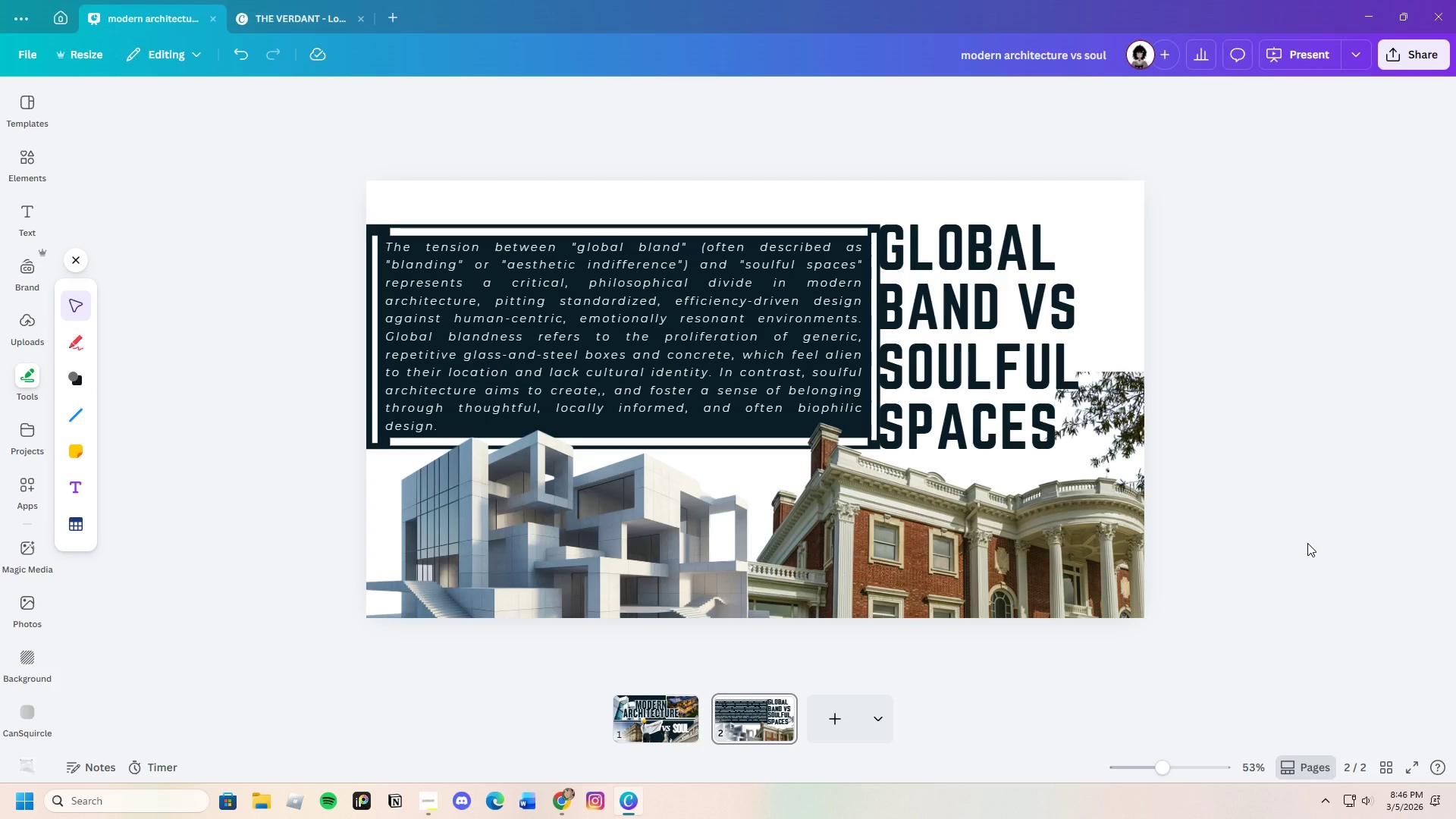 
left_click_drag(start_coordinate=[595, 563], to_coordinate=[595, 566])
 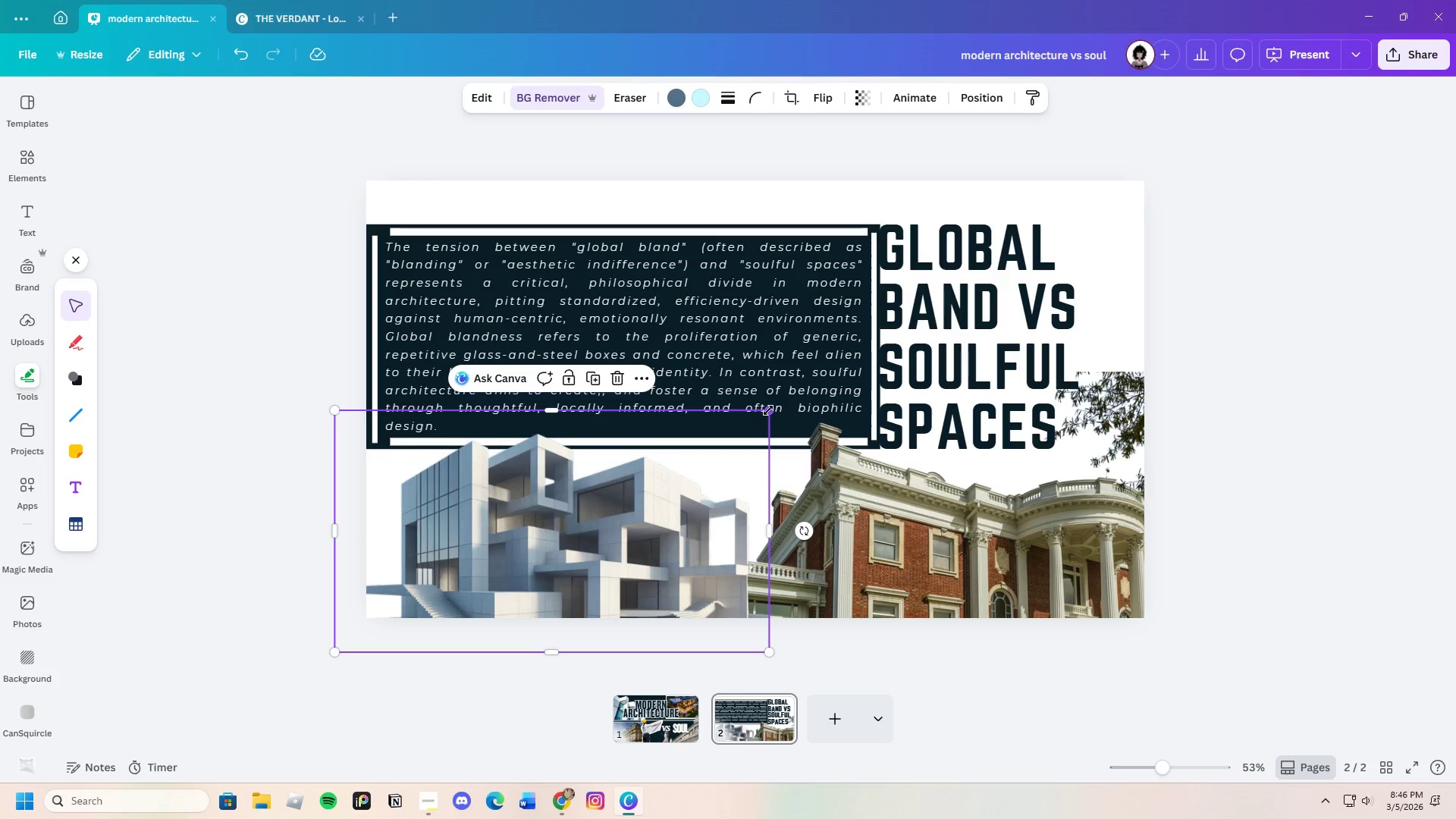 
left_click_drag(start_coordinate=[768, 410], to_coordinate=[673, 514])
 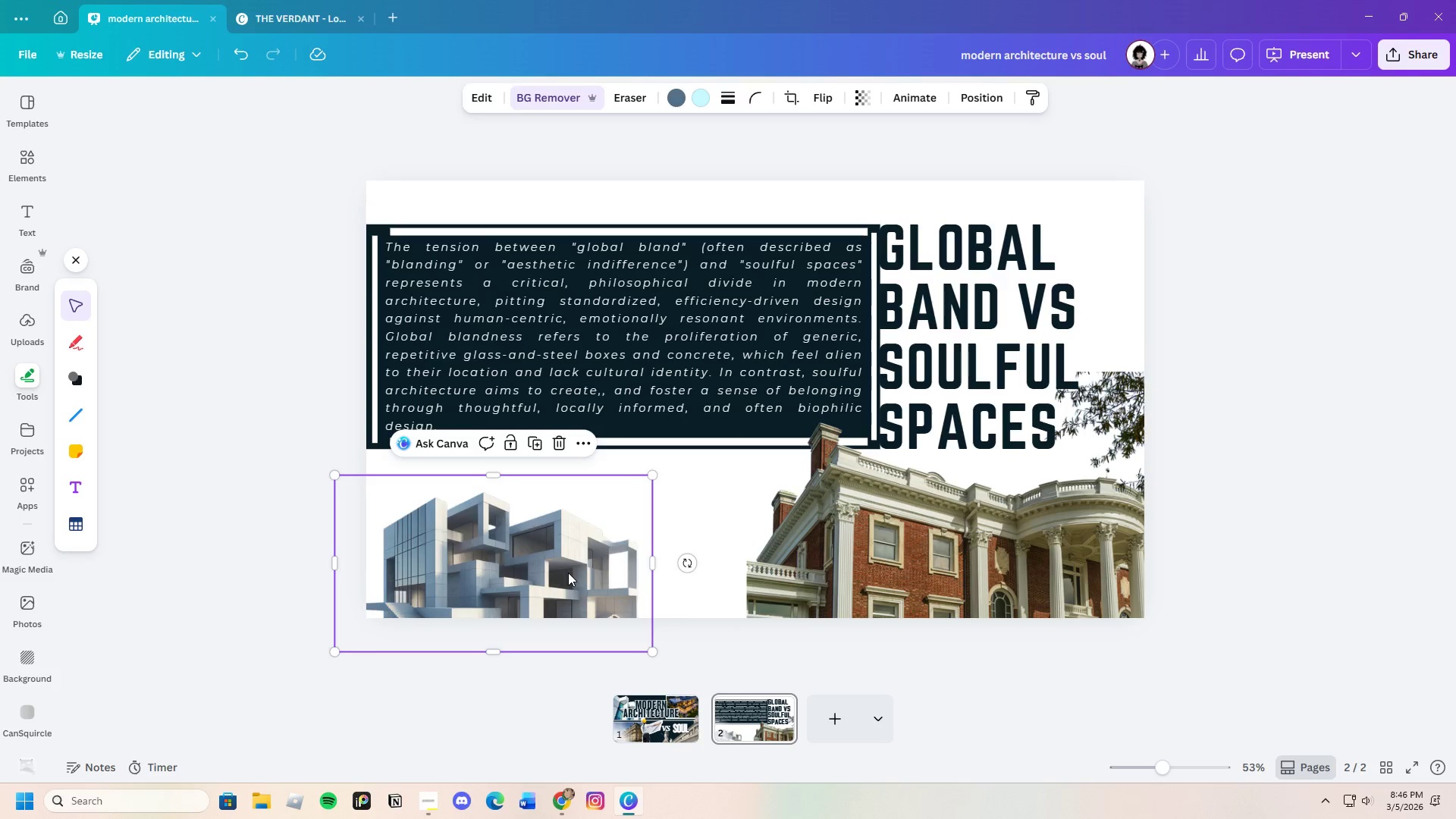 
left_click_drag(start_coordinate=[568, 573], to_coordinate=[582, 571])
 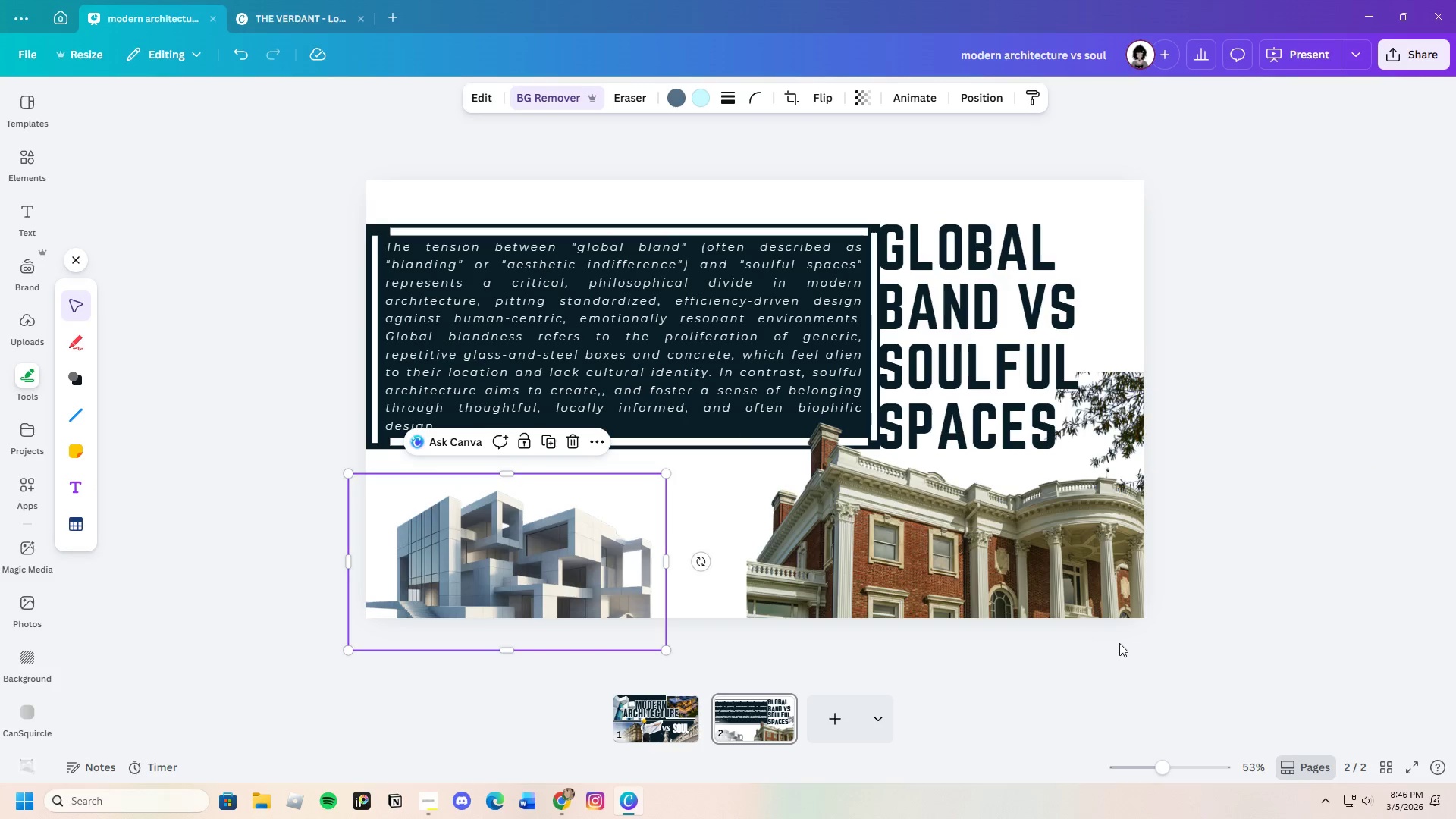 
left_click([1203, 658])
 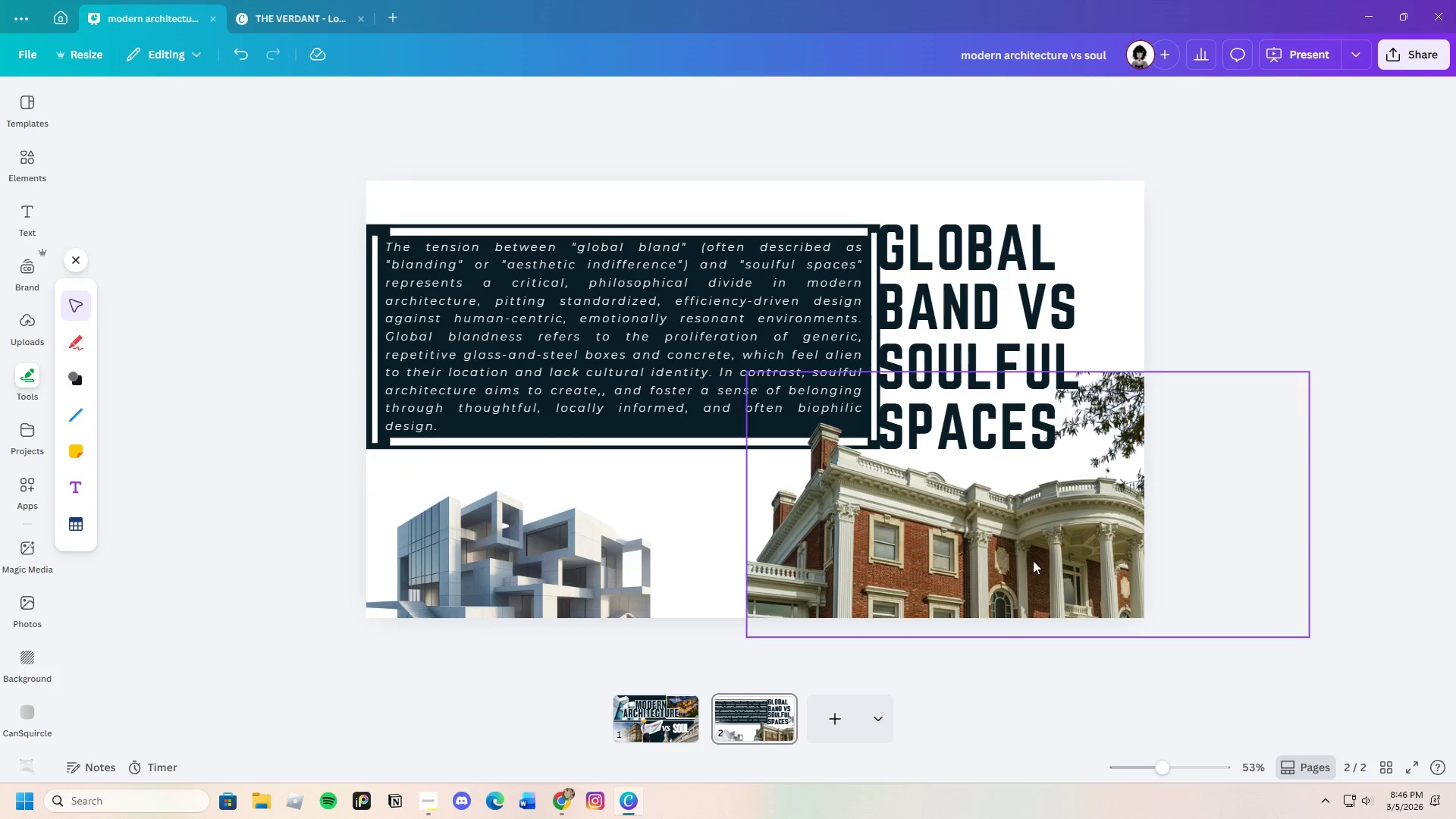 
left_click_drag(start_coordinate=[1033, 560], to_coordinate=[1091, 565])
 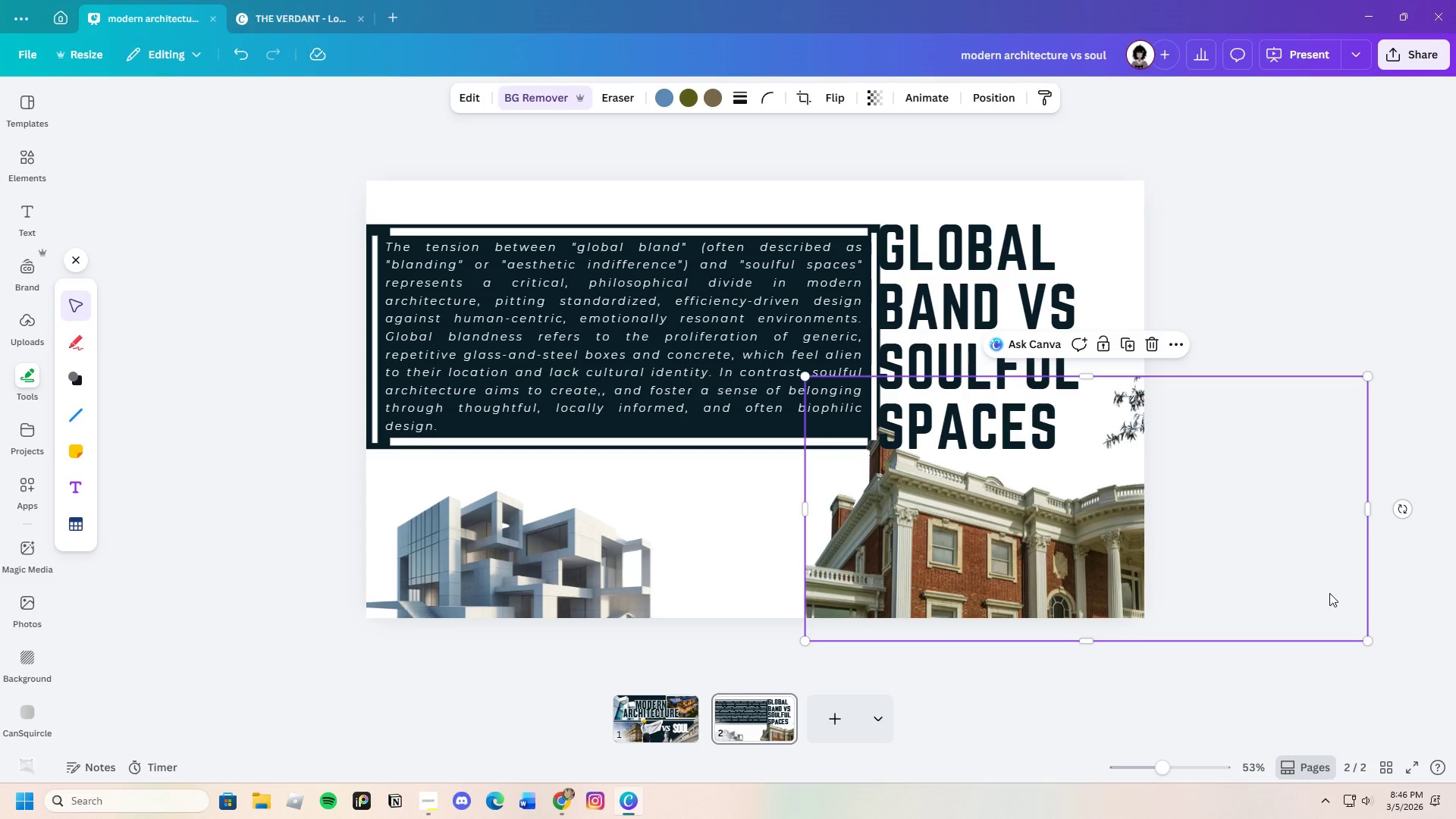 
left_click([1329, 593])
 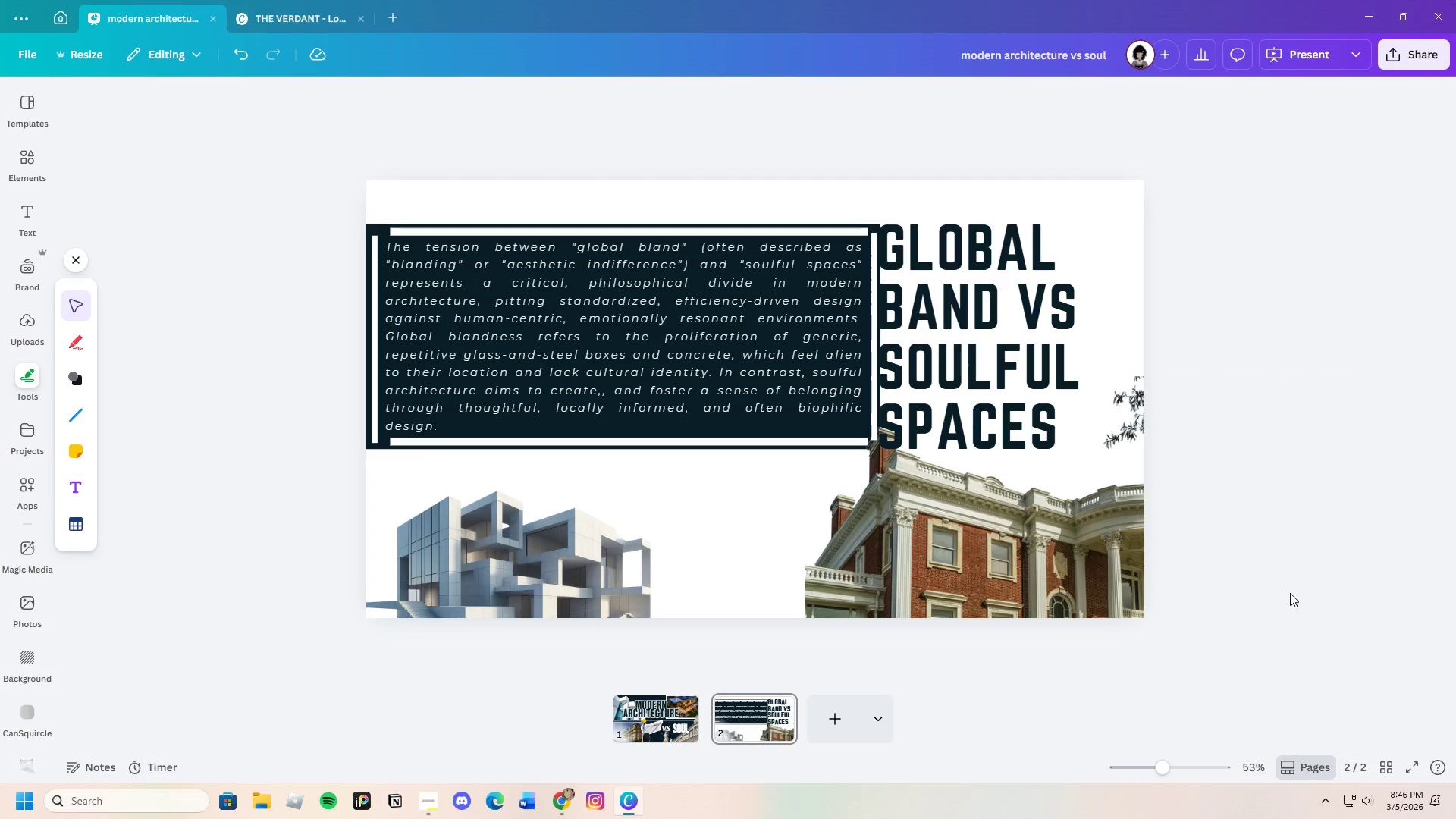 
left_click_drag(start_coordinate=[1128, 591], to_coordinate=[1073, 574])
 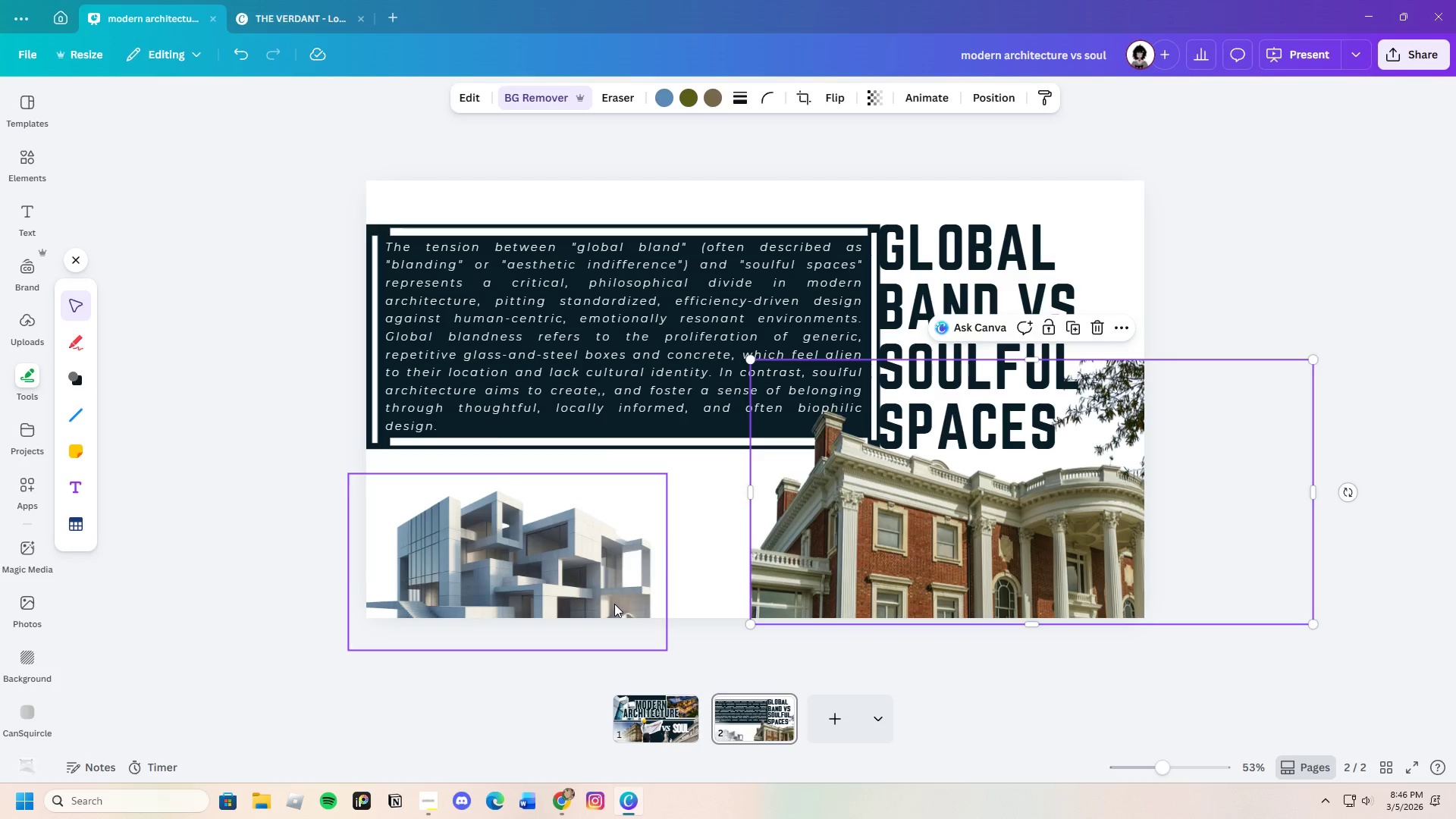 
left_click([614, 604])
 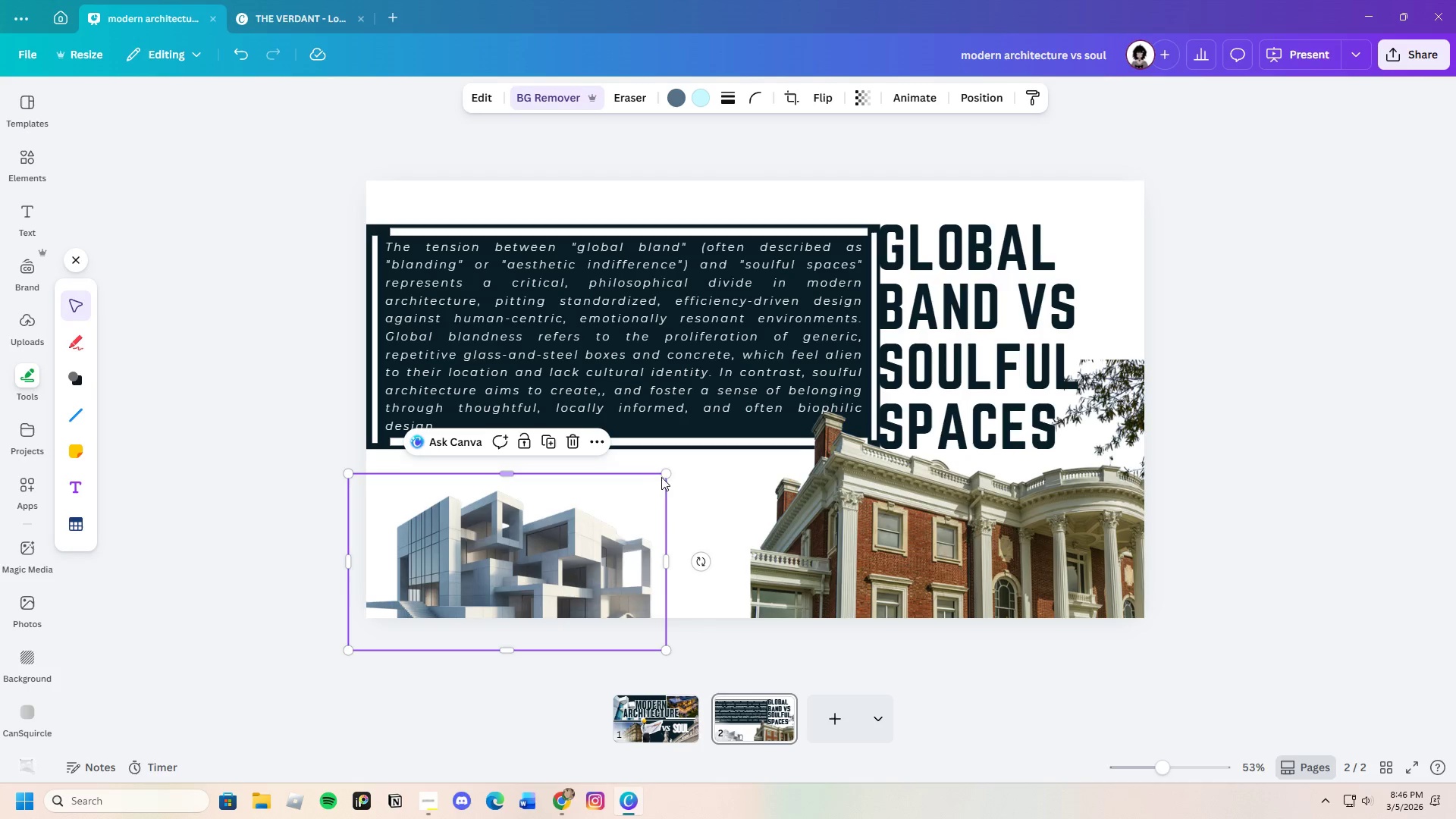 
left_click_drag(start_coordinate=[665, 472], to_coordinate=[820, 442])
 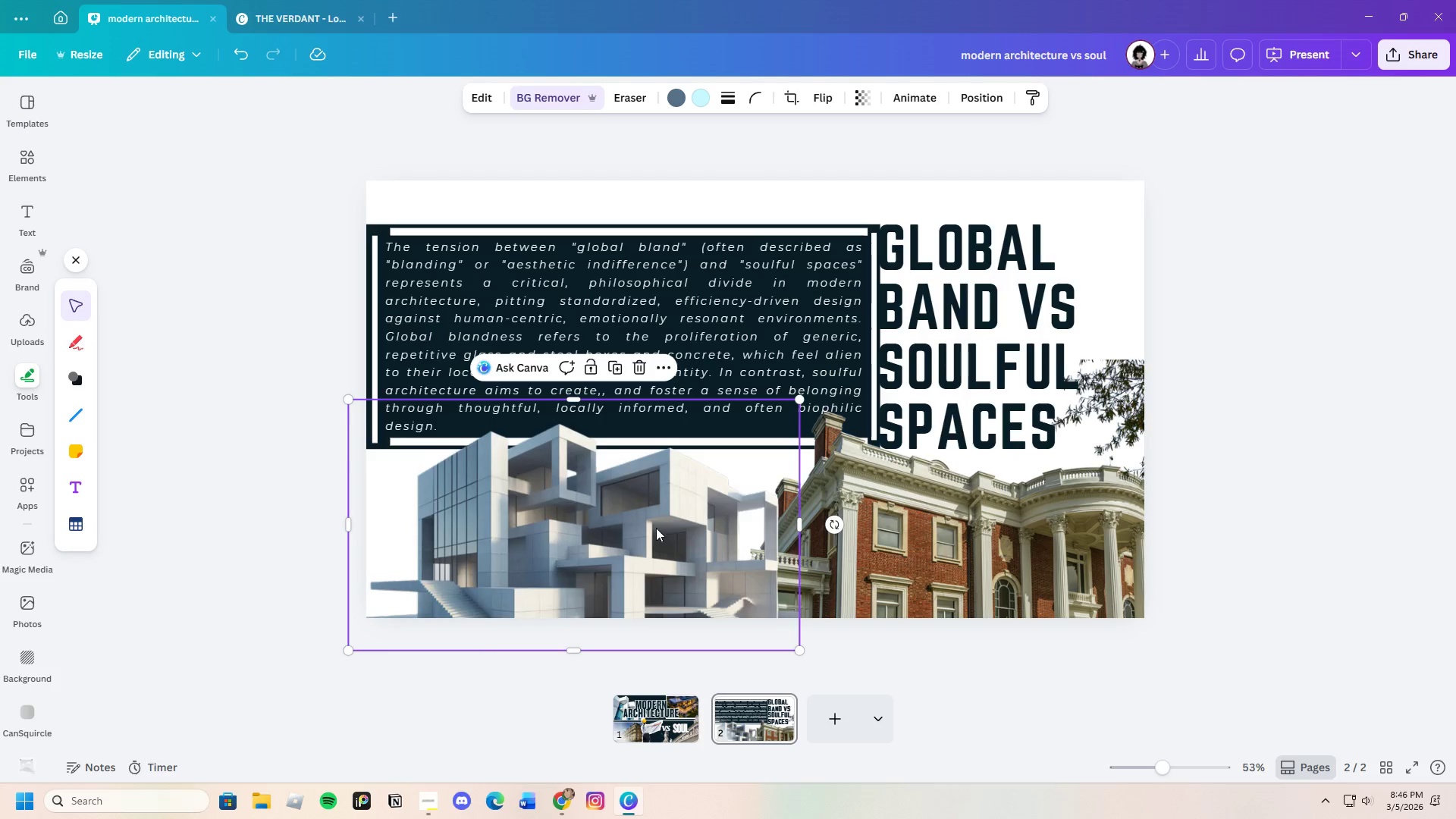 
left_click_drag(start_coordinate=[656, 528], to_coordinate=[641, 533])
 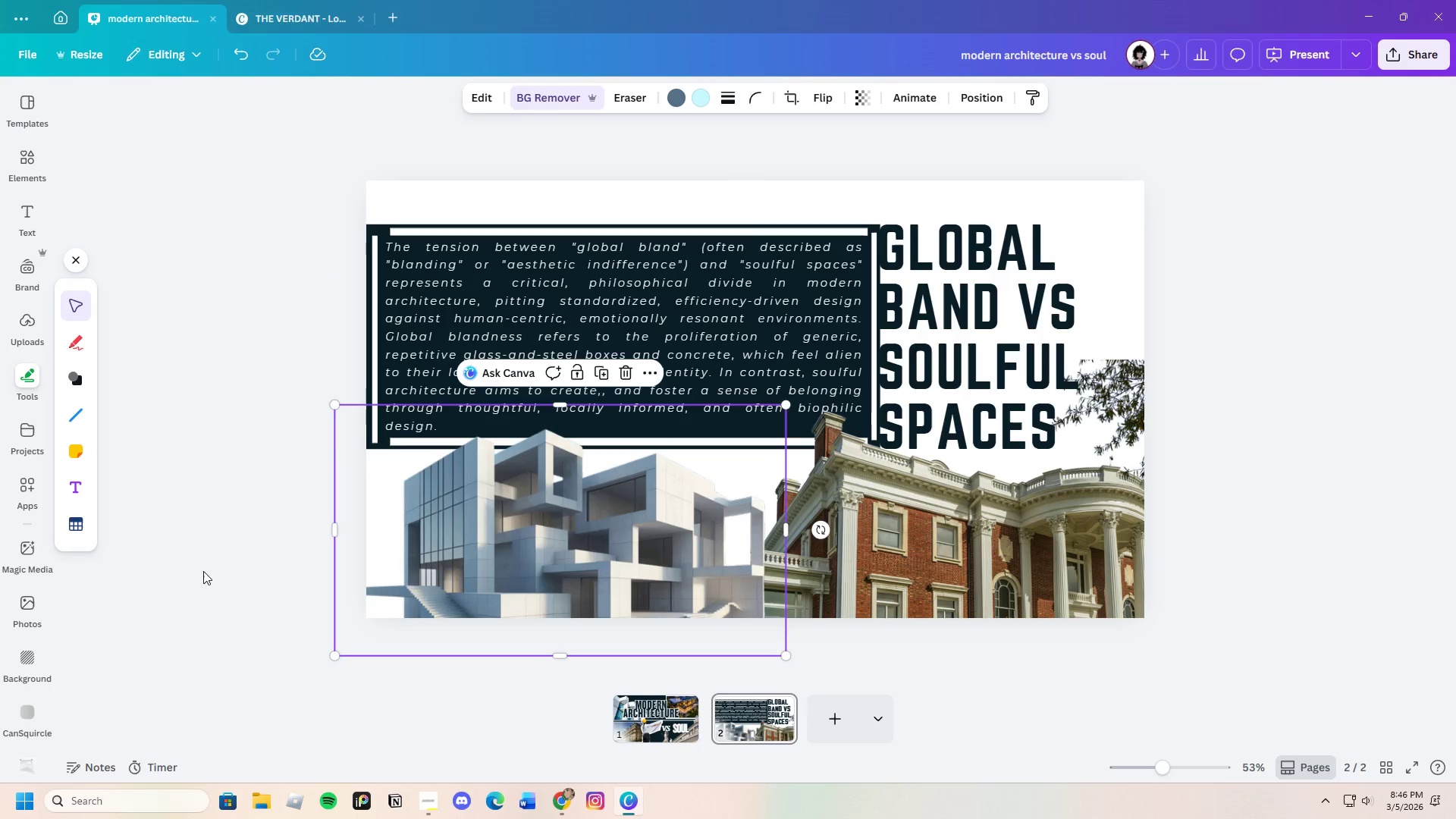 
left_click([212, 571])
 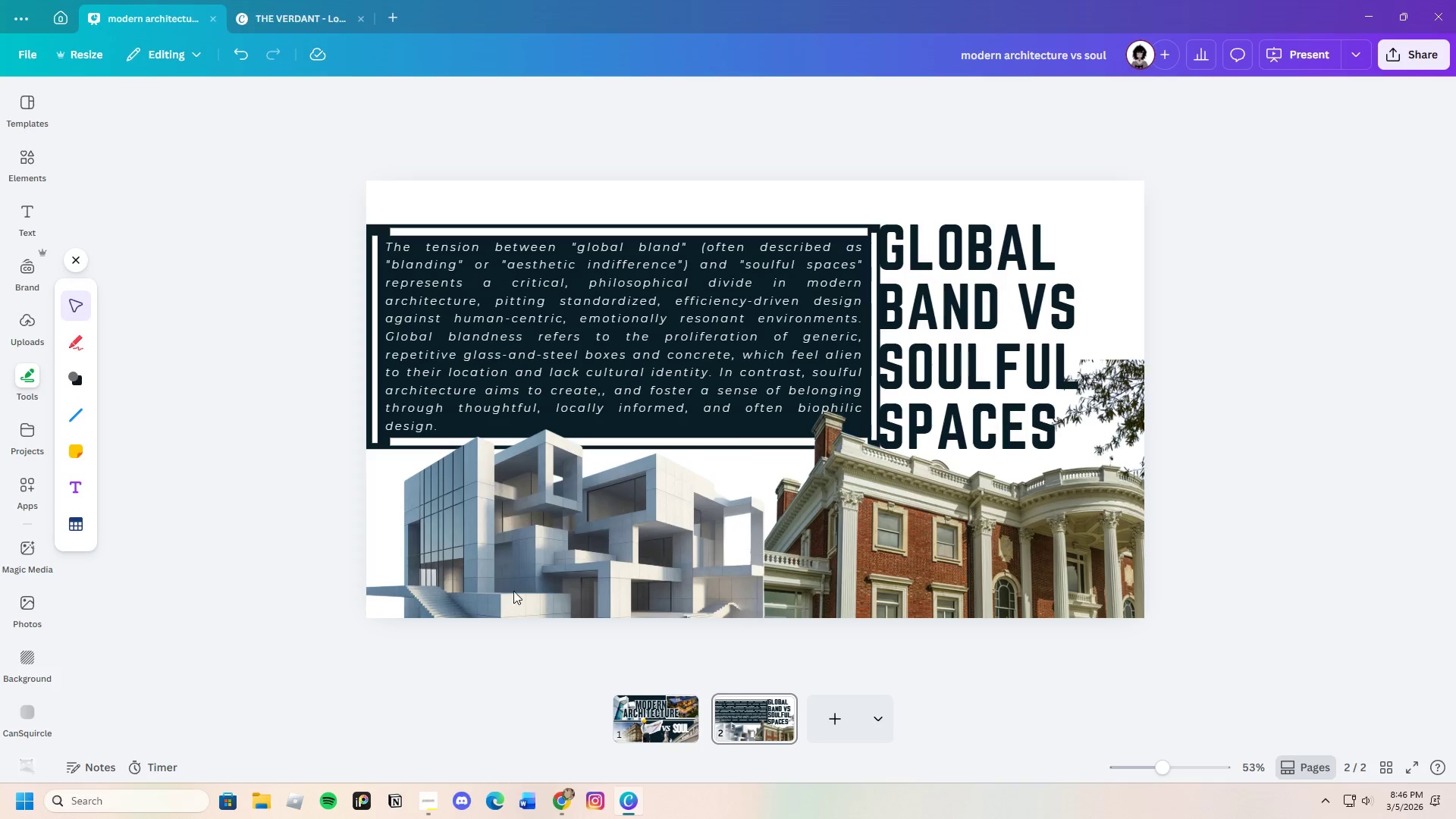 
left_click([1455, 639])
 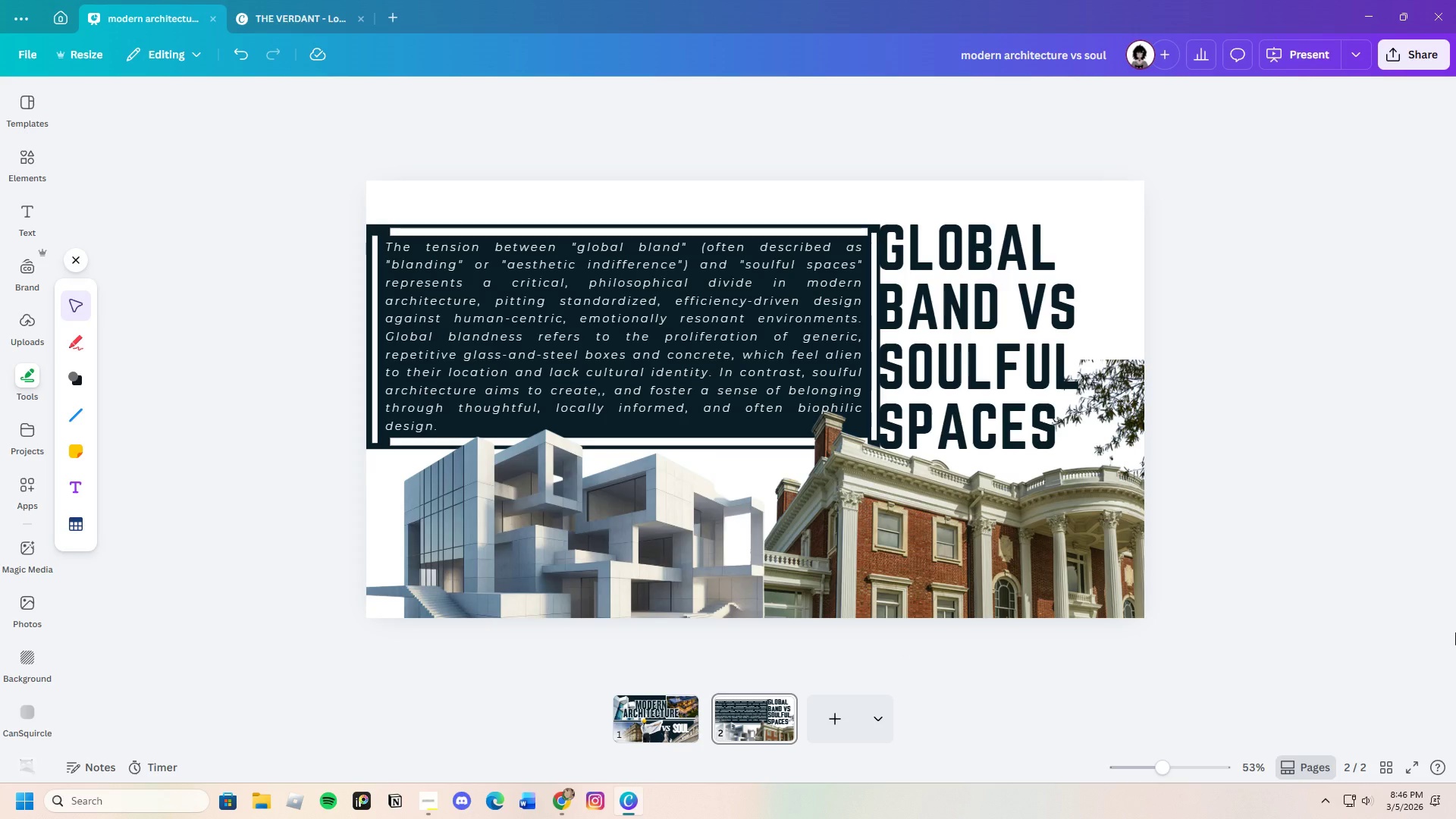 
wait(9.83)
 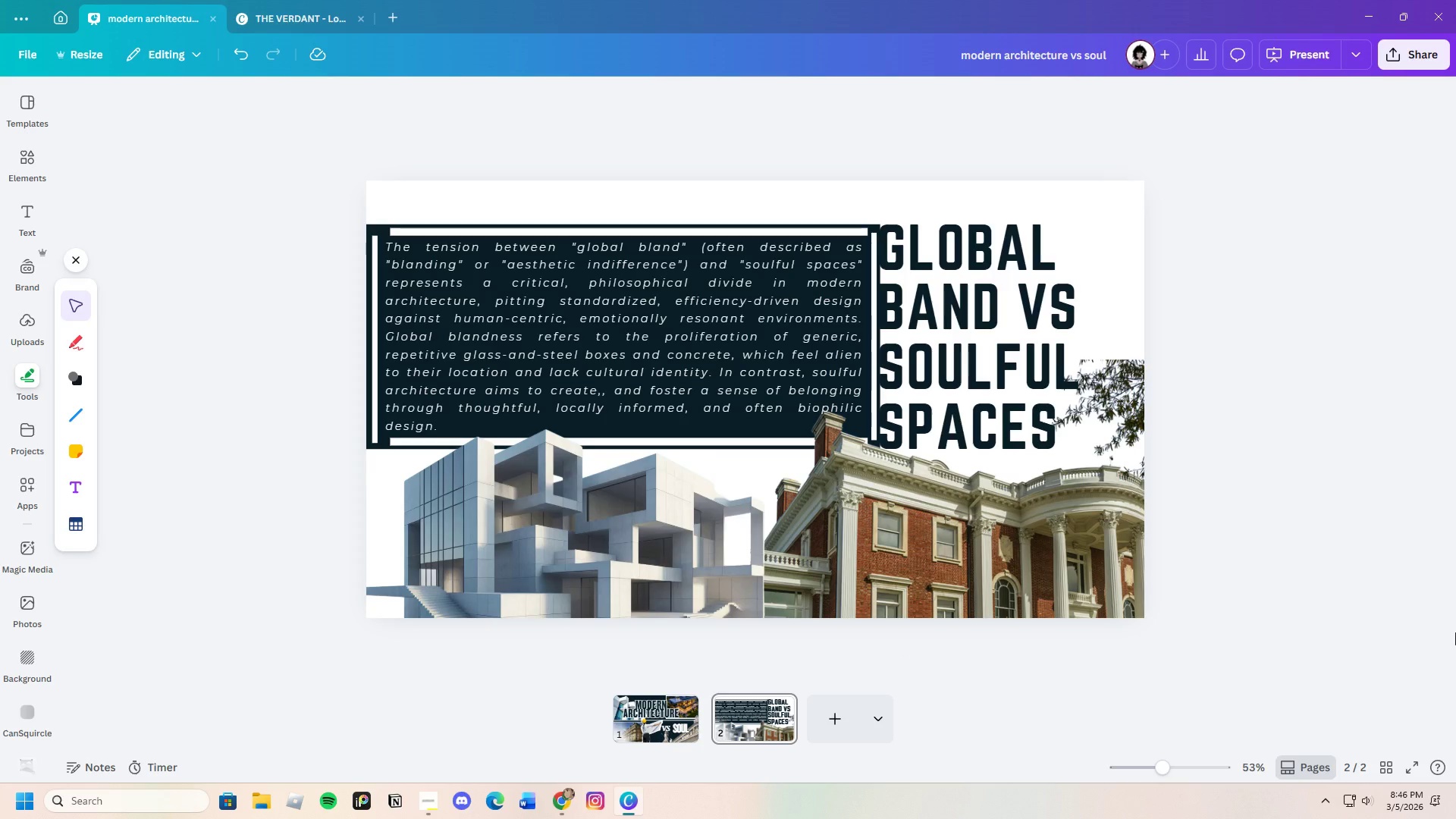 
left_click_drag(start_coordinate=[376, 284], to_coordinate=[381, 284])
 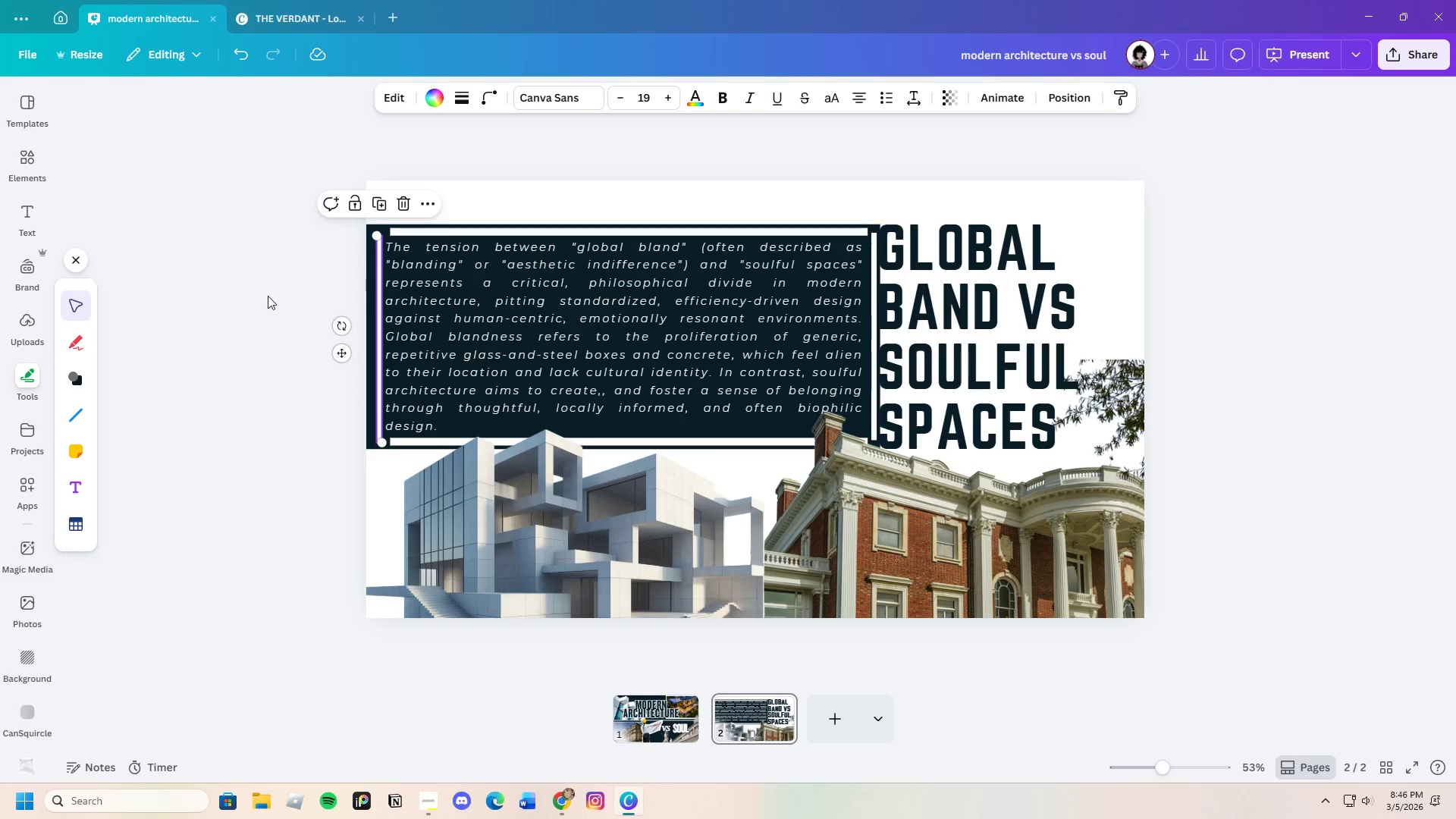 
left_click([268, 296])
 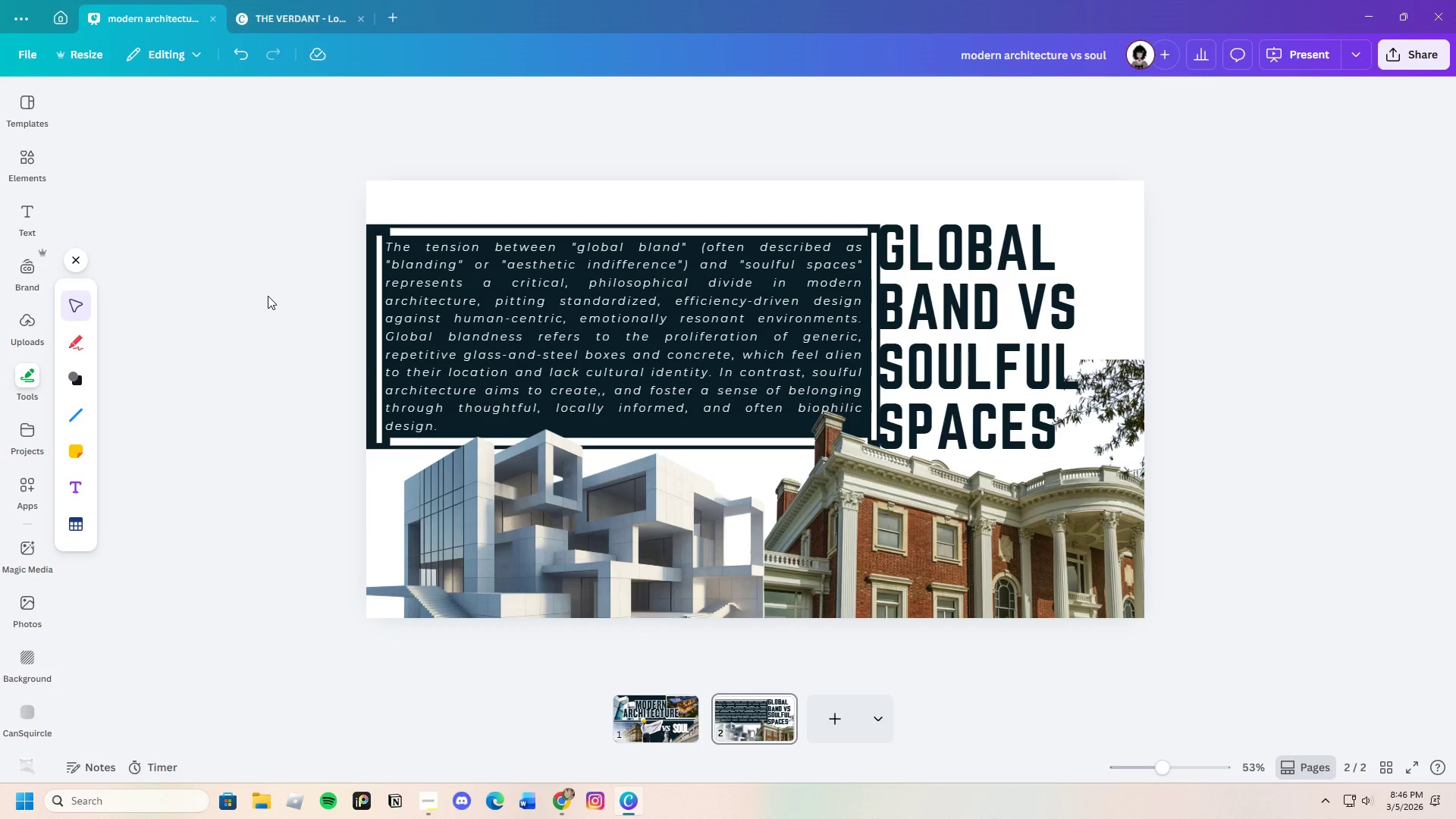 
wait(8.56)
 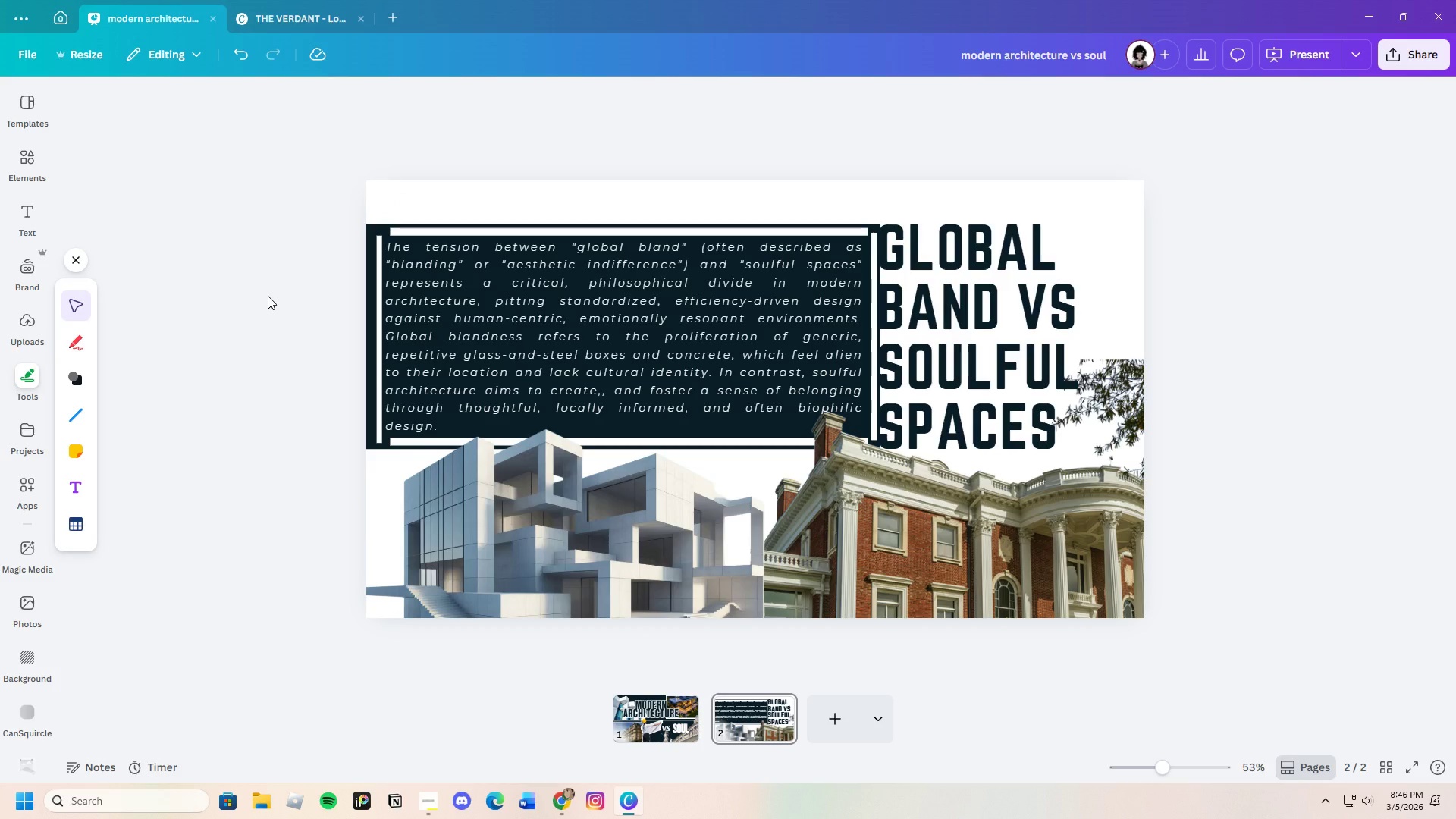 
left_click_drag(start_coordinate=[1168, 770], to_coordinate=[1162, 770])
 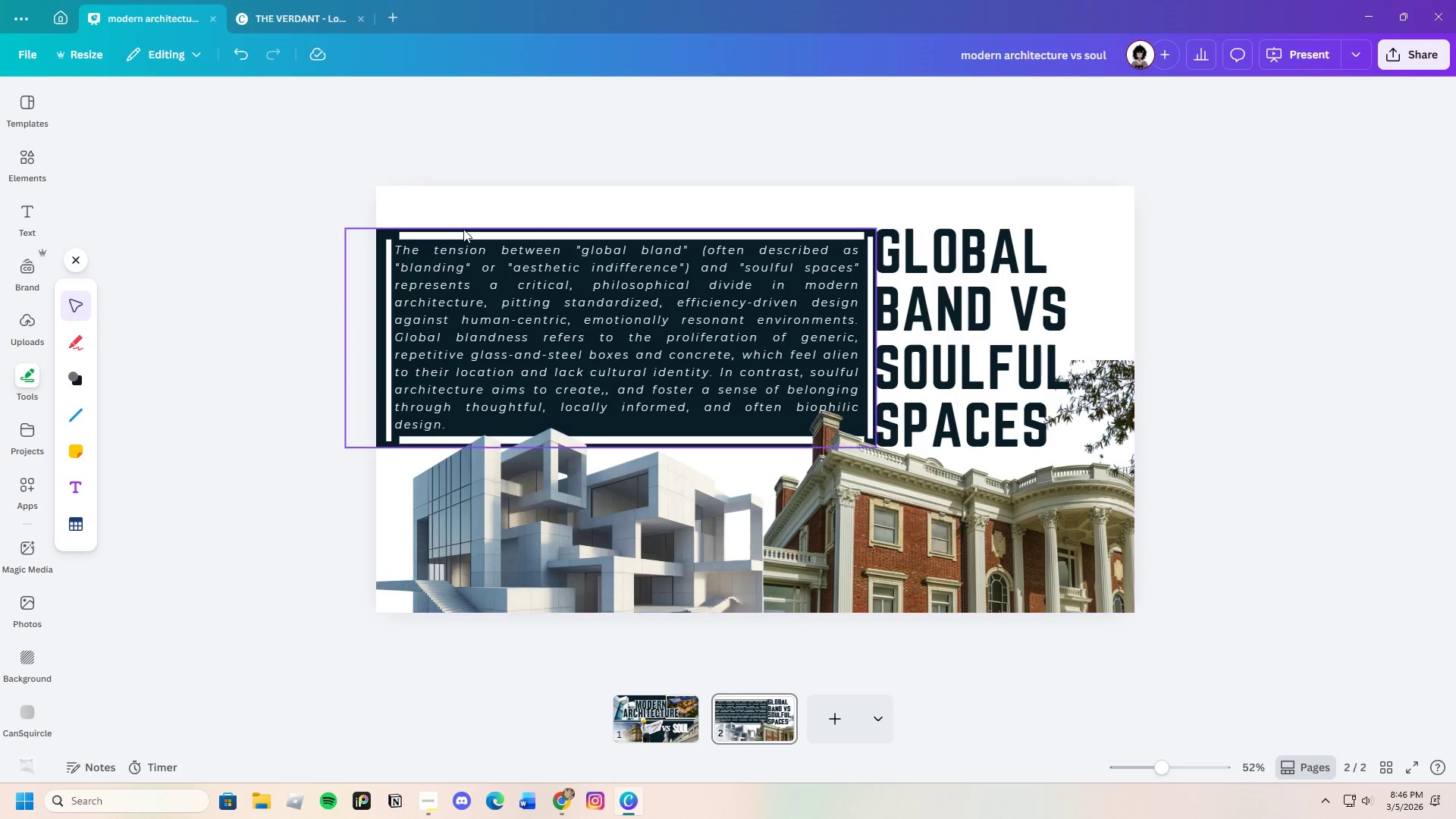 
left_click([466, 232])
 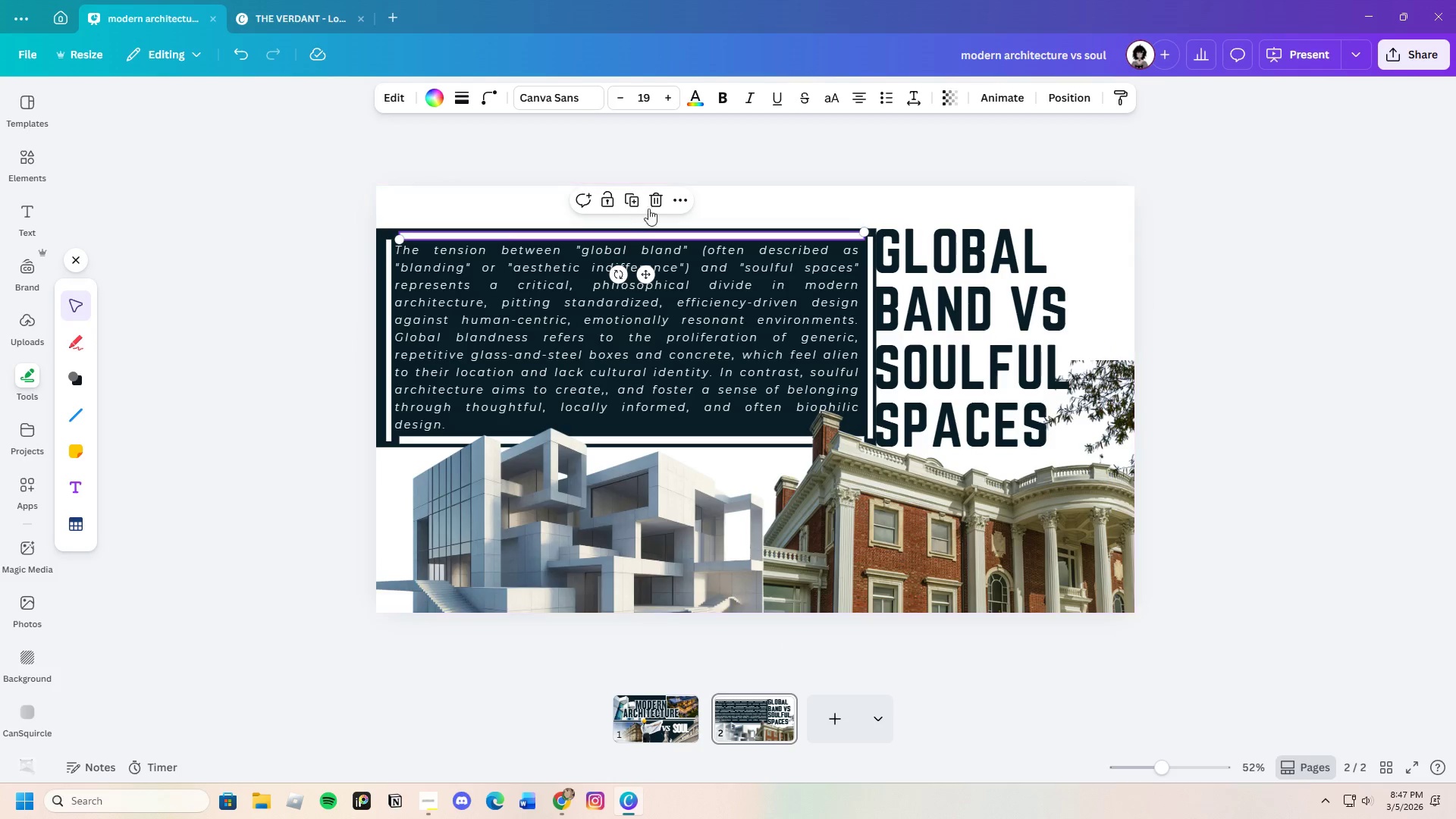 
left_click([652, 199])
 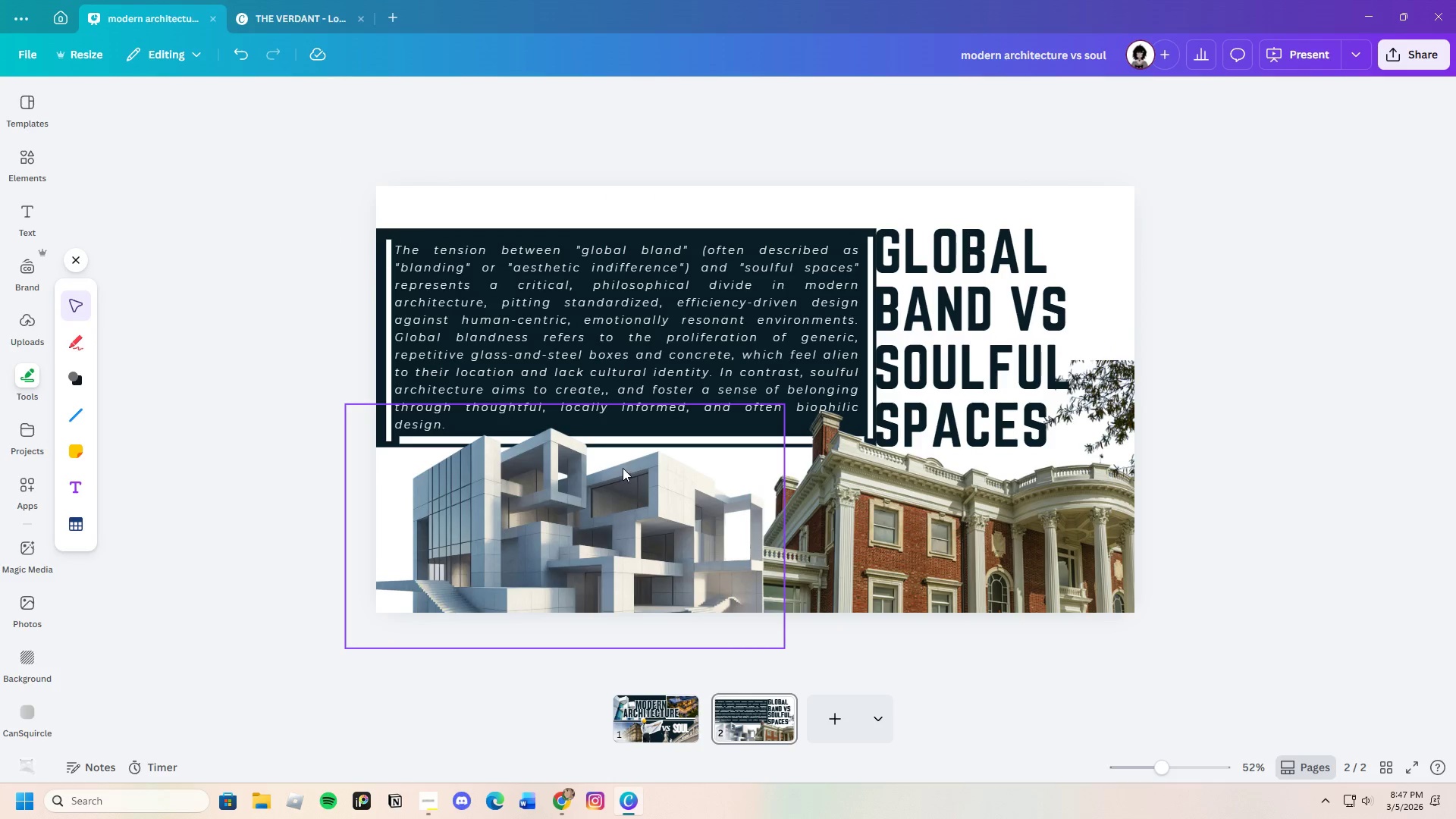 
left_click_drag(start_coordinate=[620, 472], to_coordinate=[604, 560])
 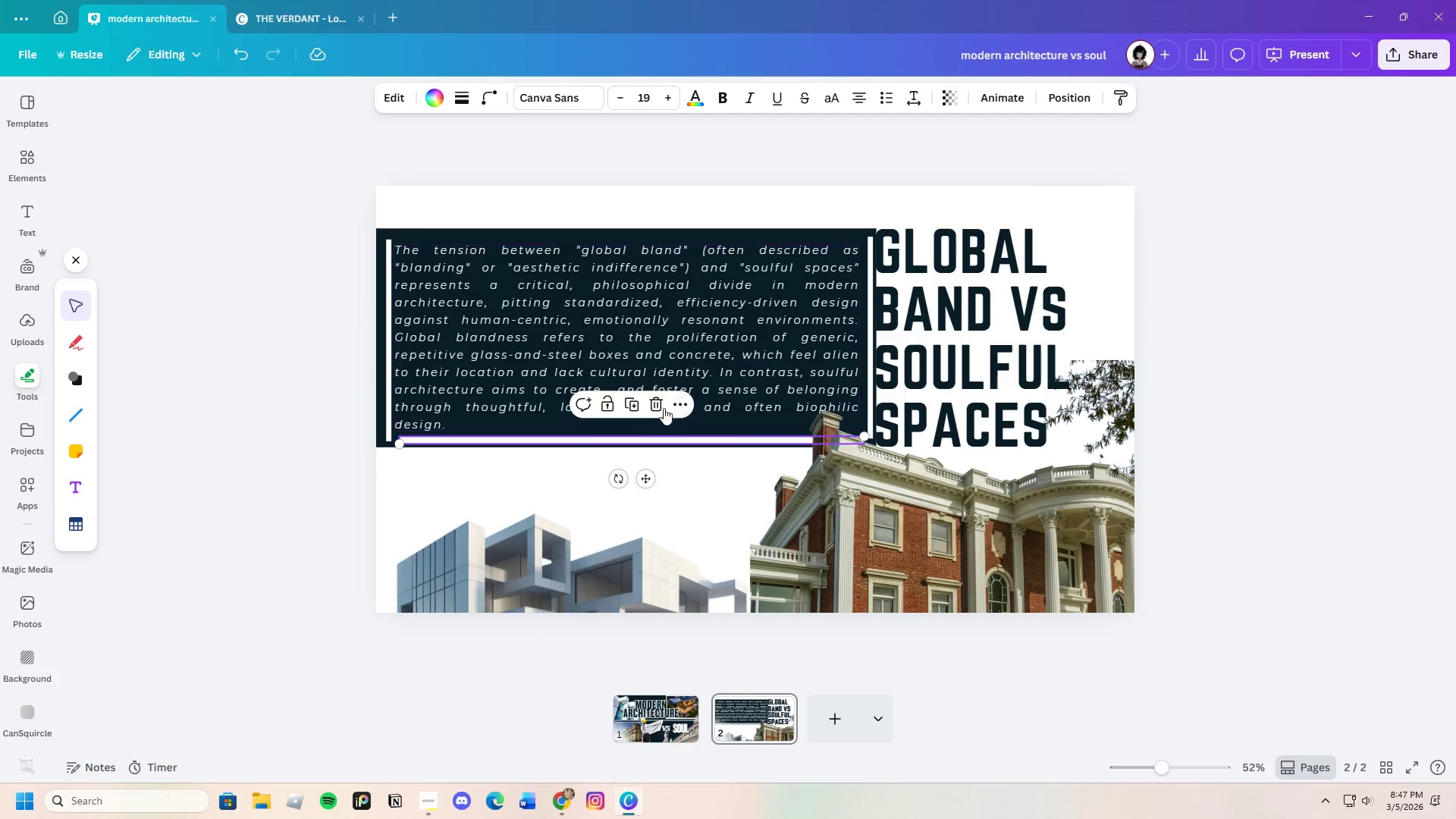 
left_click([660, 404])
 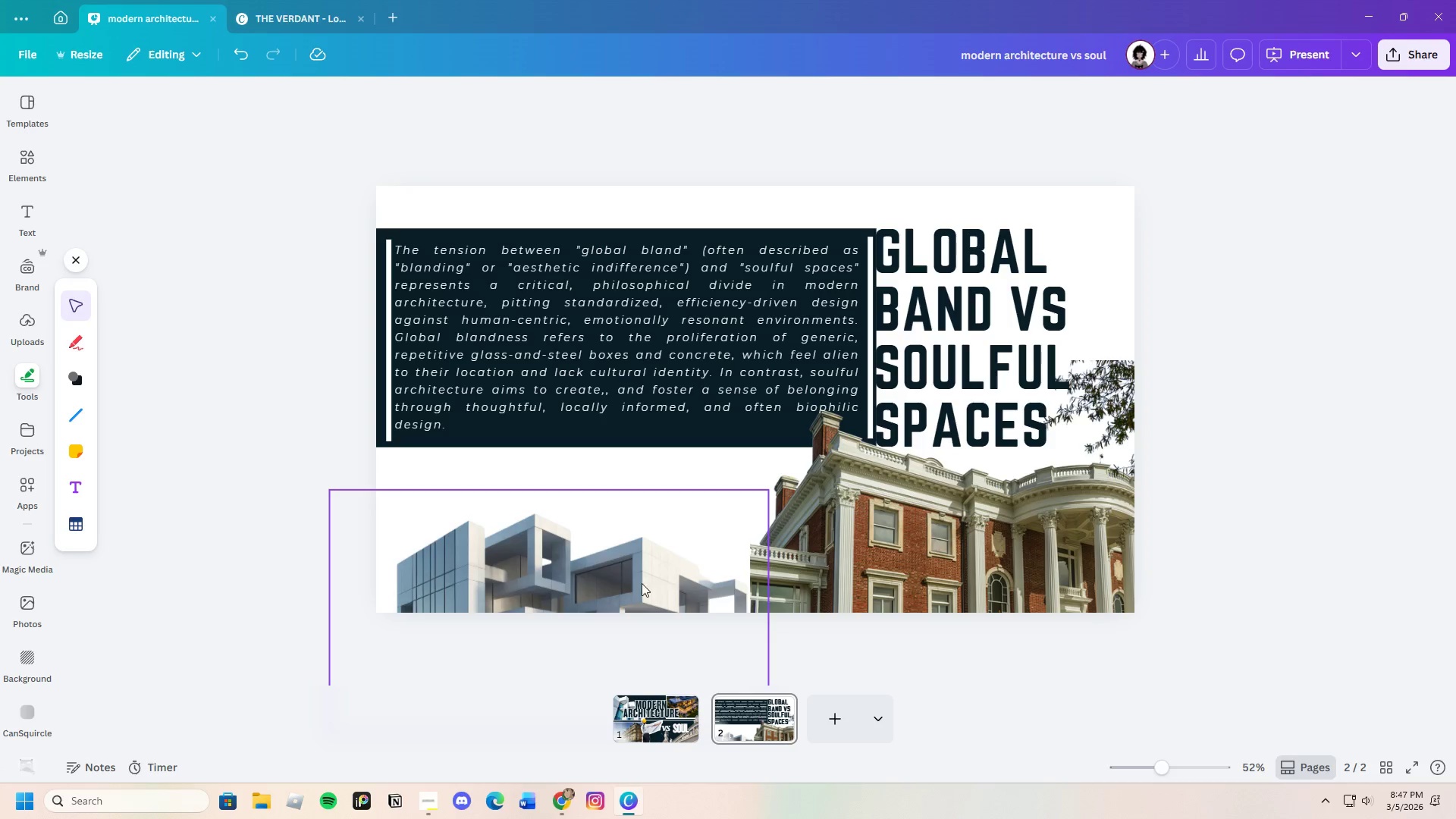 
left_click_drag(start_coordinate=[632, 578], to_coordinate=[649, 519])
 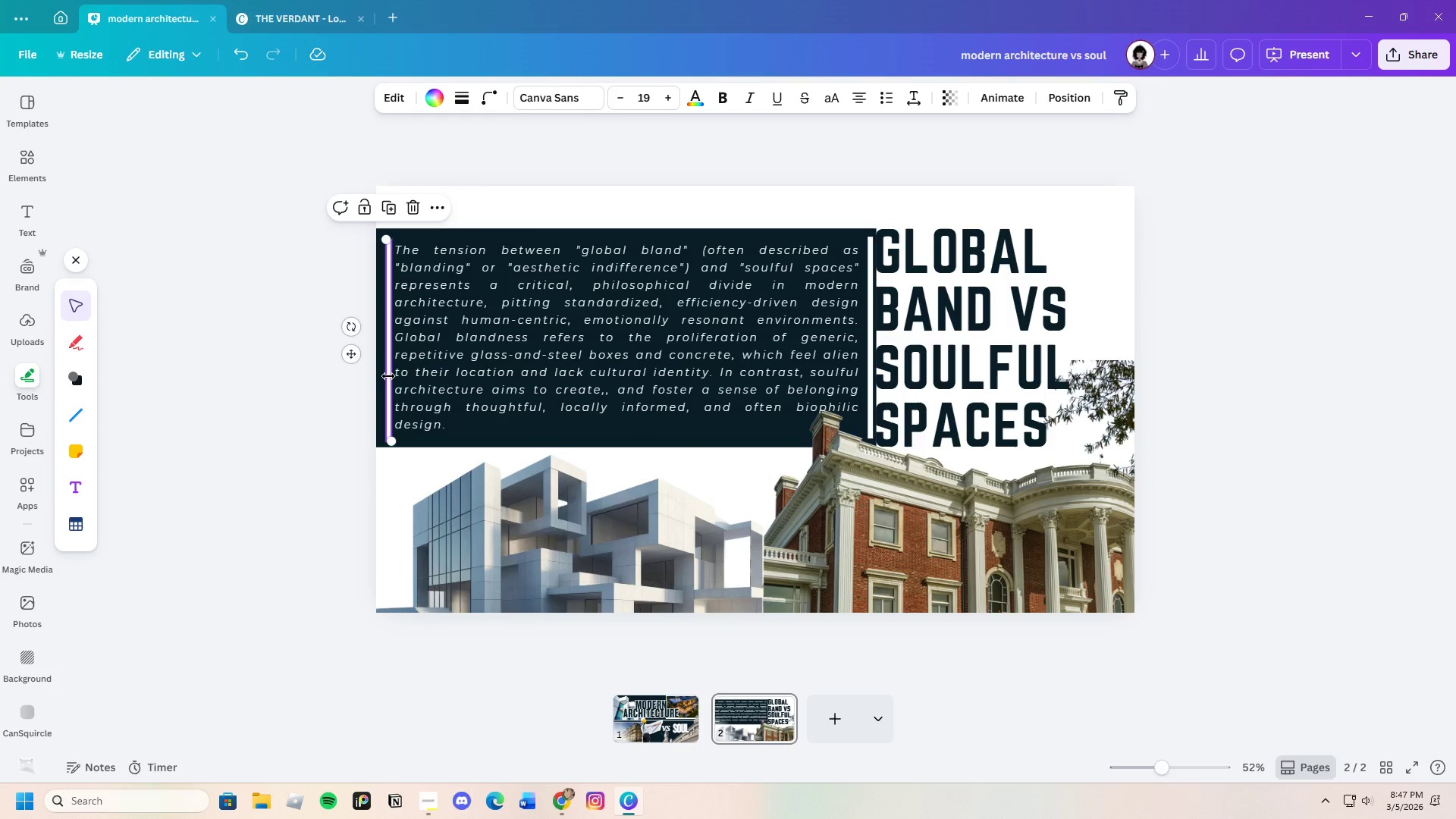 
wait(5.8)
 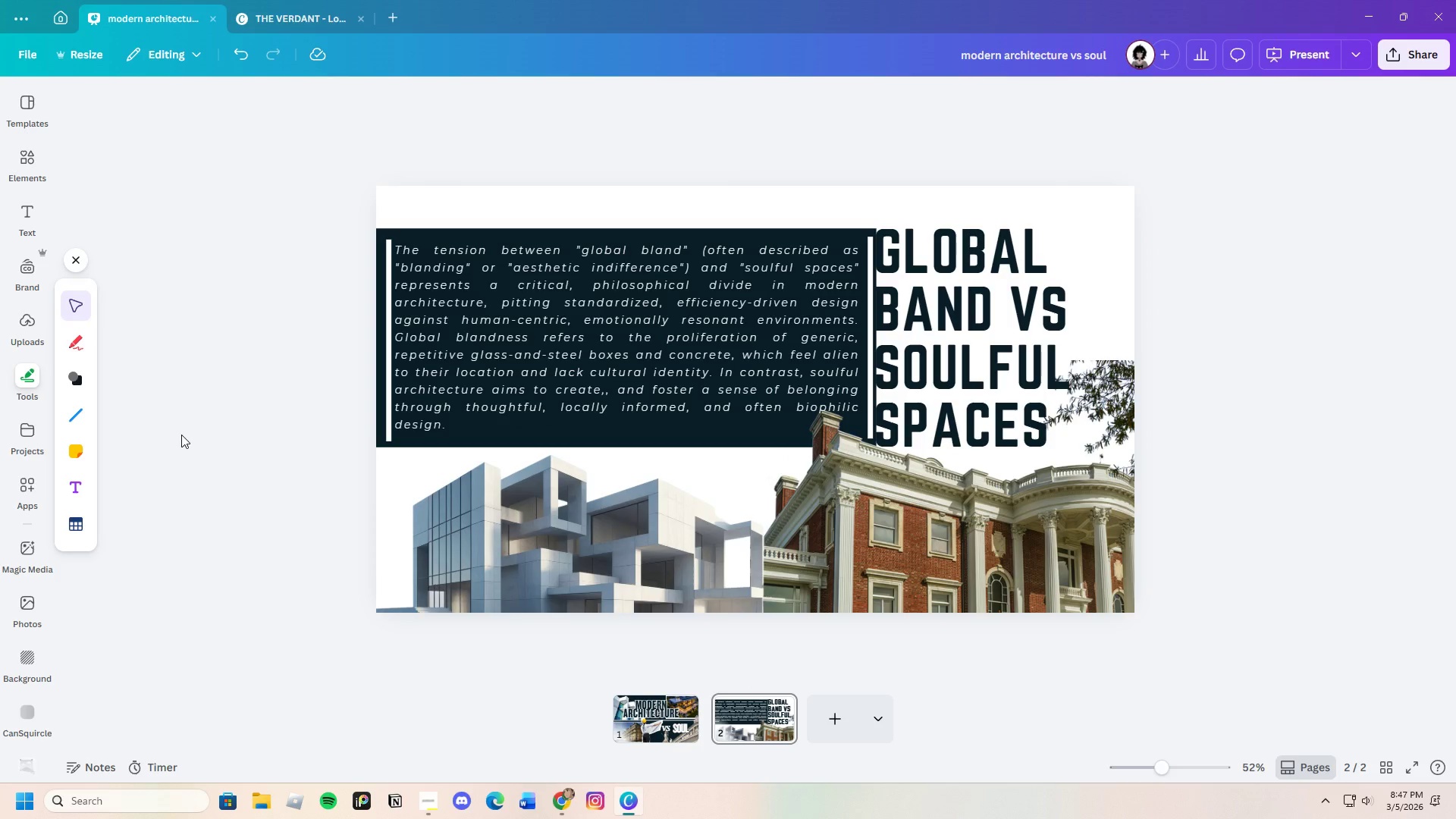 
left_click([341, 386])
 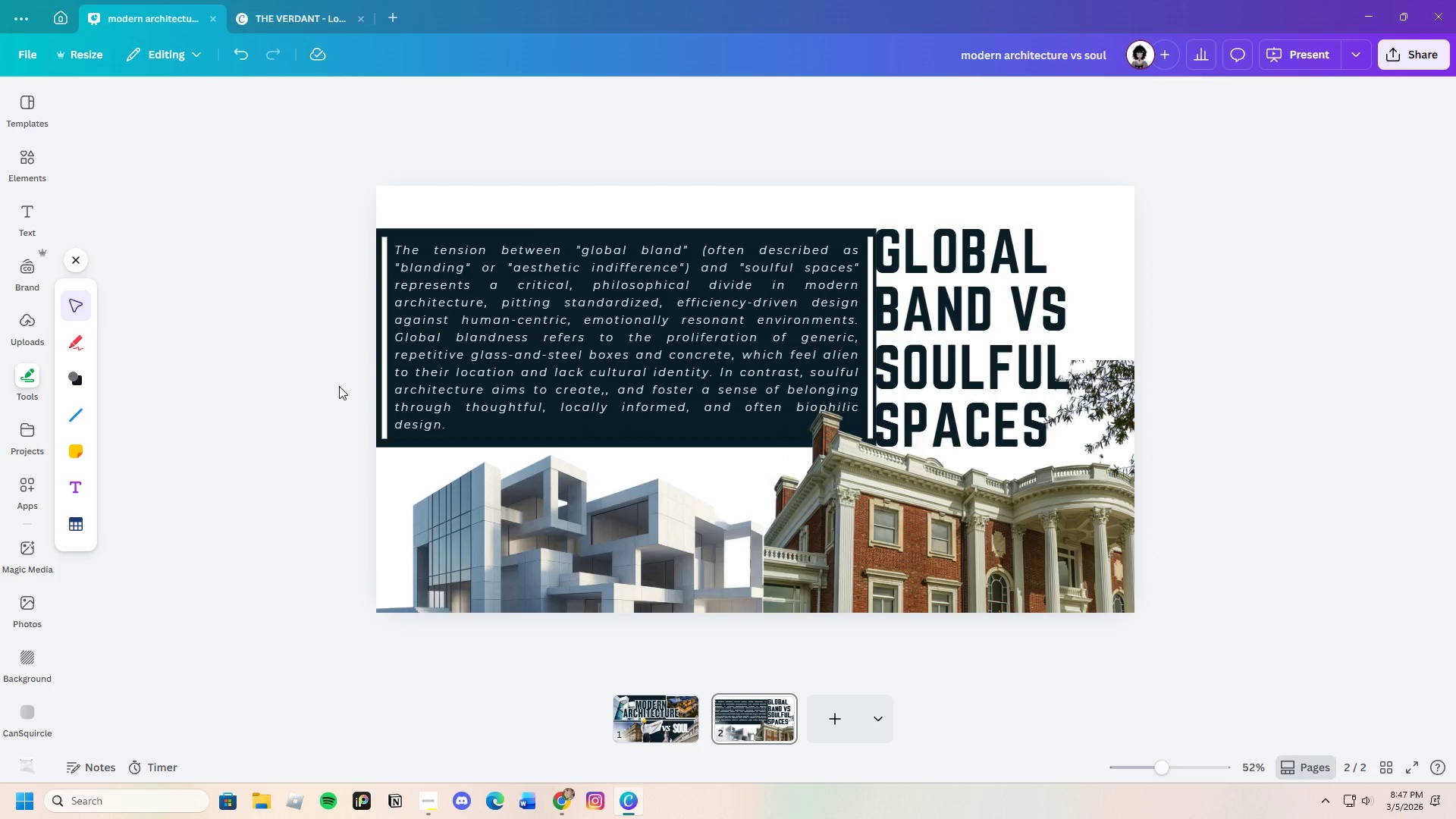 
wait(6.98)
 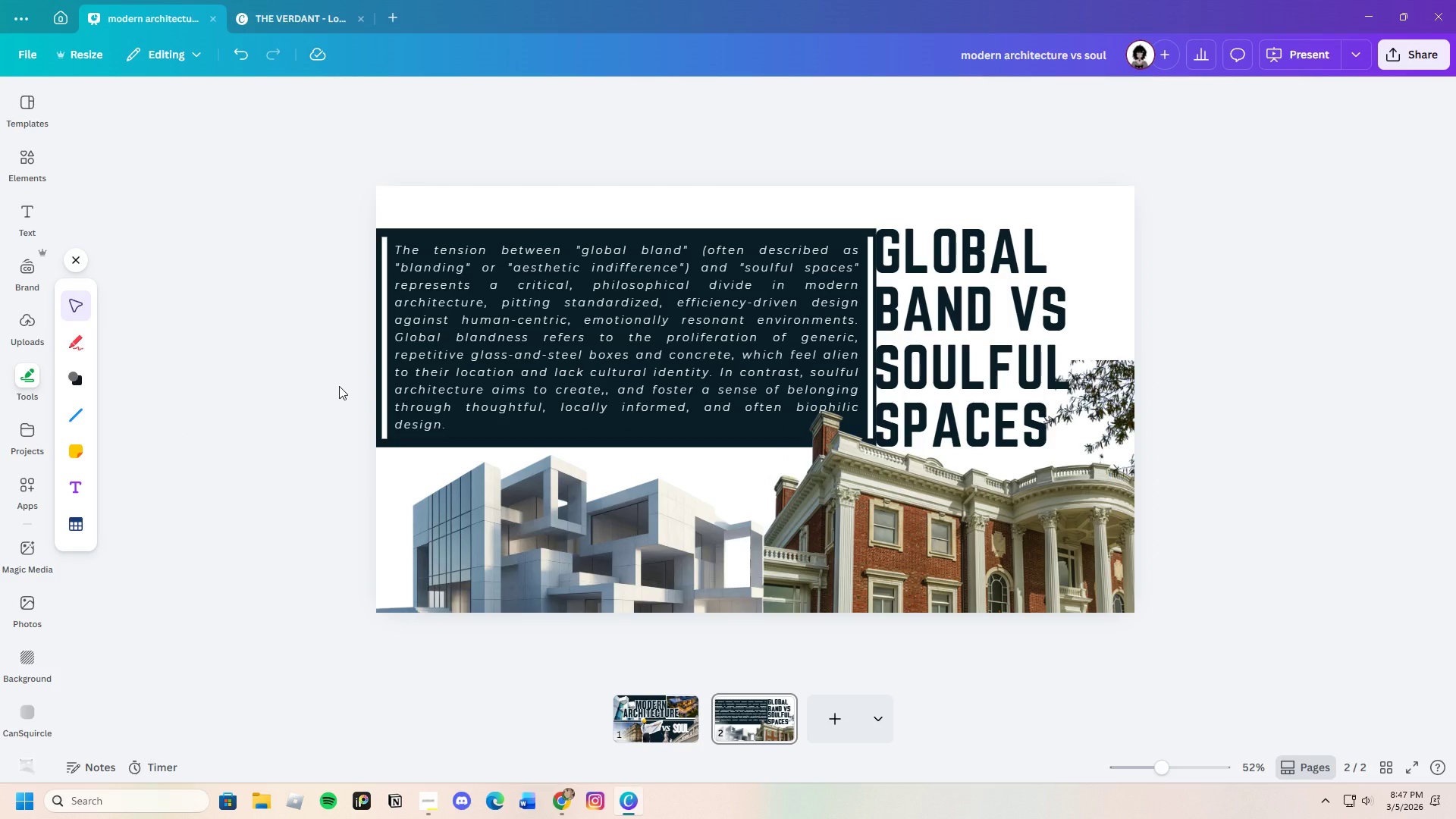 
left_click_drag(start_coordinate=[547, 546], to_coordinate=[538, 505])
 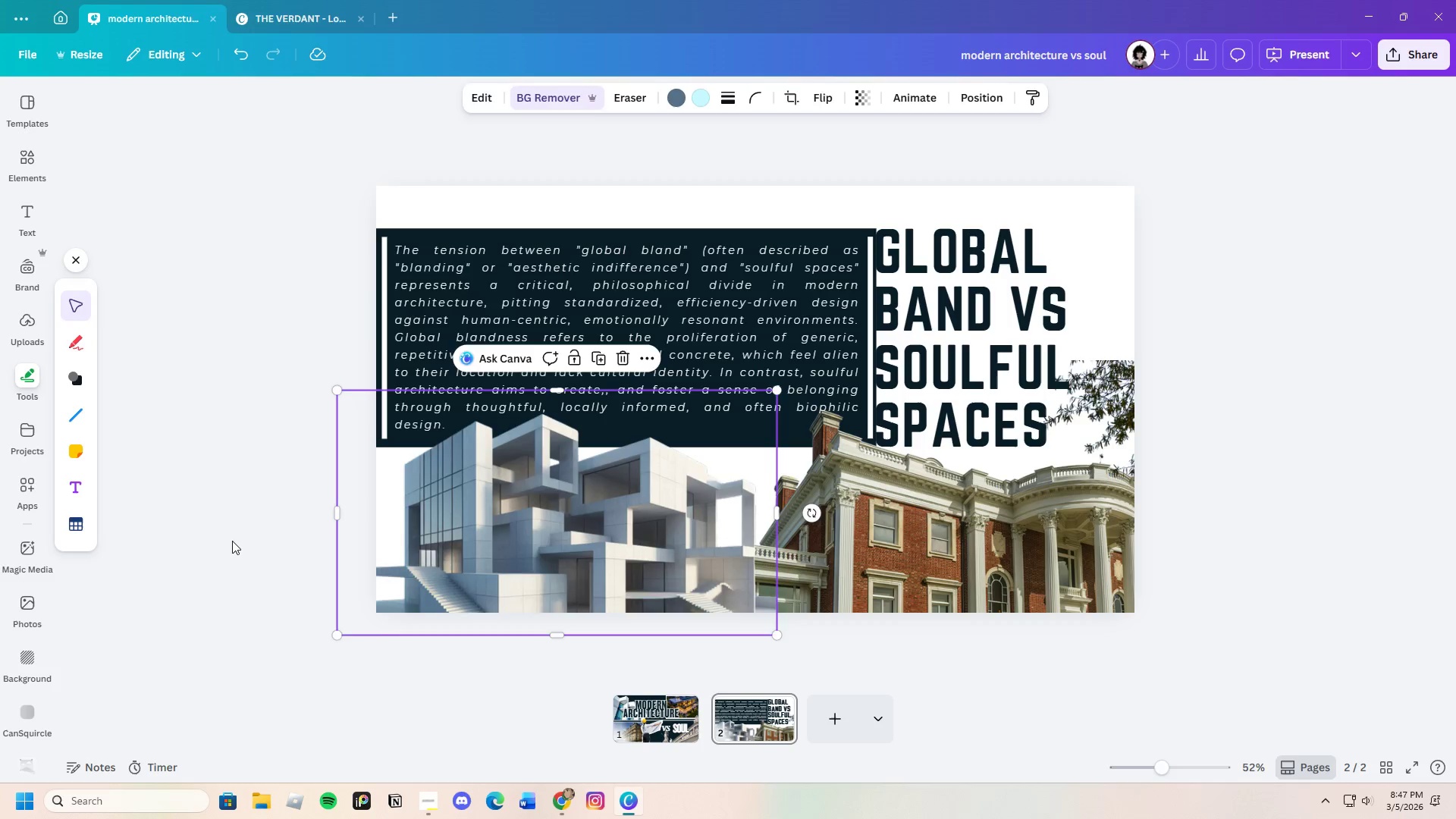 
left_click([232, 541])
 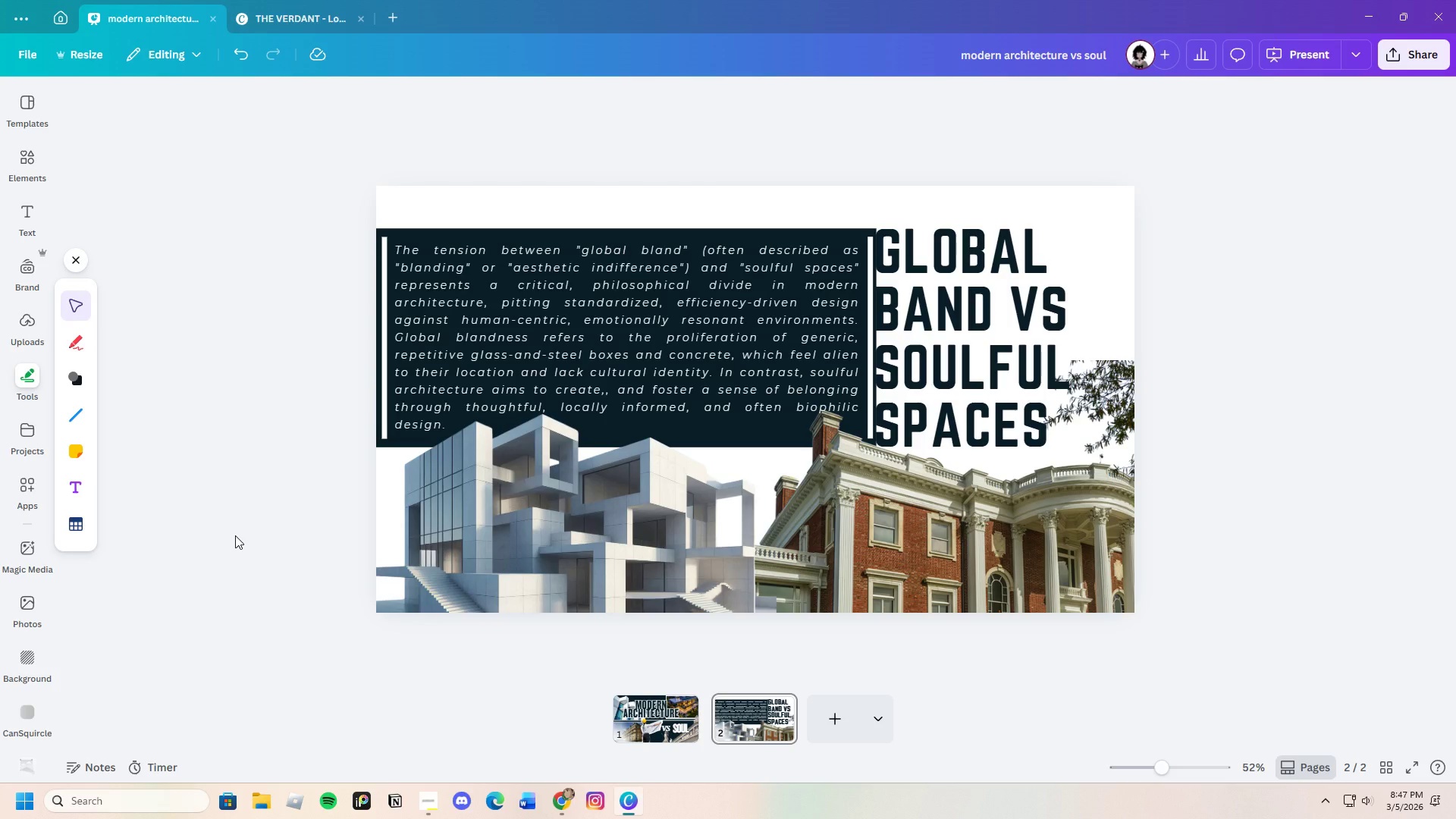 
wait(10.81)
 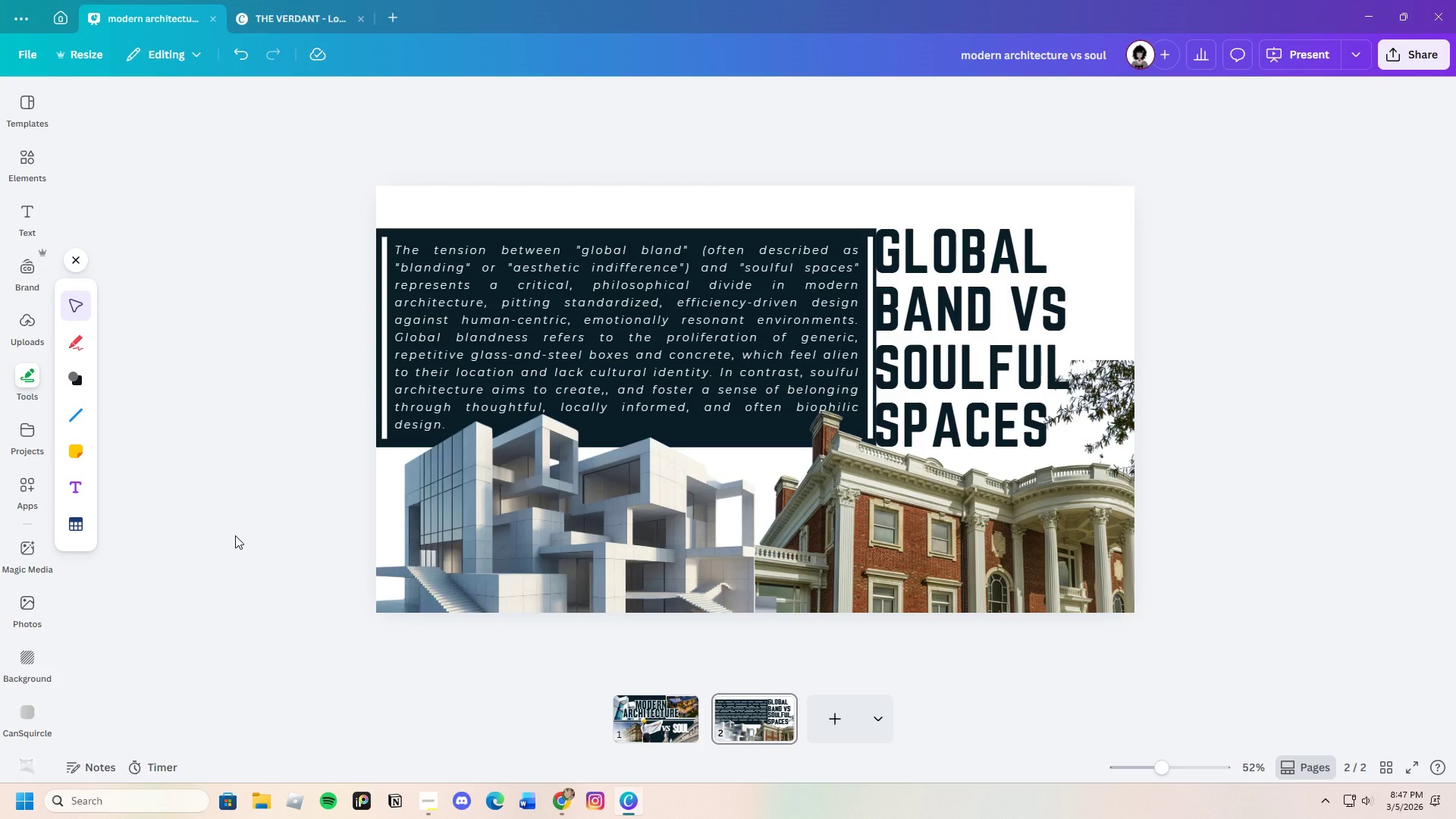 
left_click_drag(start_coordinate=[1172, 771], to_coordinate=[1161, 783])
 